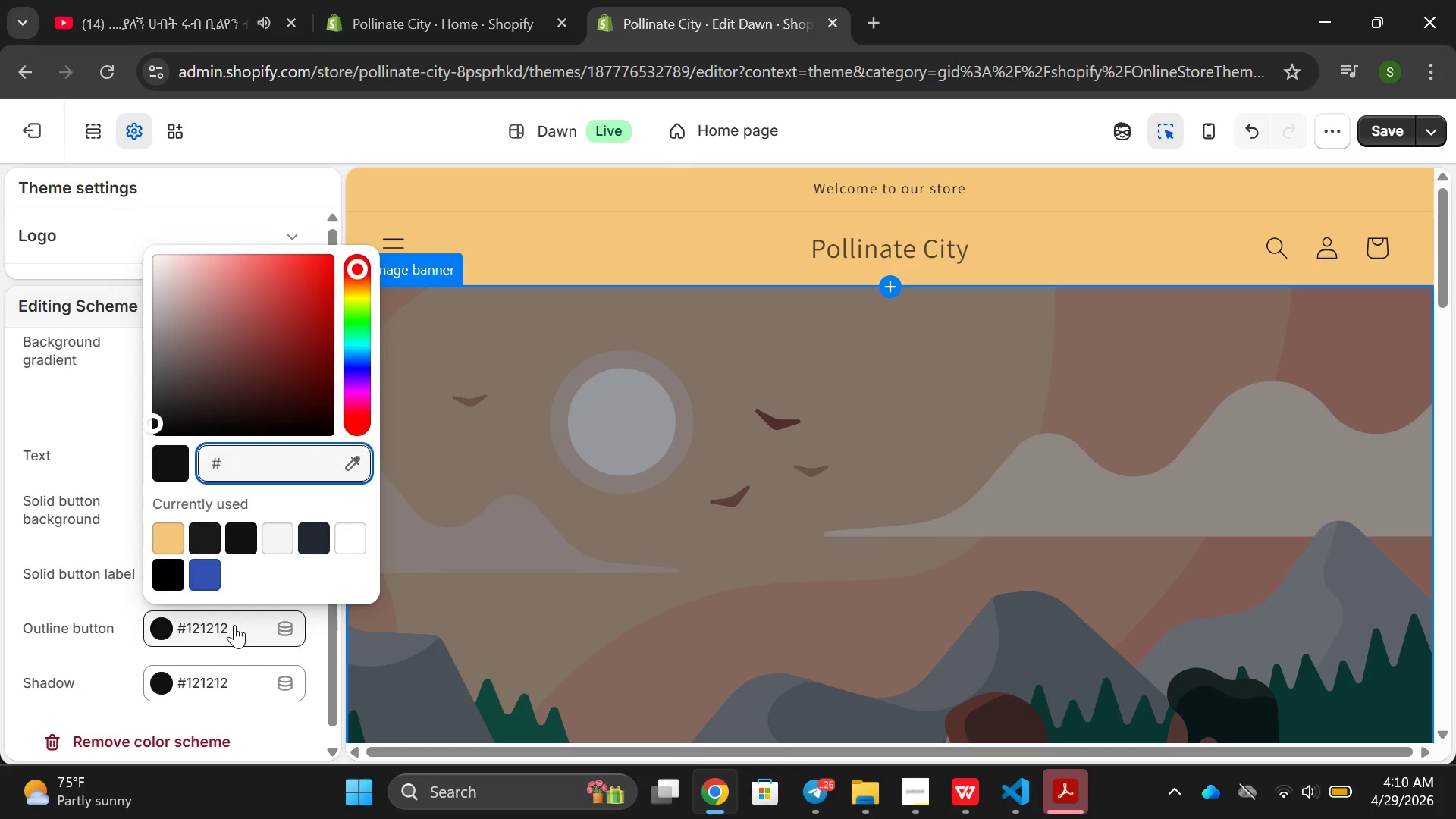 
key(Backspace)
 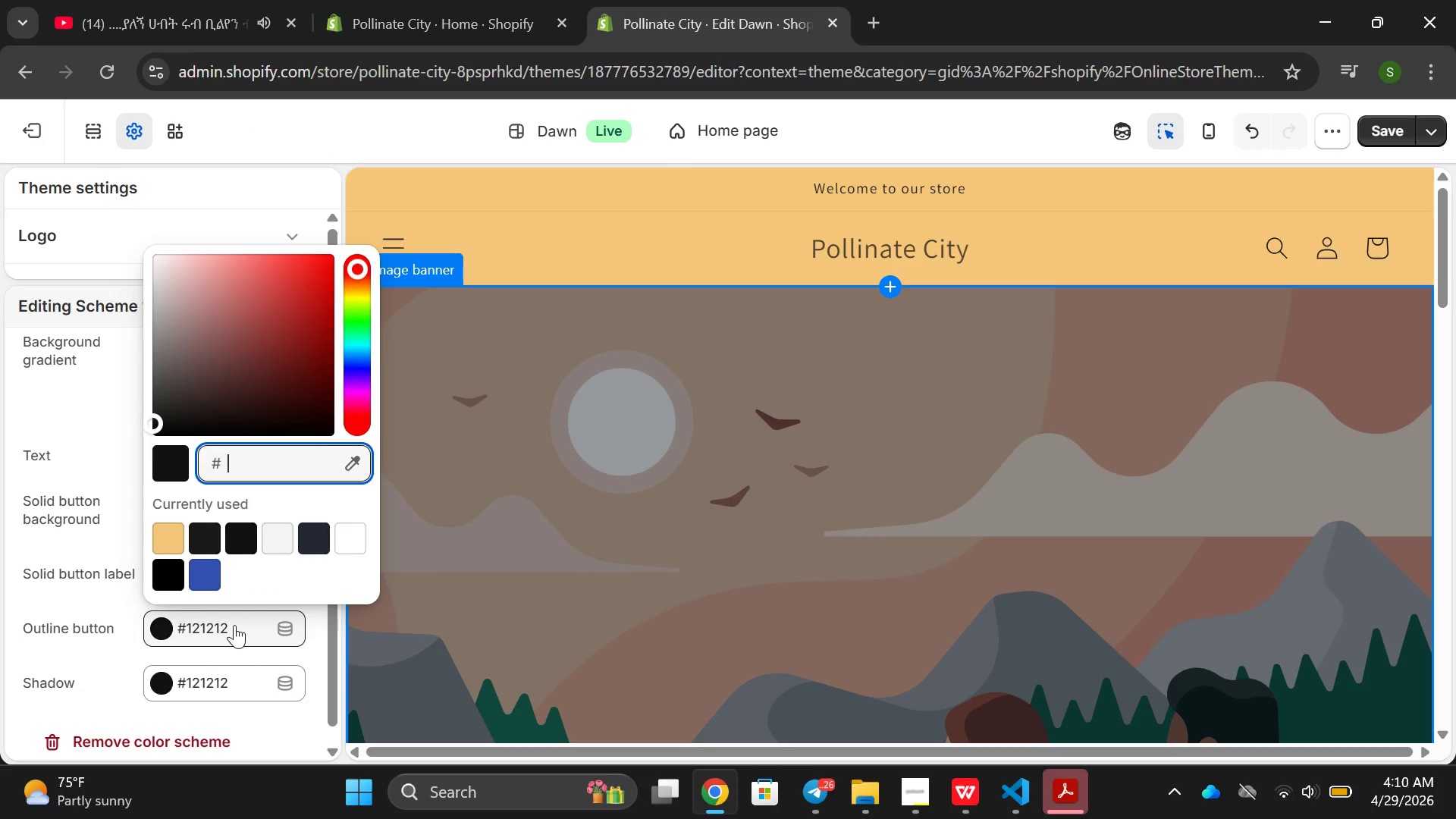 
key(Control+ControlLeft)
 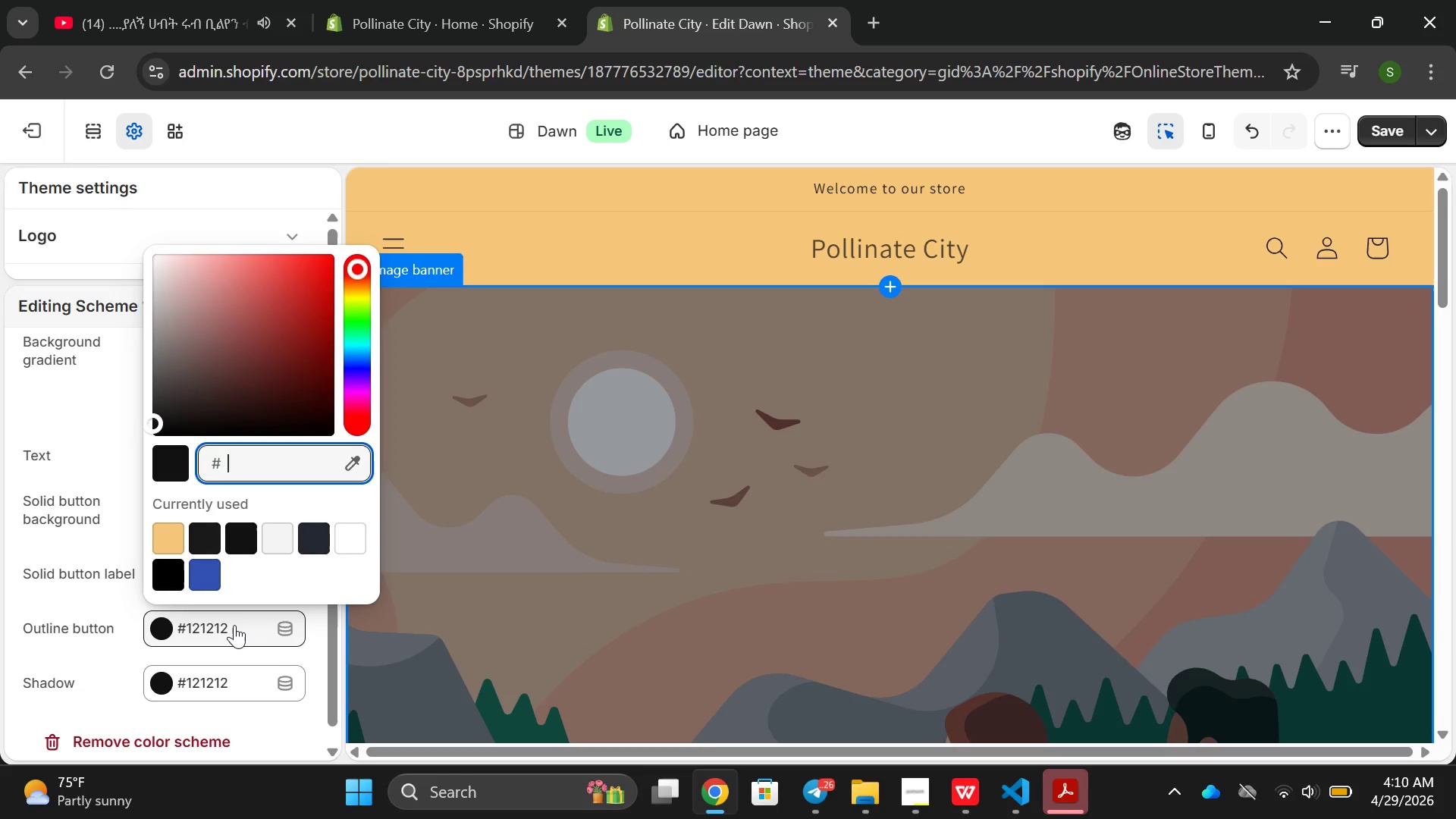 
key(Control+Z)
 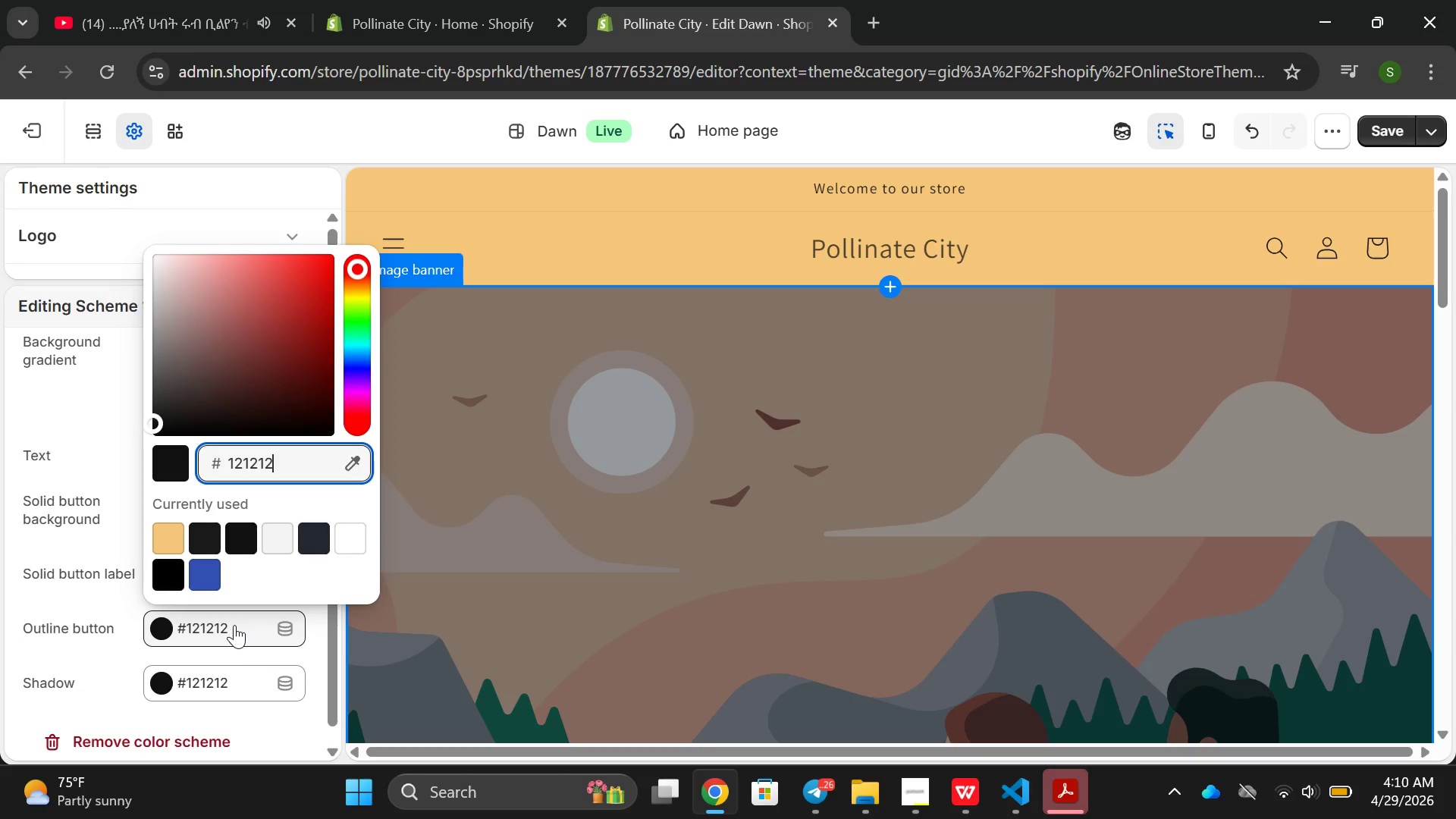 
key(Control+ControlLeft)
 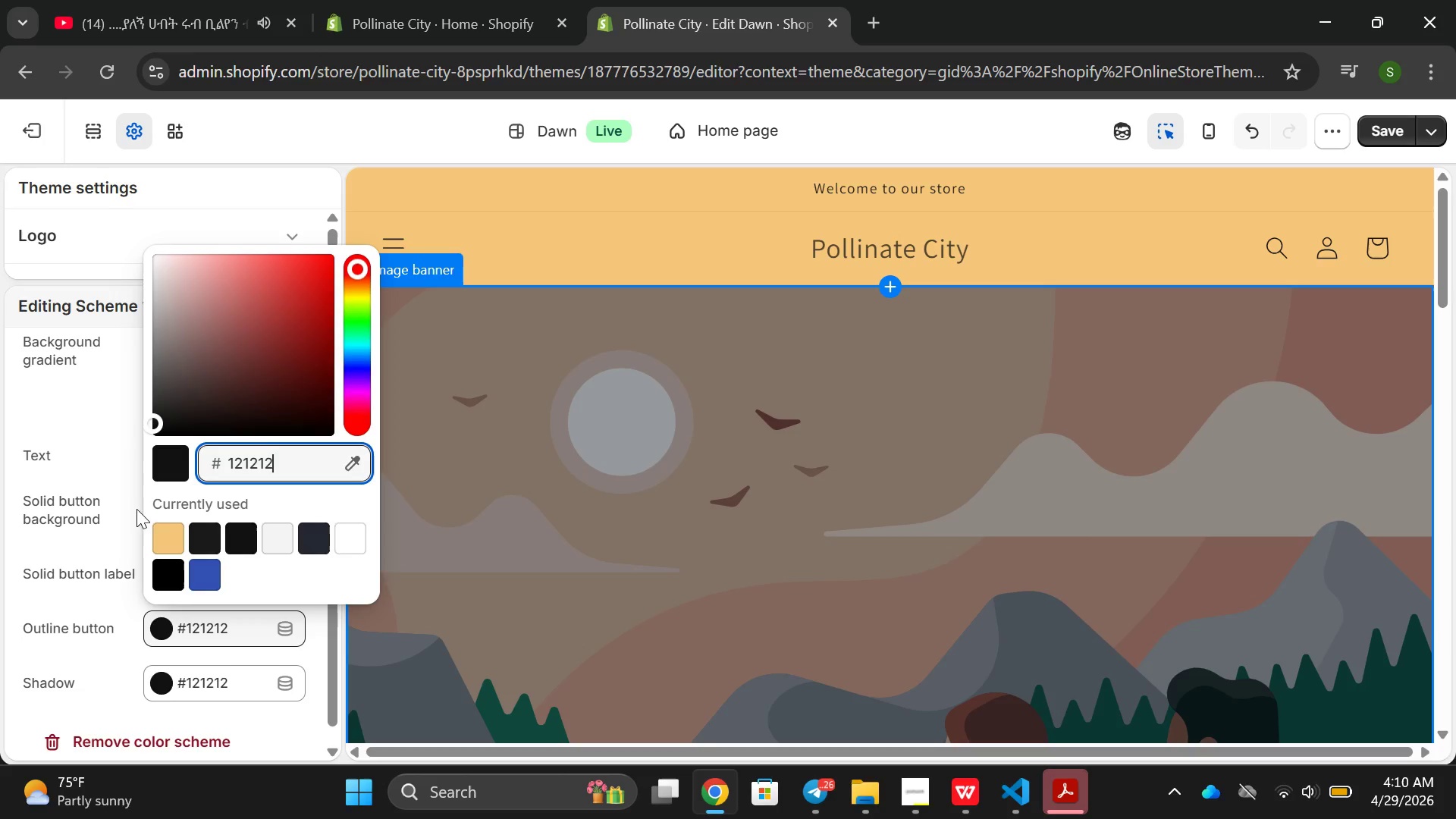 
left_click([120, 529])
 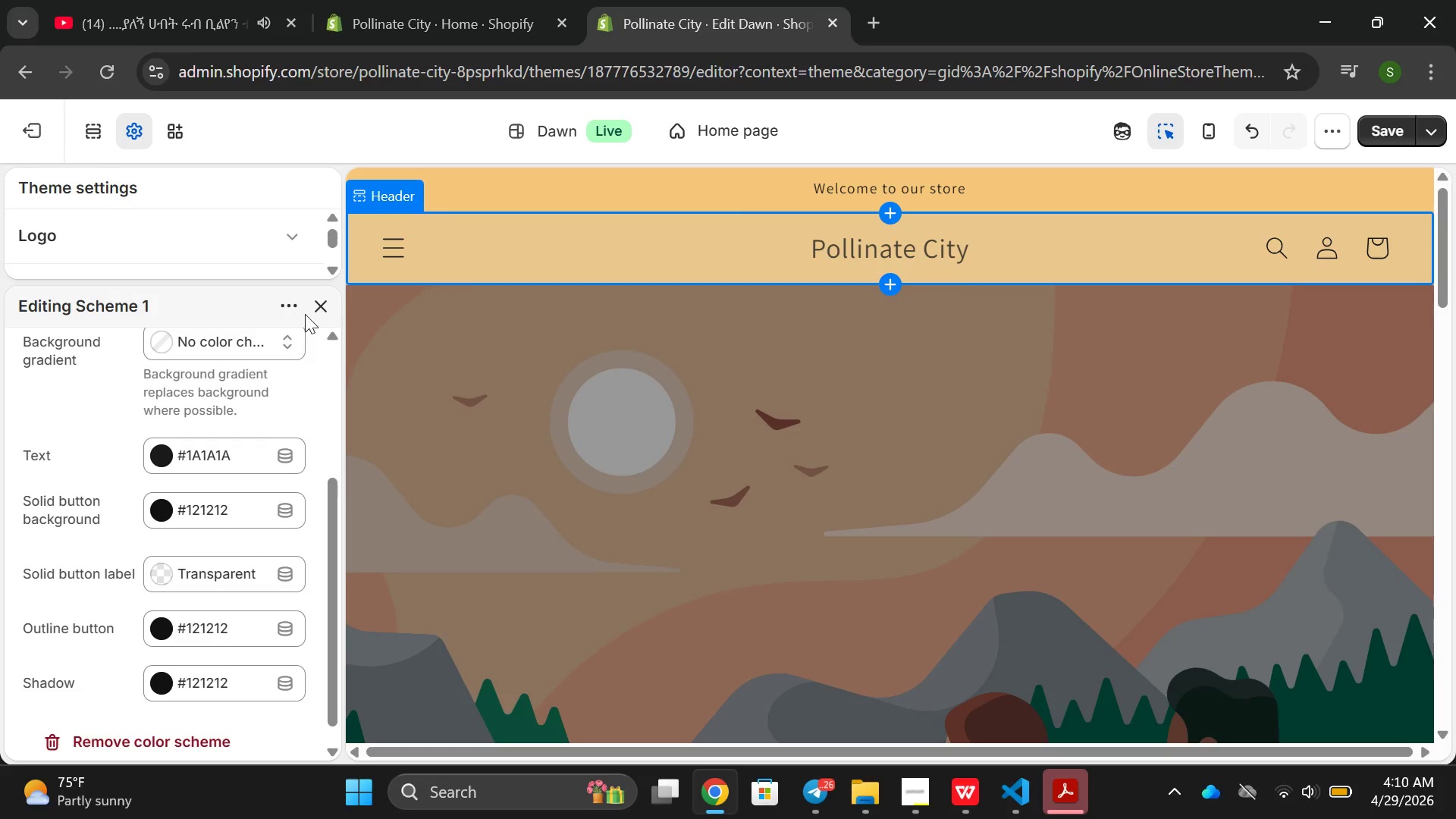 
left_click([316, 297])
 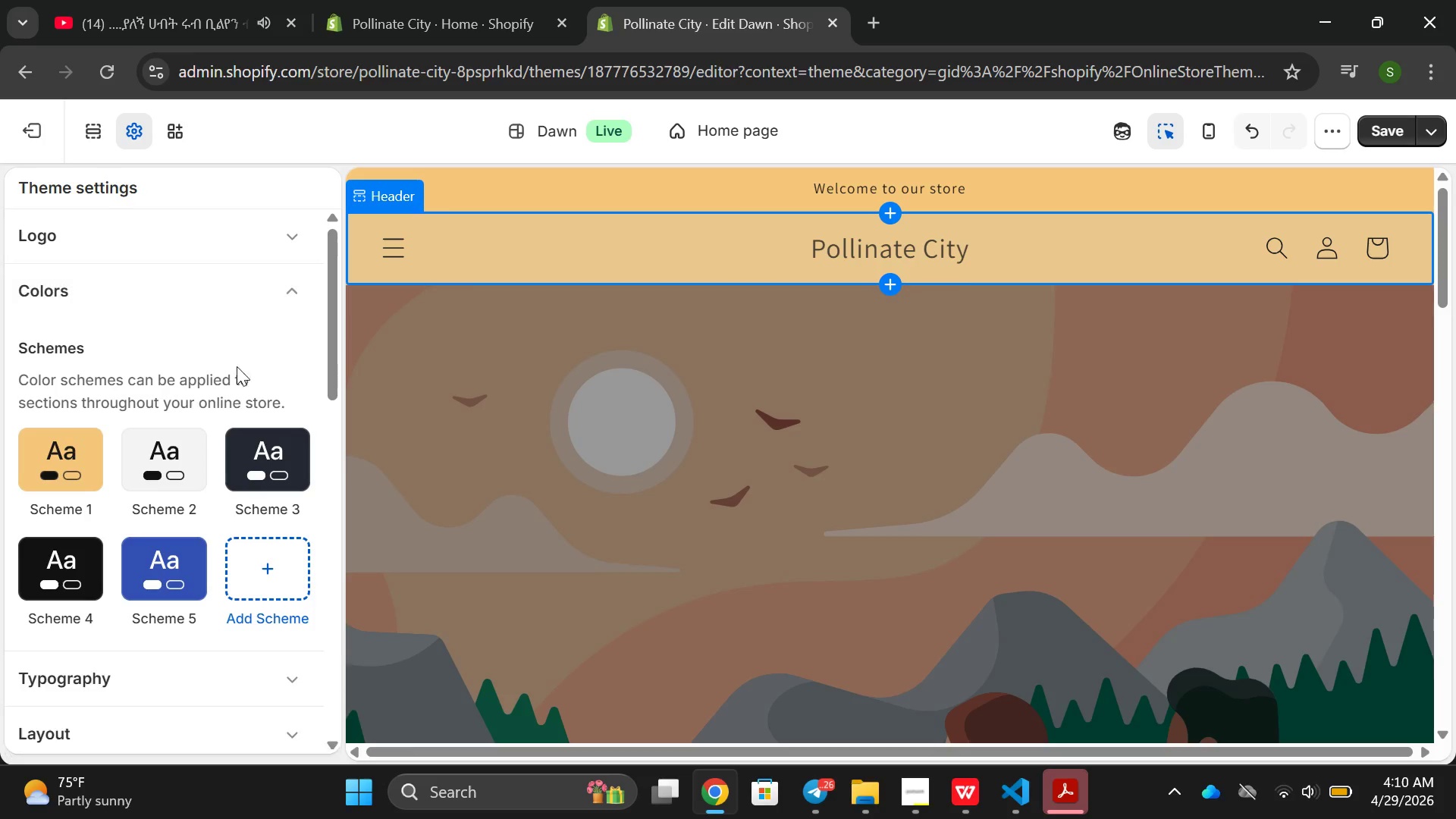 
scroll: coordinate [177, 514], scroll_direction: down, amount: 1.0
 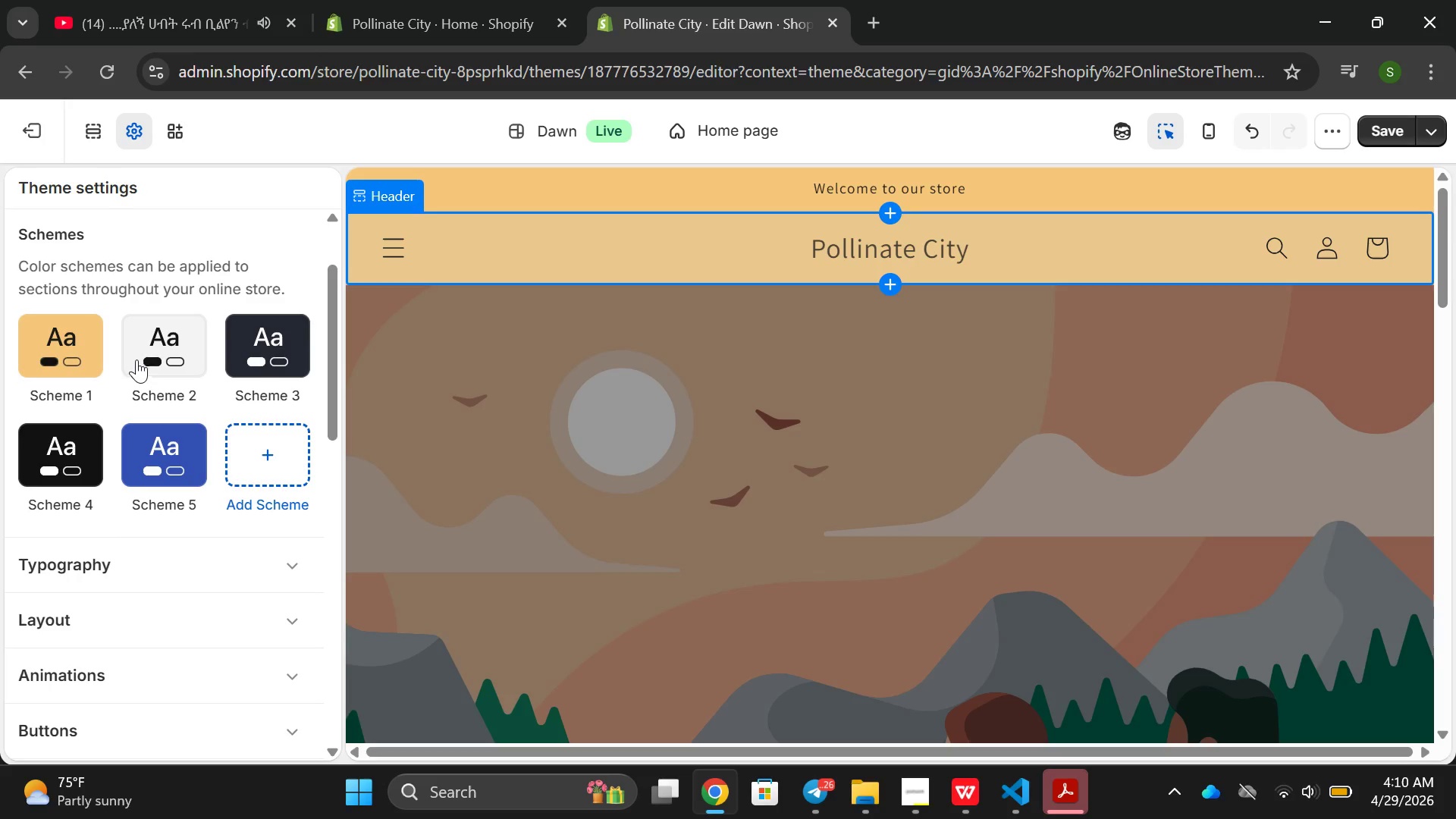 
left_click([192, 325])
 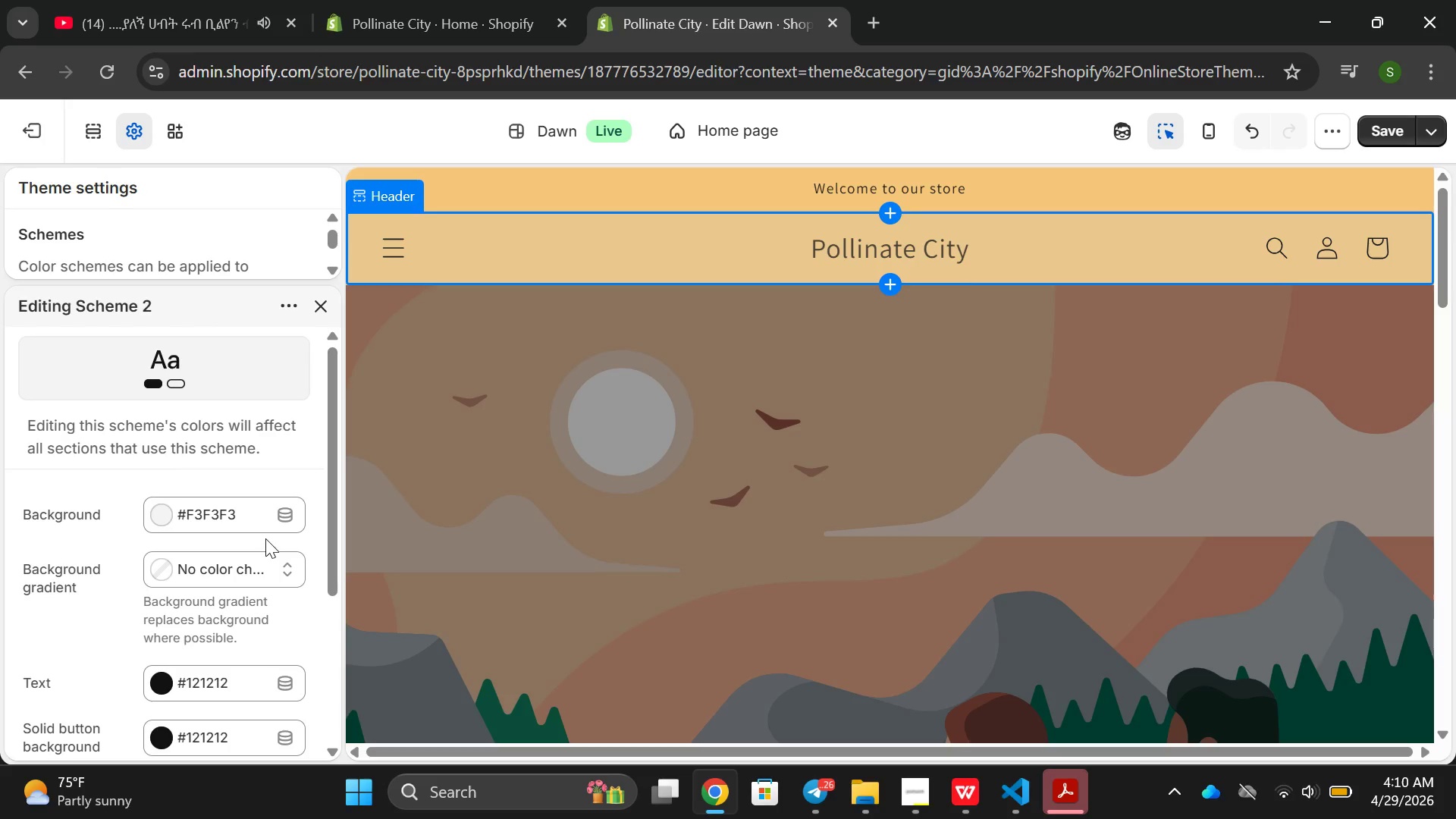 
left_click([240, 512])
 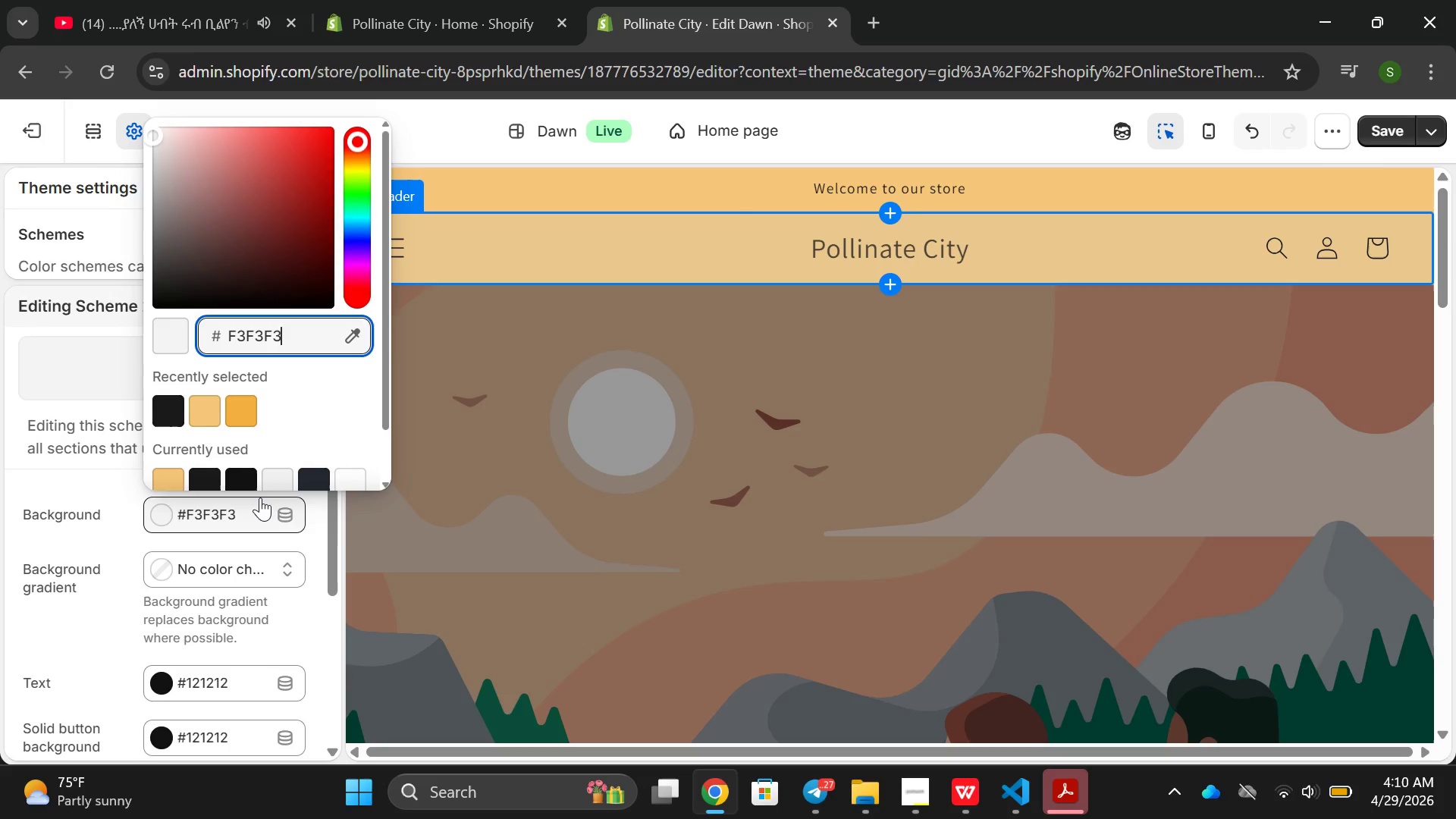 
key(Backspace)
key(Backspace)
key(Backspace)
key(Backspace)
key(Backspace)
key(Backspace)
key(Backspace)
key(Backspace)
key(Backspace)
key(Backspace)
type(2c)
key(Backspace)
type(C3E50)
 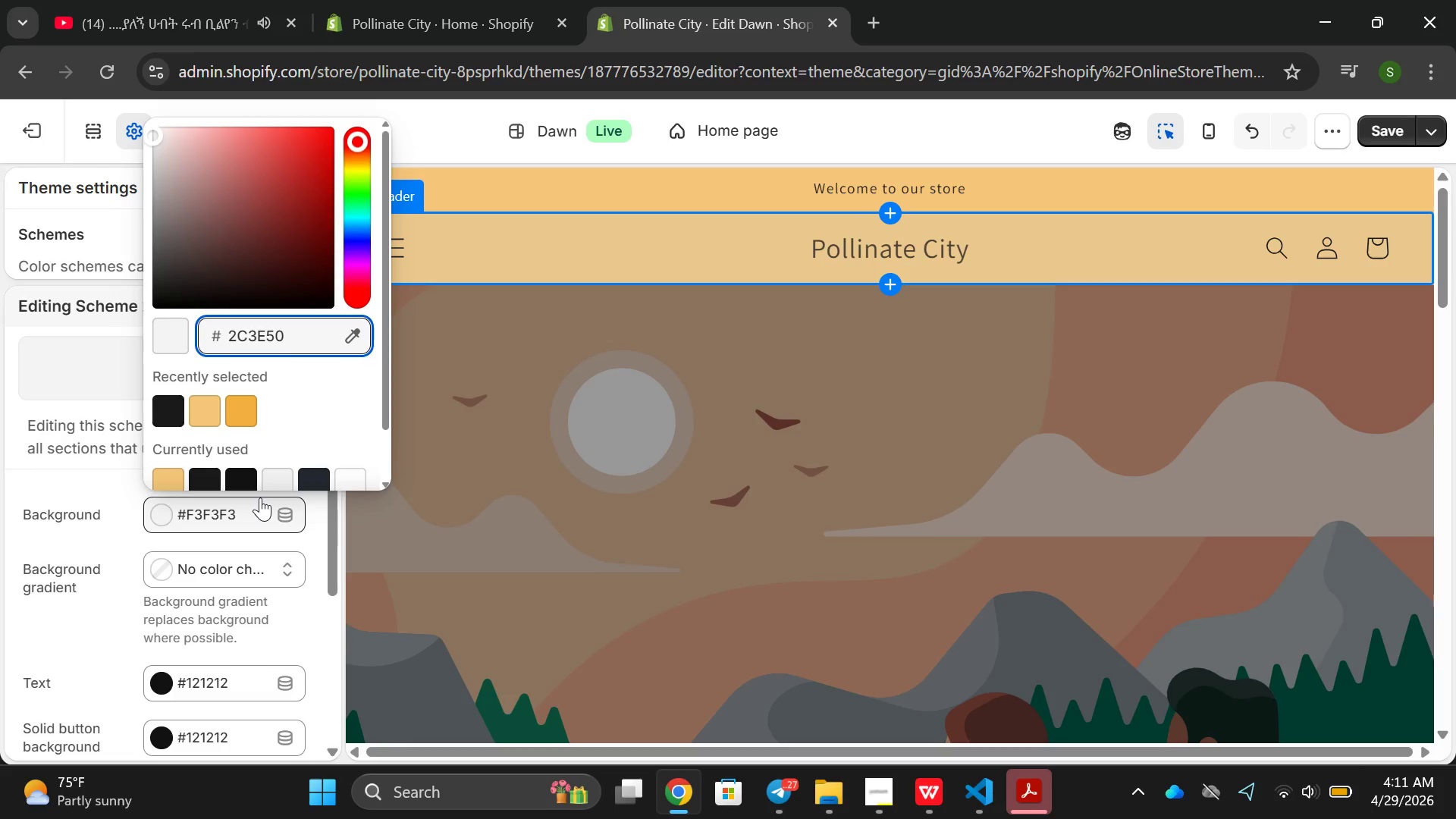 
 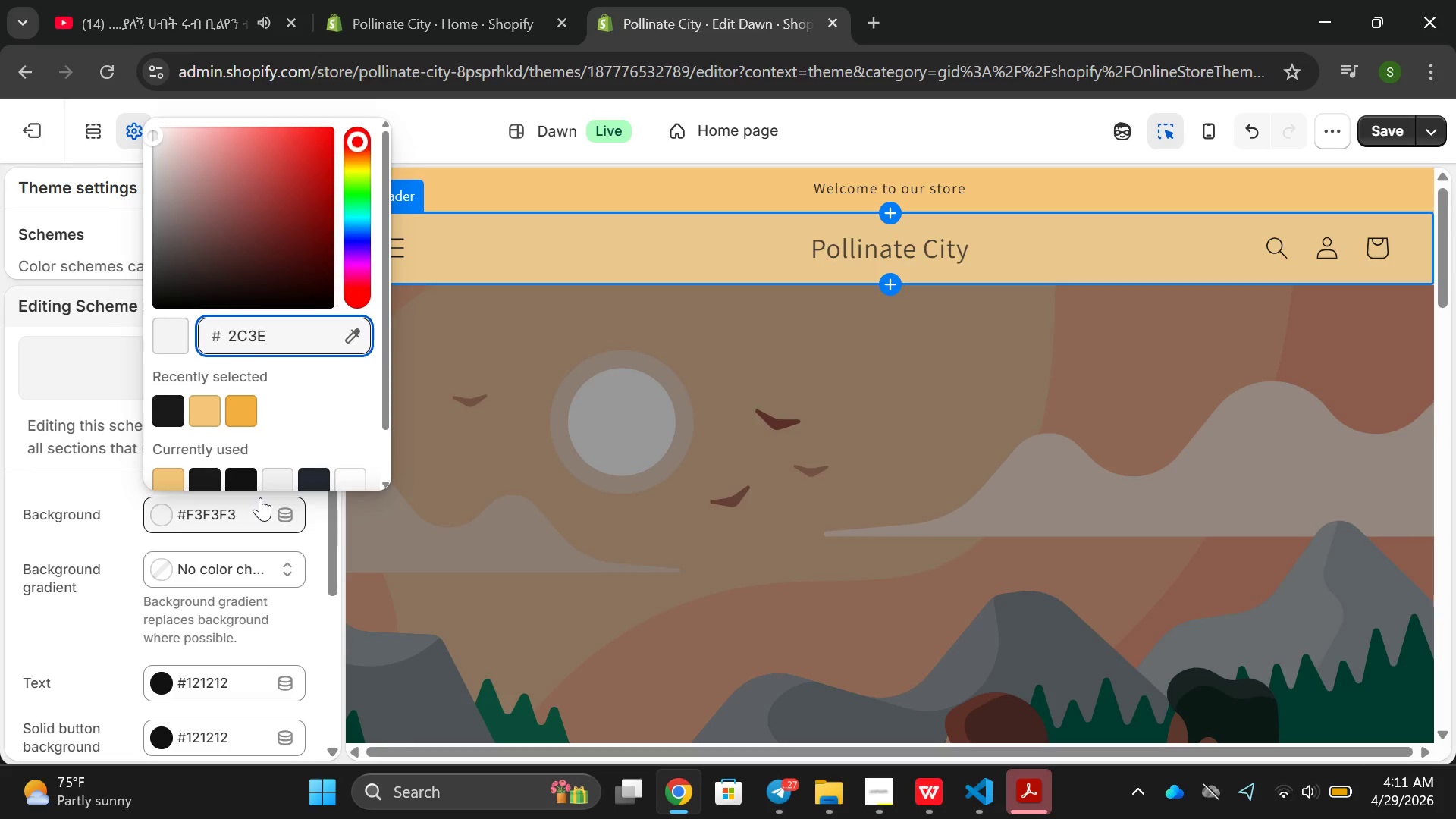 
key(Enter)
 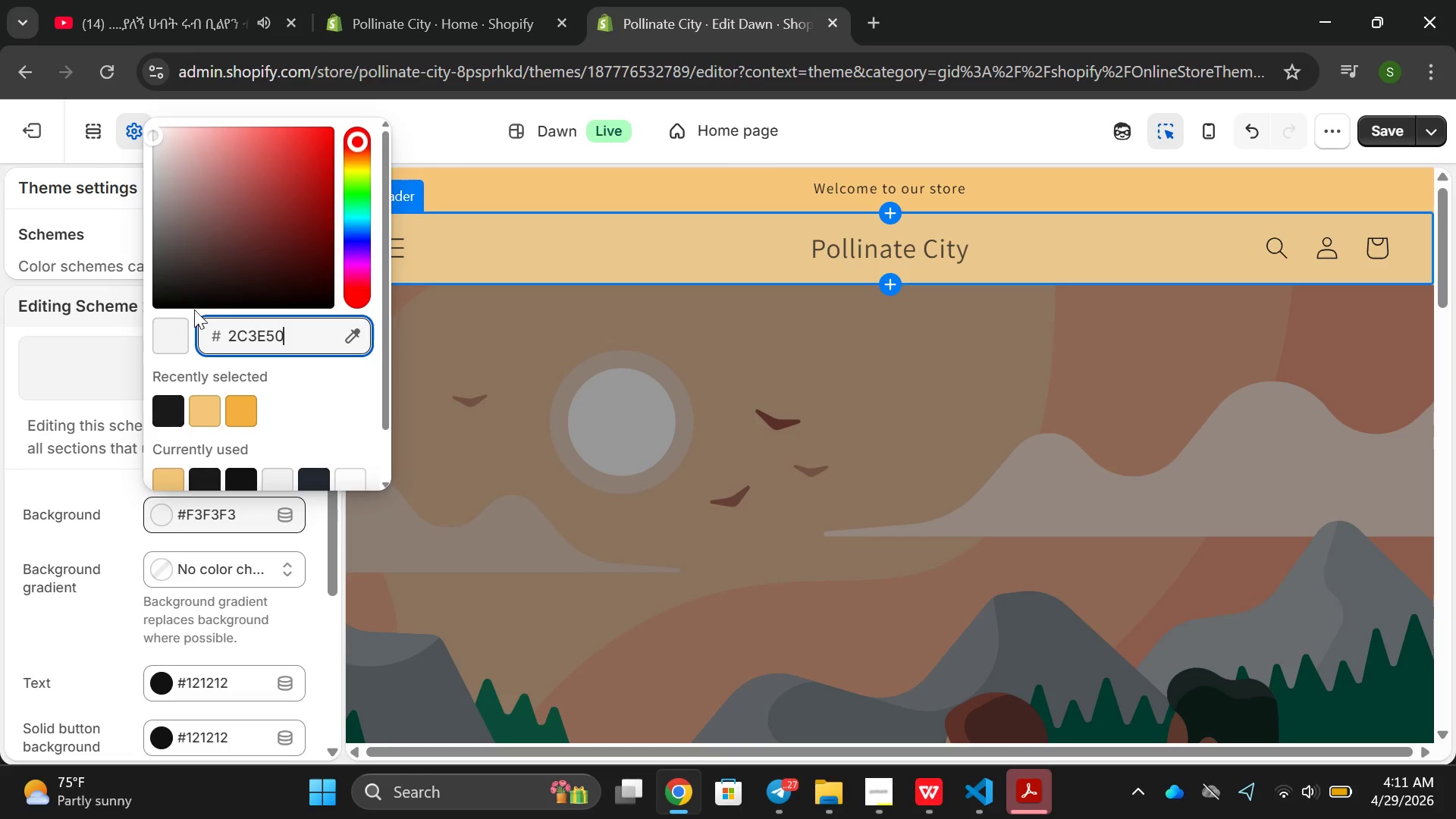 
left_click([154, 340])
 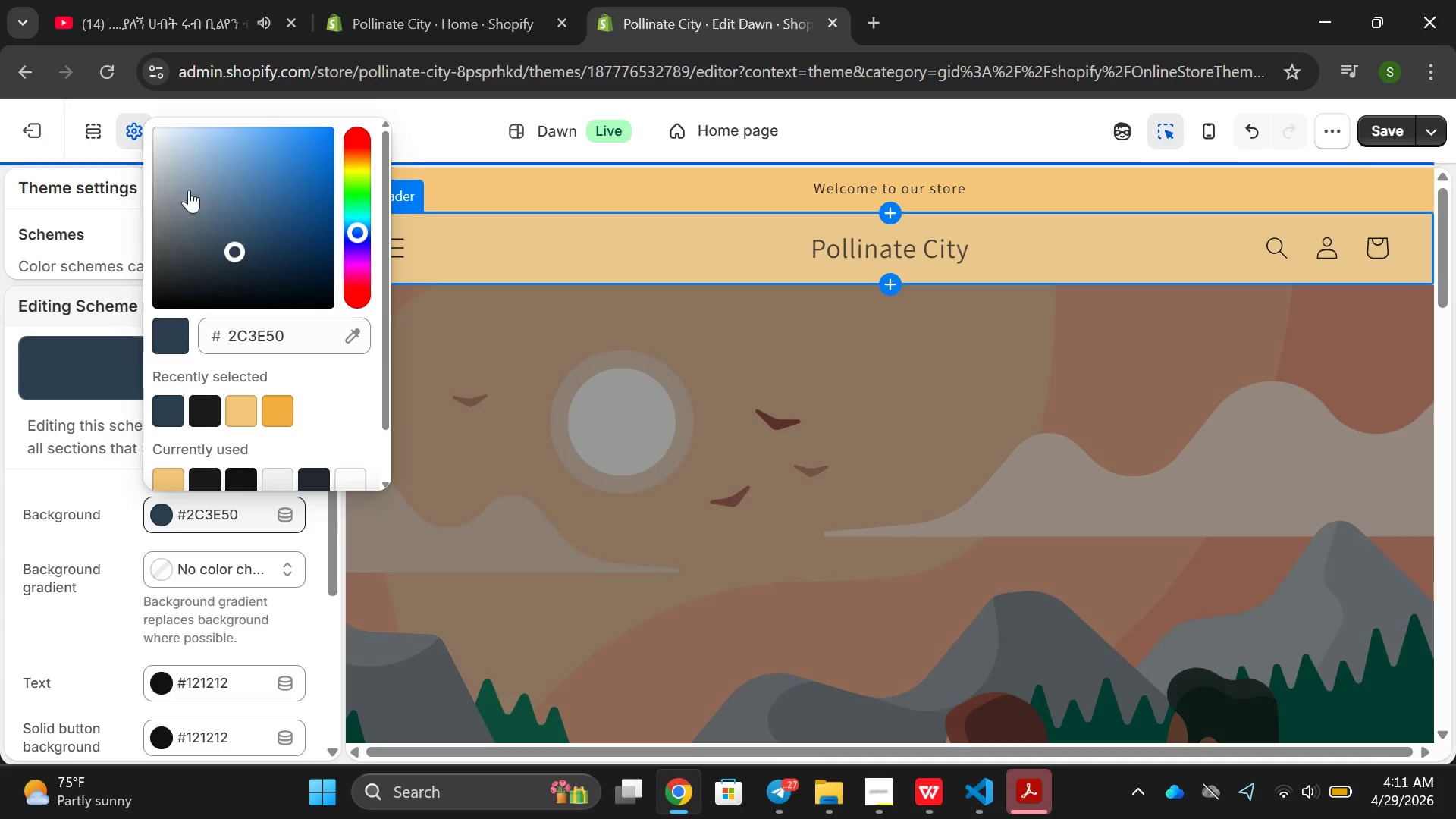 
scroll: coordinate [526, 410], scroll_direction: down, amount: 21.0
 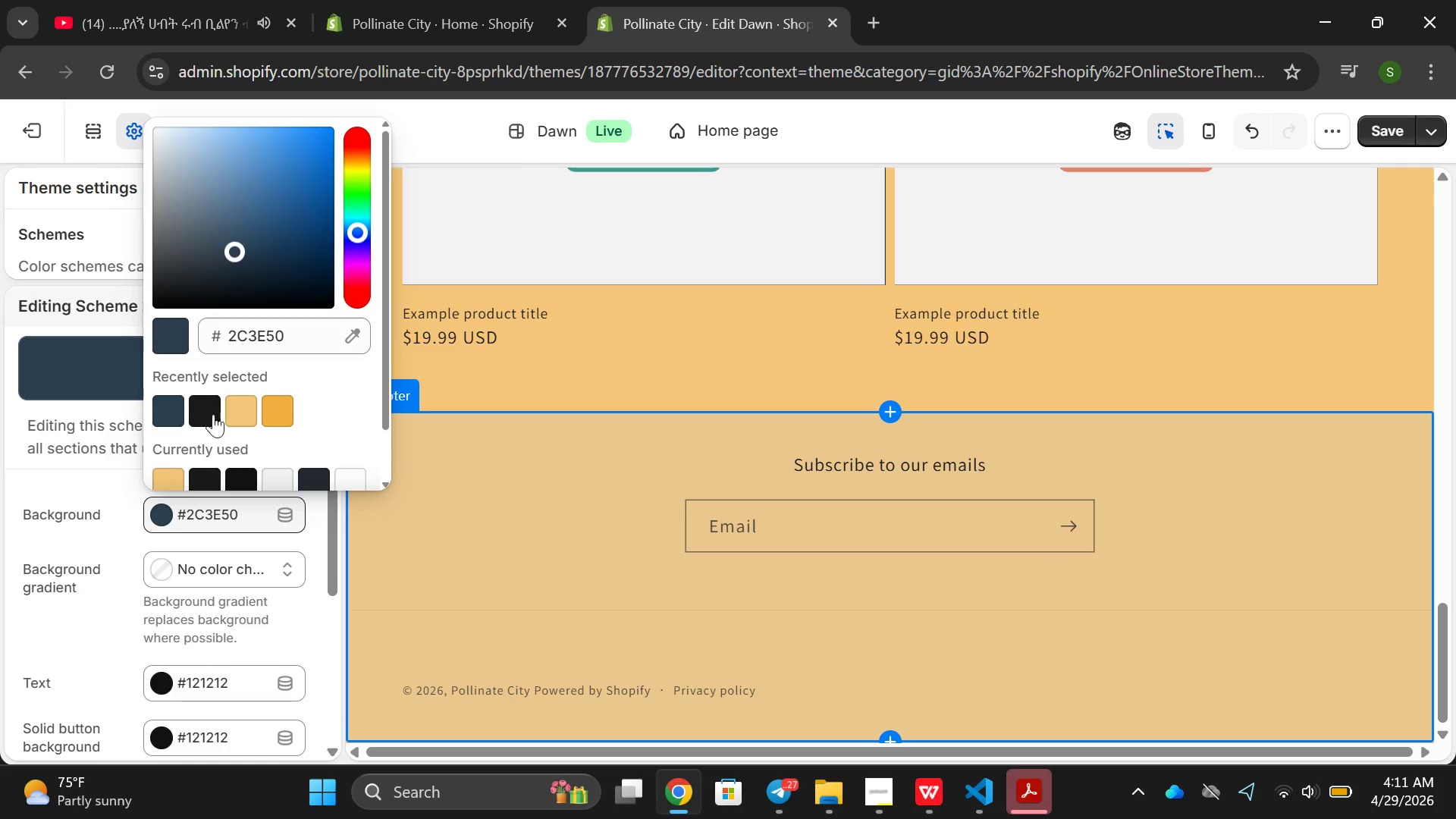 
left_click([0, 403])
 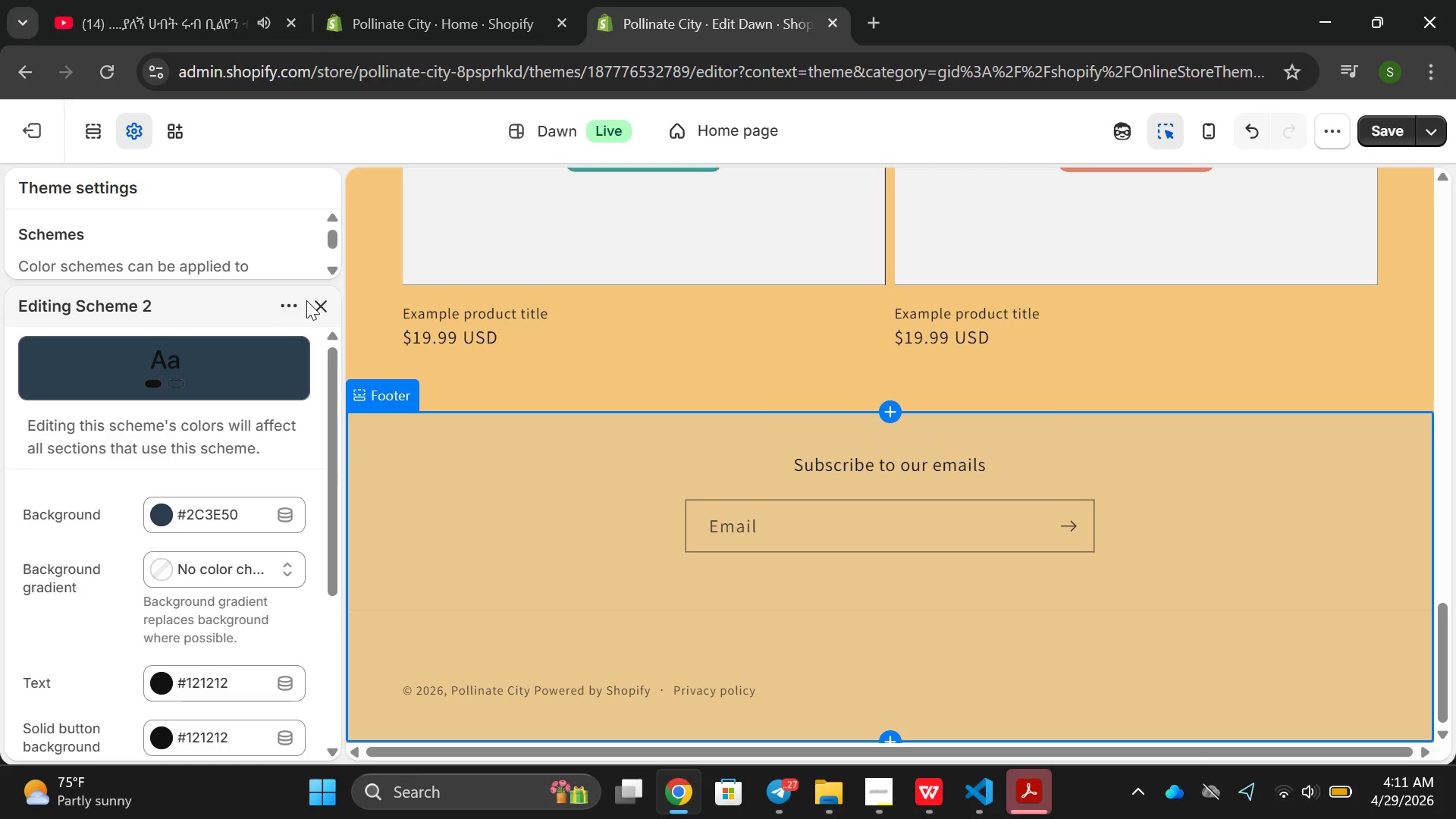 
left_click([312, 300])
 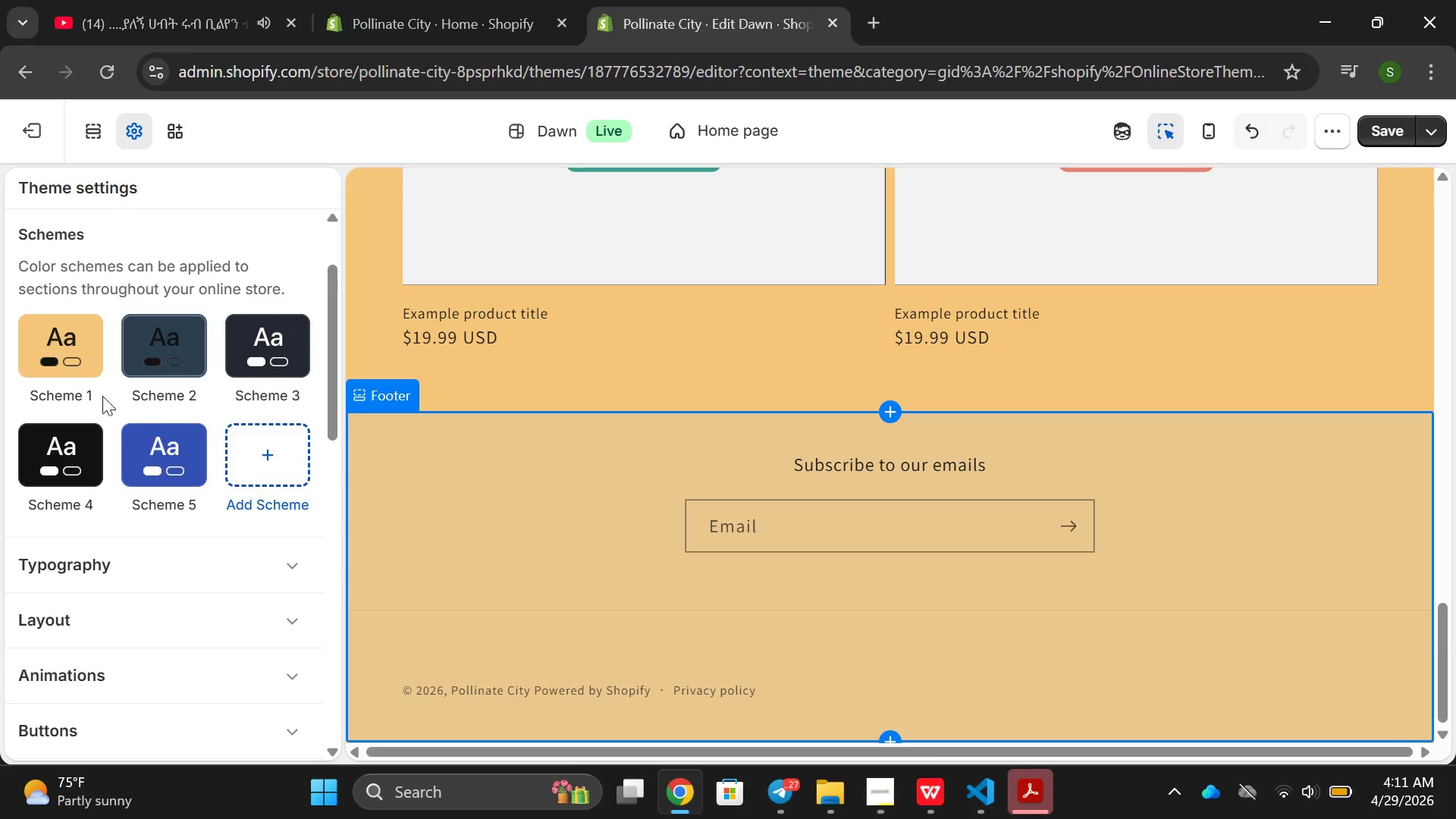 
scroll: coordinate [231, 275], scroll_direction: up, amount: 4.0
 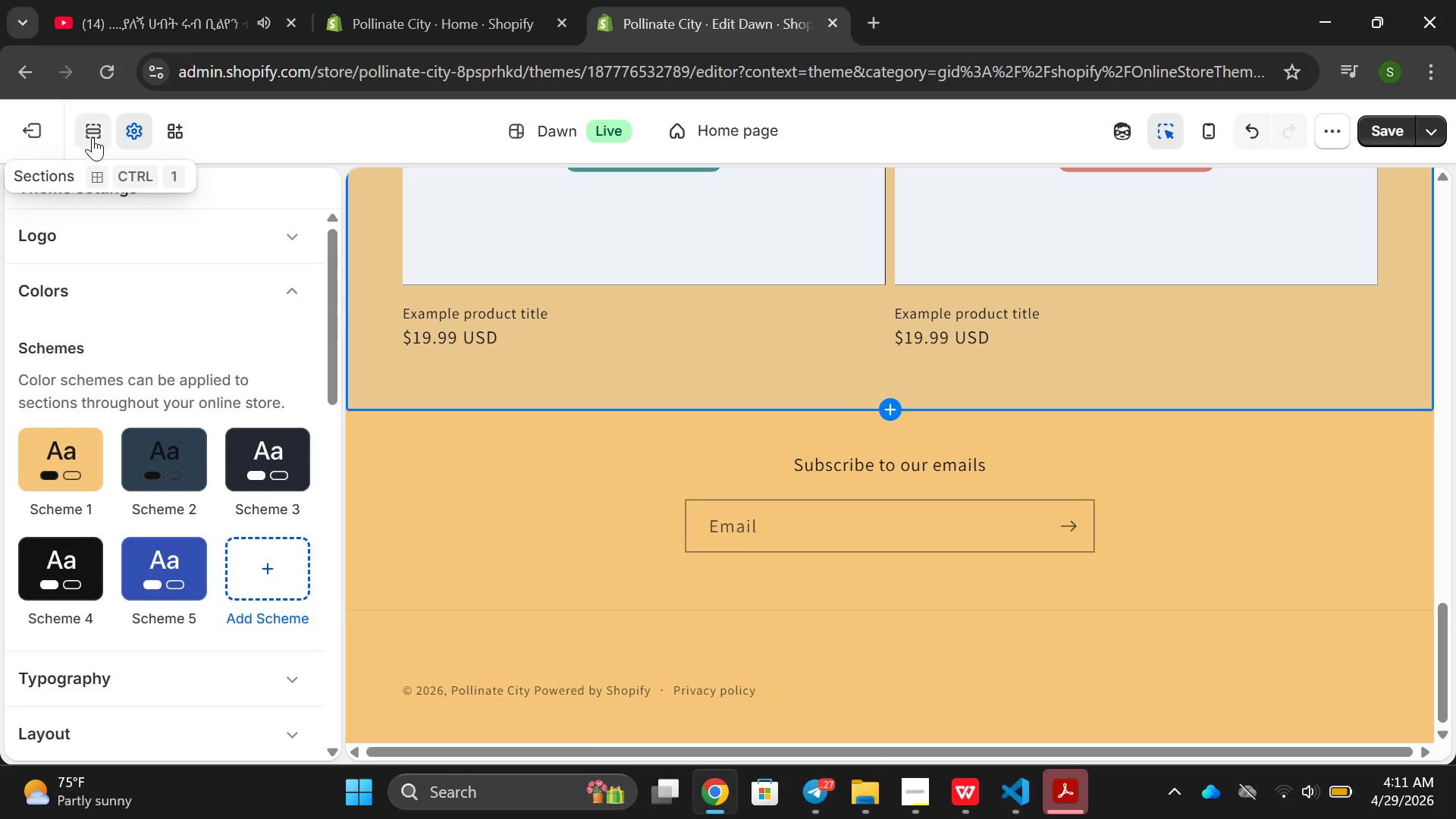 
left_click([93, 137])
 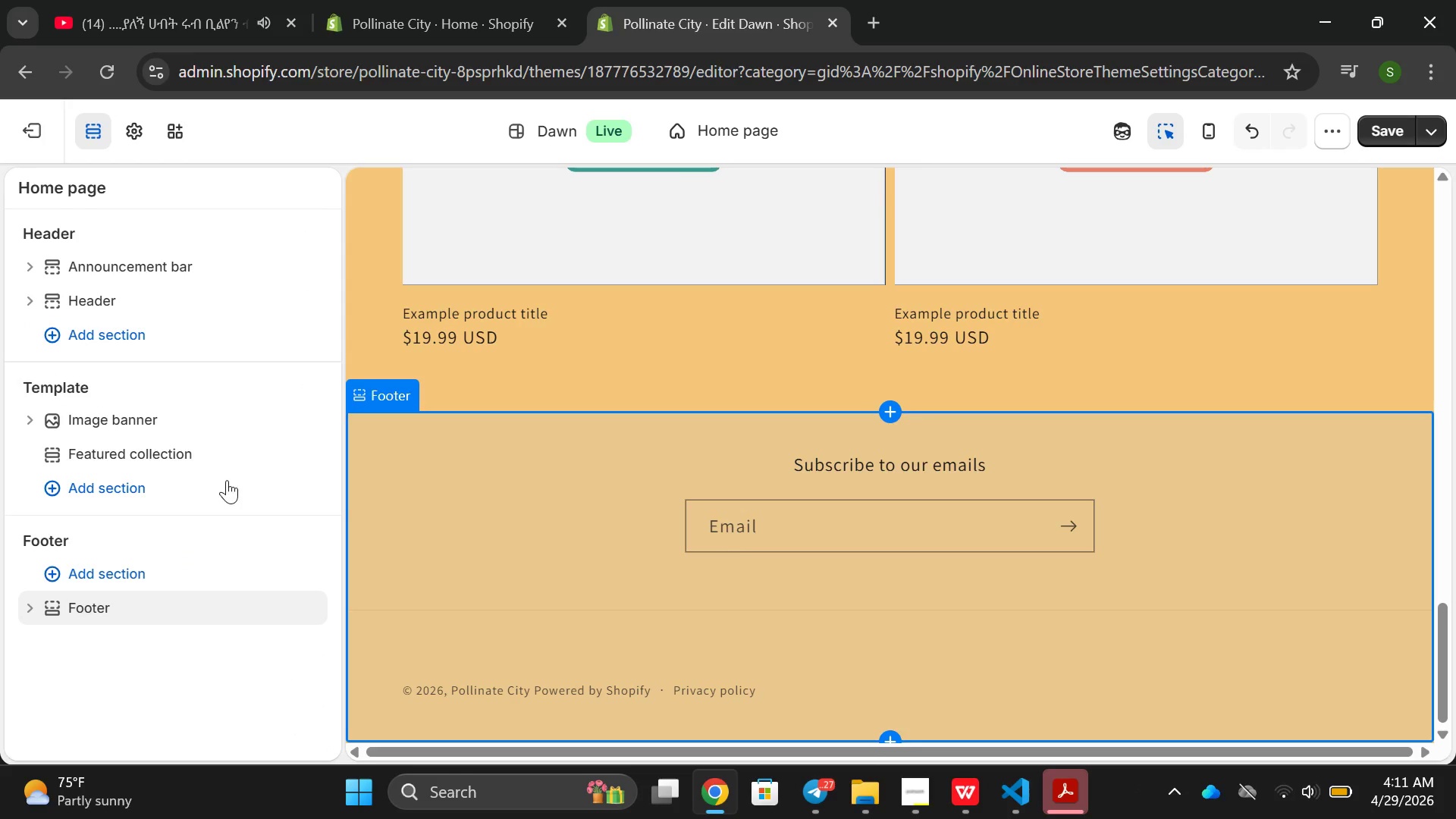 
left_click([523, 543])
 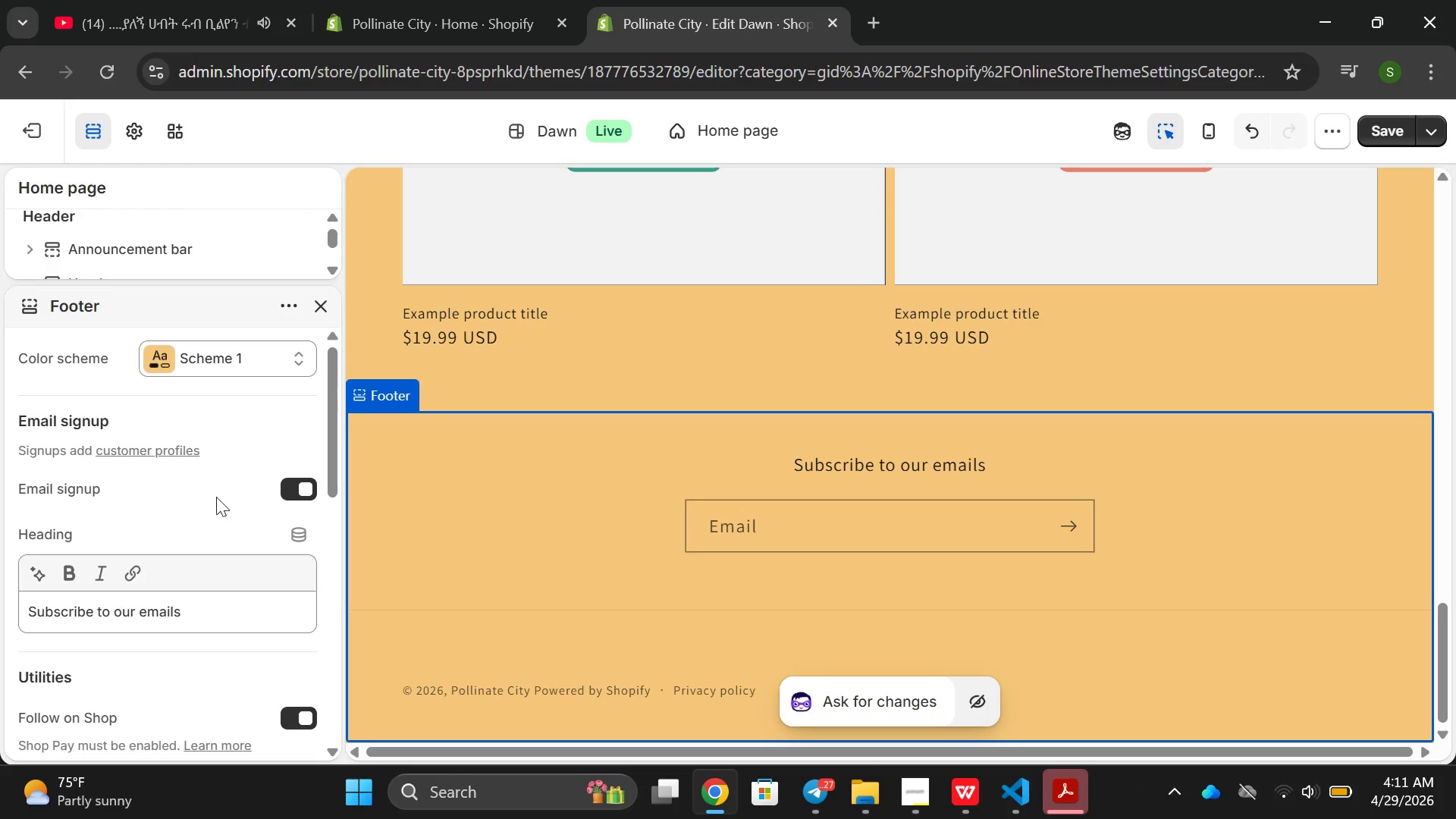 
scroll: coordinate [220, 505], scroll_direction: none, amount: 0.0
 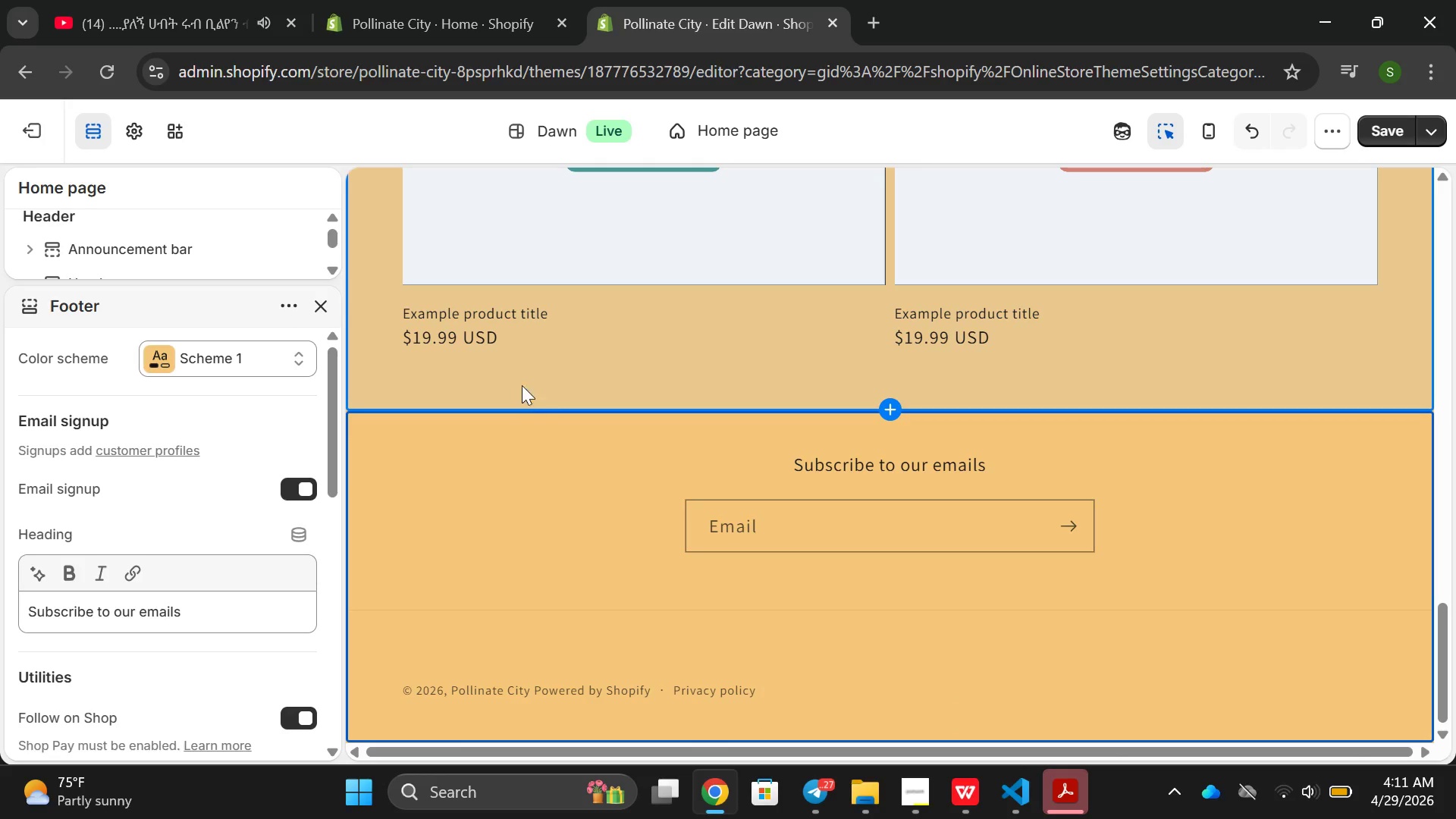 
scroll: coordinate [512, 395], scroll_direction: up, amount: 16.0
 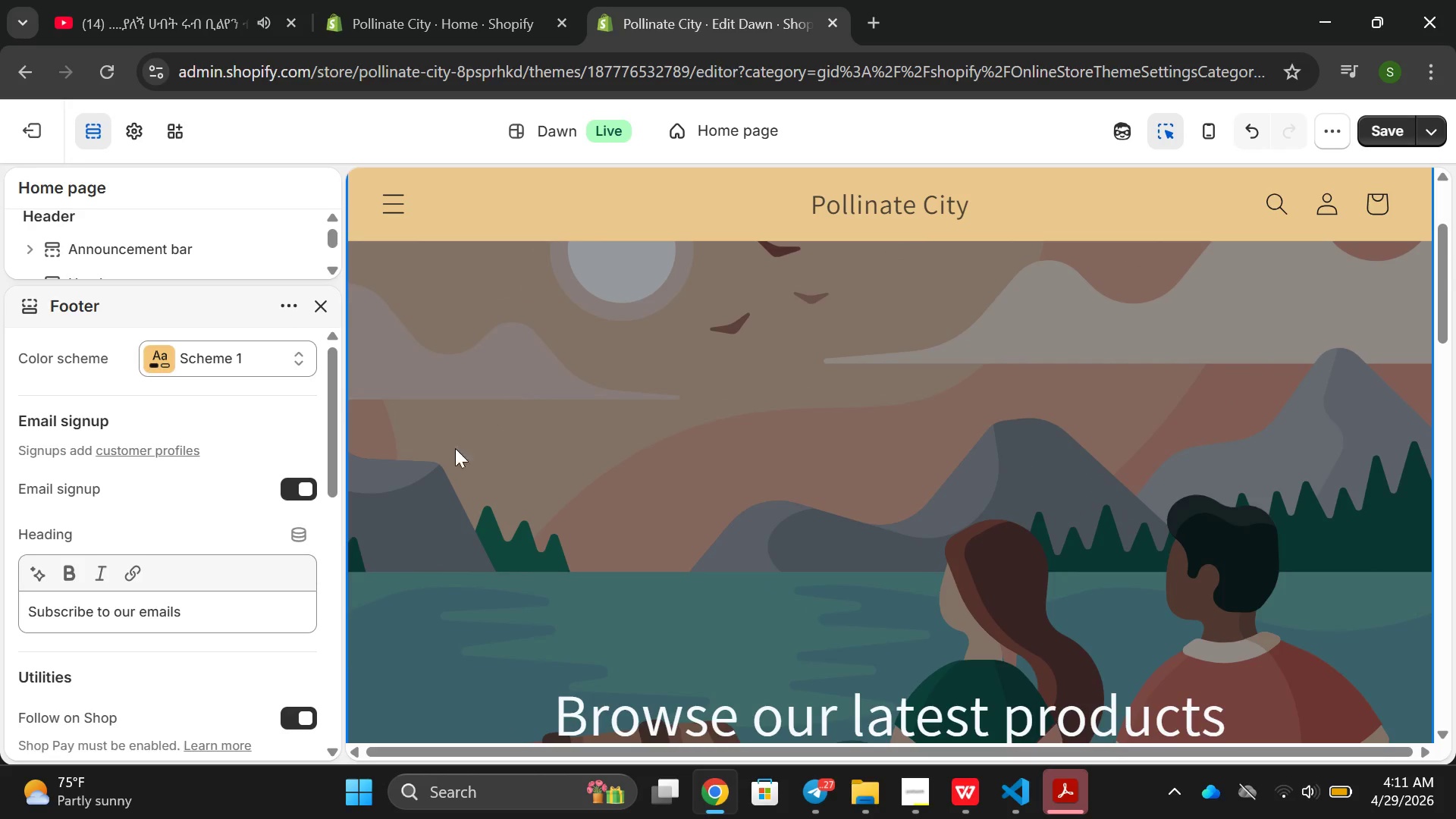 
left_click([453, 467])
 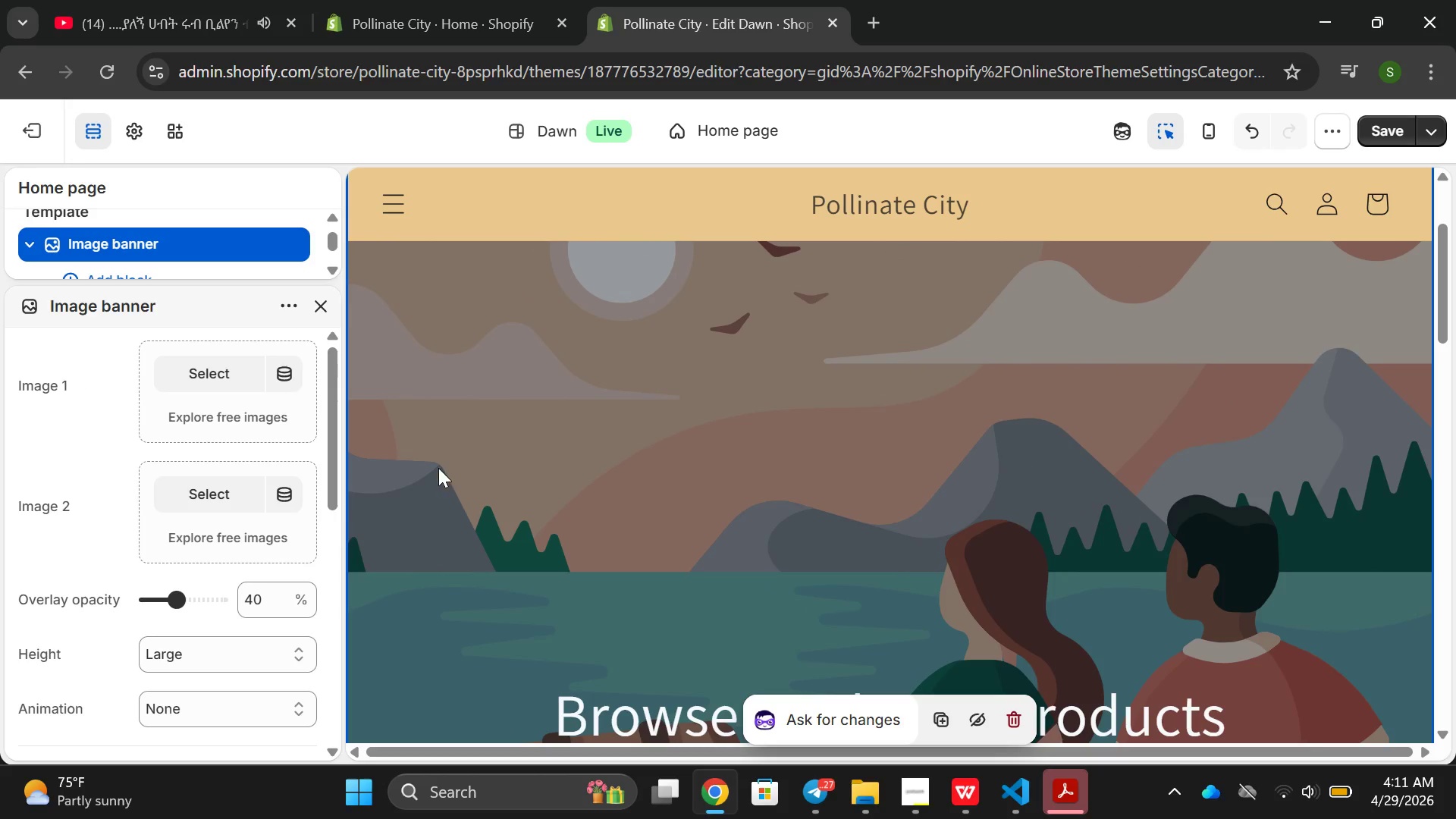 
scroll: coordinate [253, 450], scroll_direction: down, amount: 5.0
 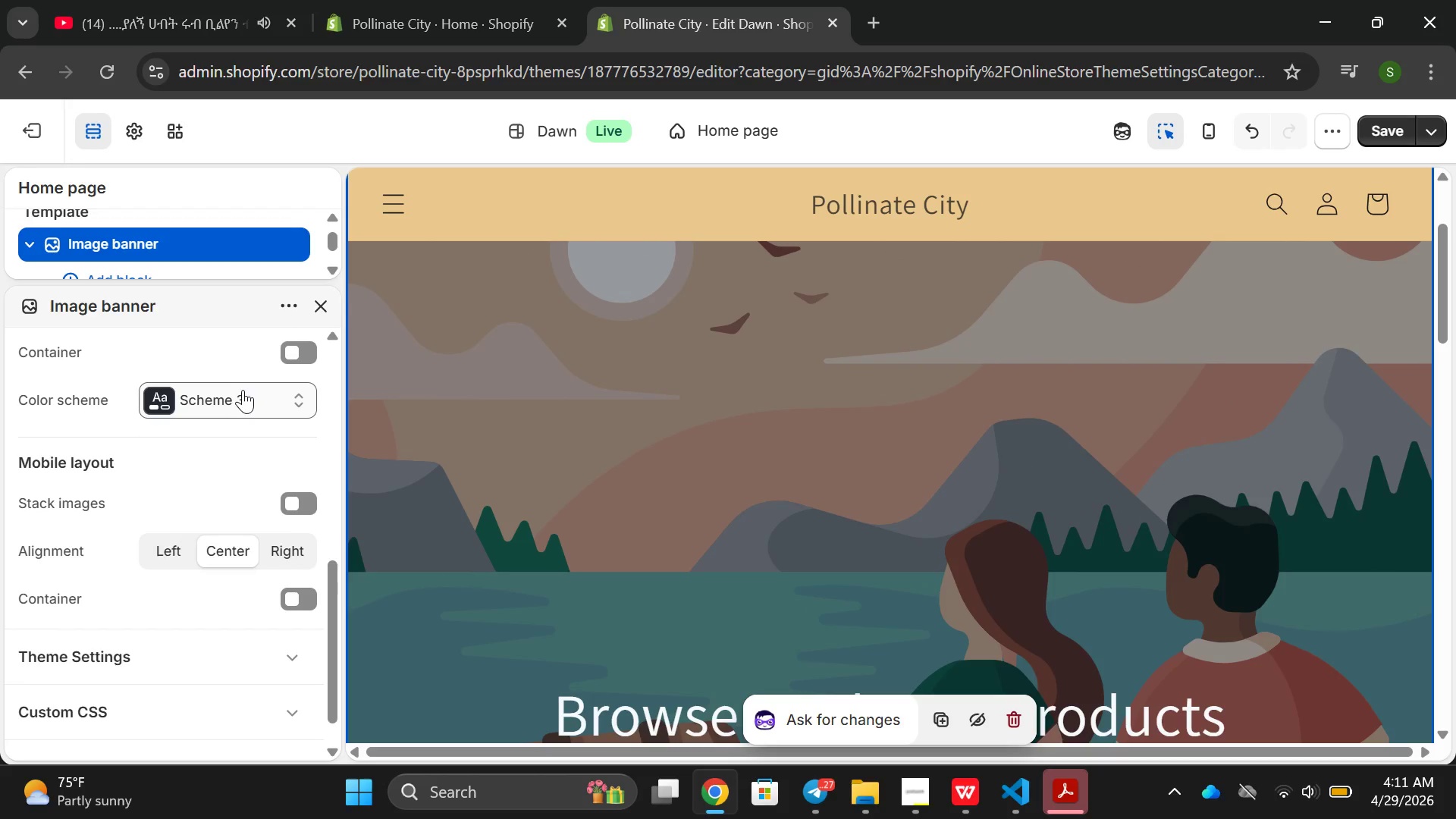 
left_click([251, 397])
 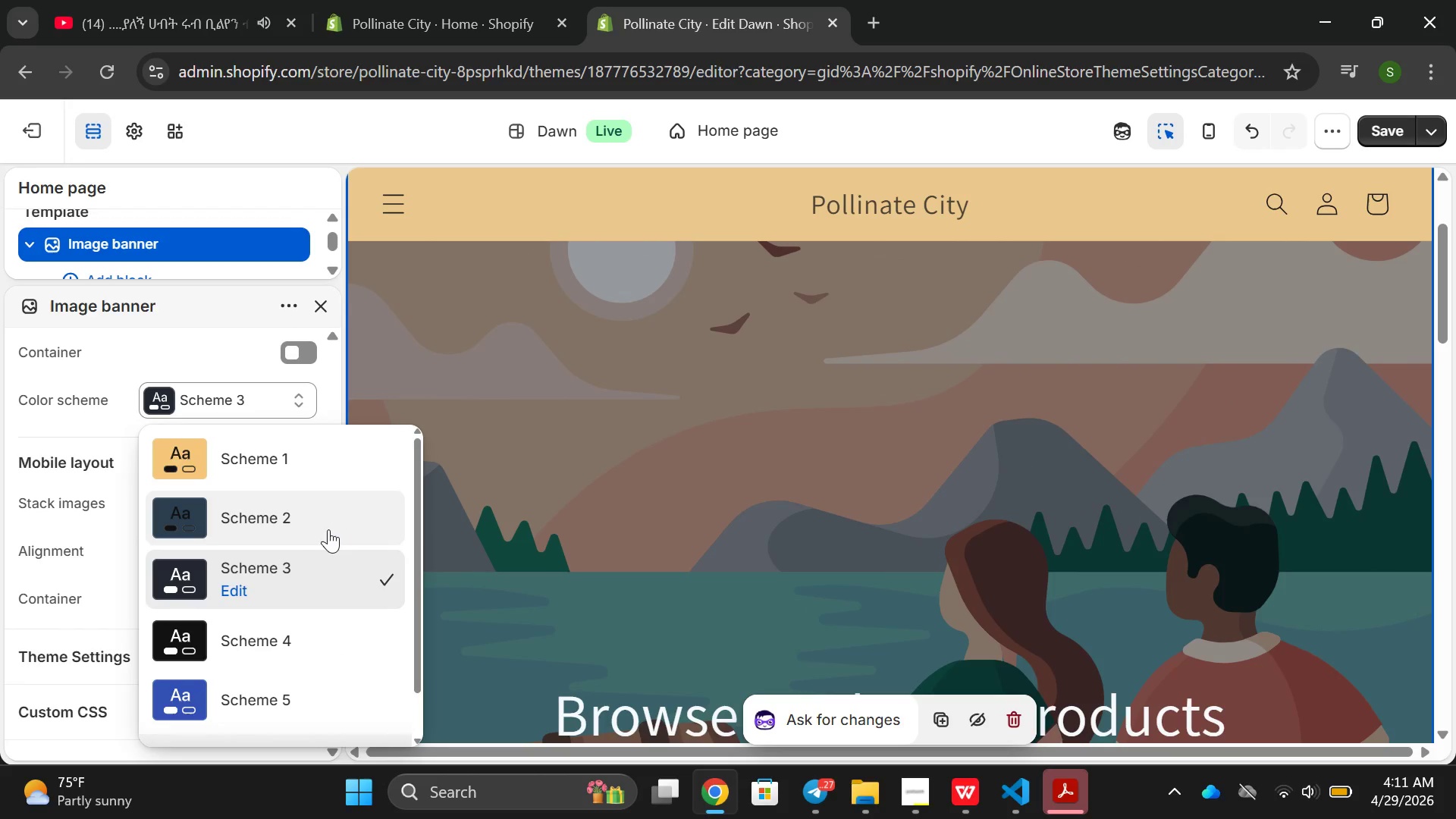 
left_click([317, 522])
 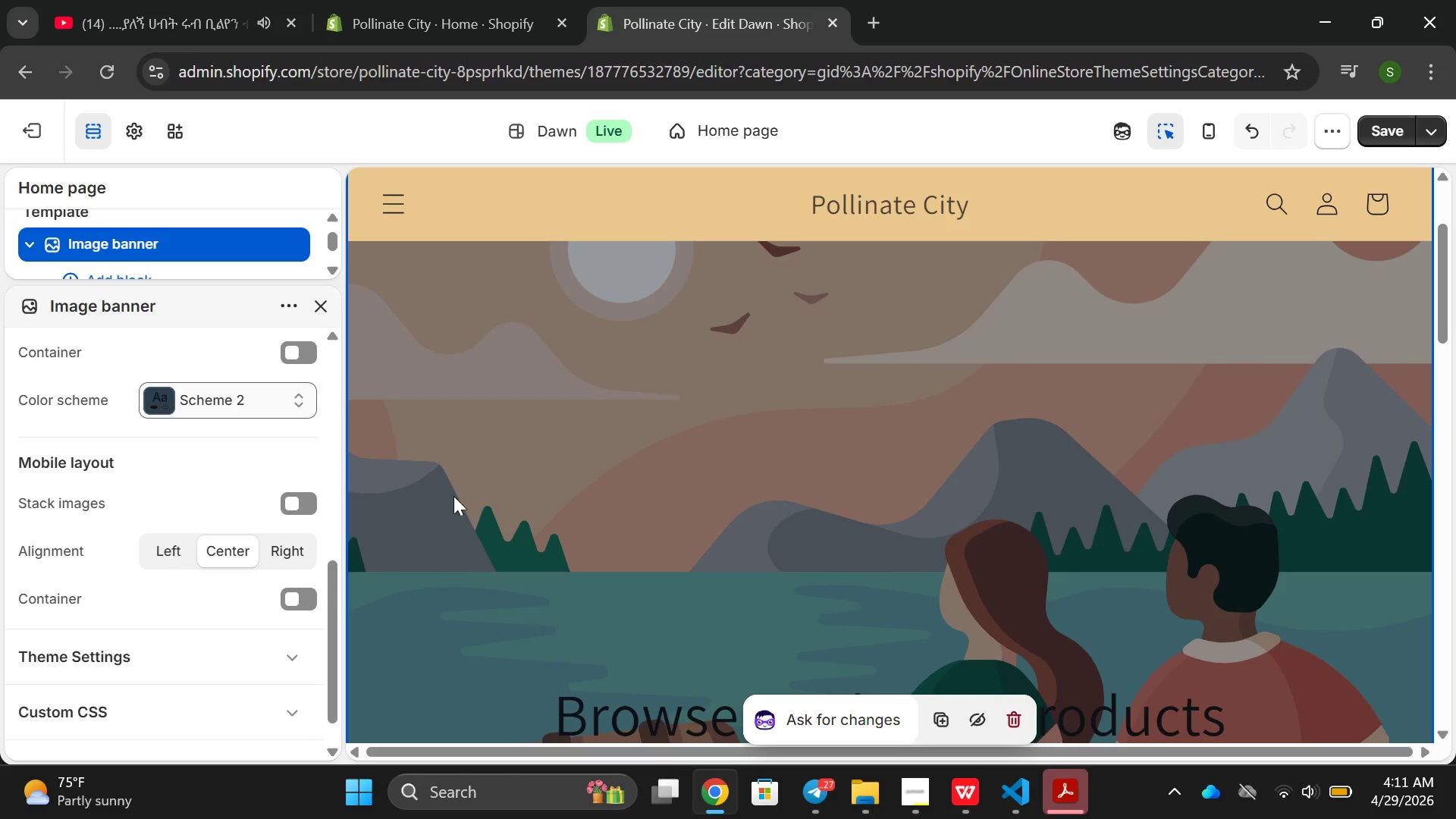 
scroll: coordinate [745, 499], scroll_direction: up, amount: 4.0
 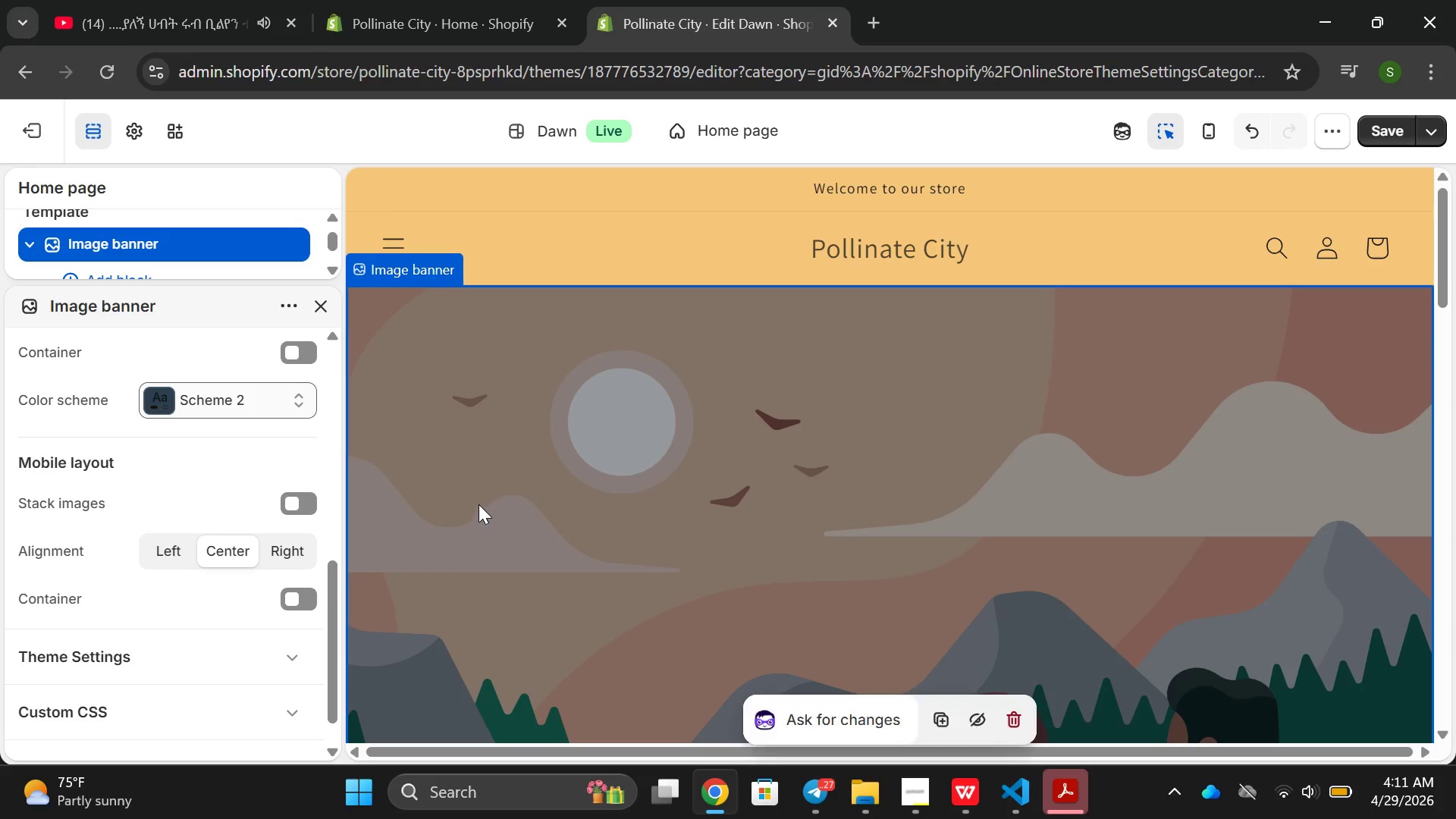 
scroll: coordinate [481, 518], scroll_direction: down, amount: 4.0
 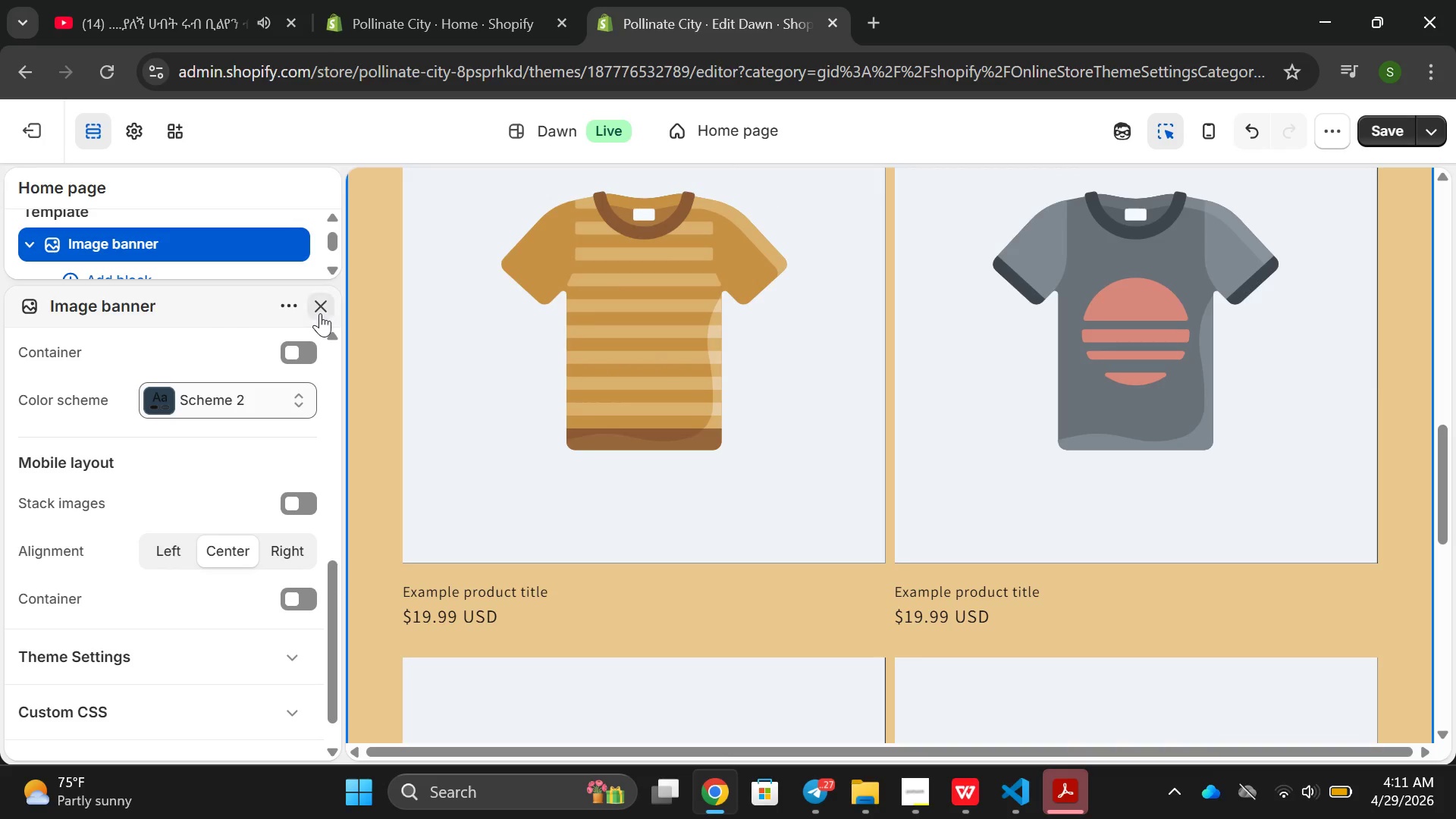 
left_click([320, 313])
 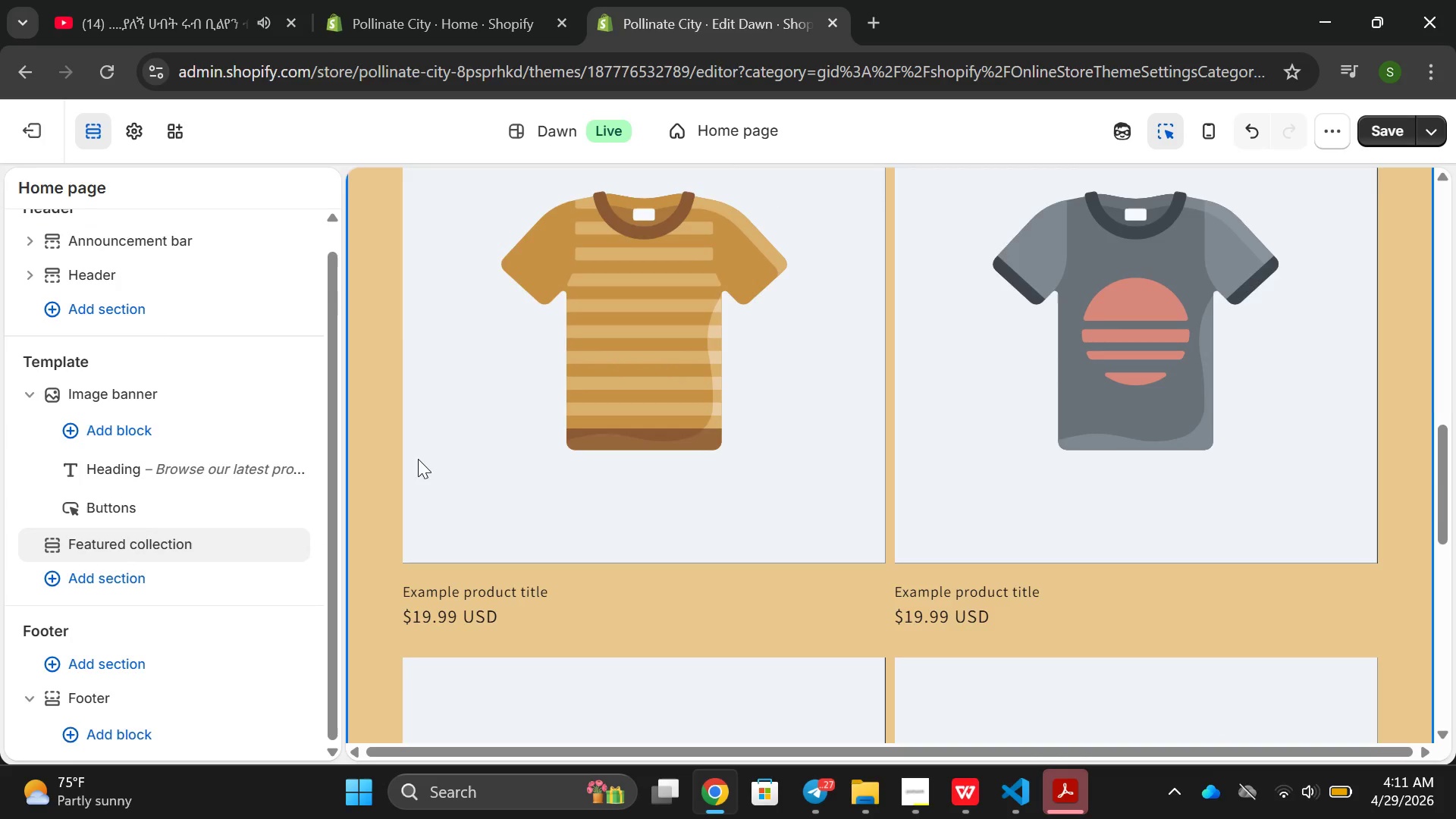 
scroll: coordinate [444, 441], scroll_direction: up, amount: 8.0
 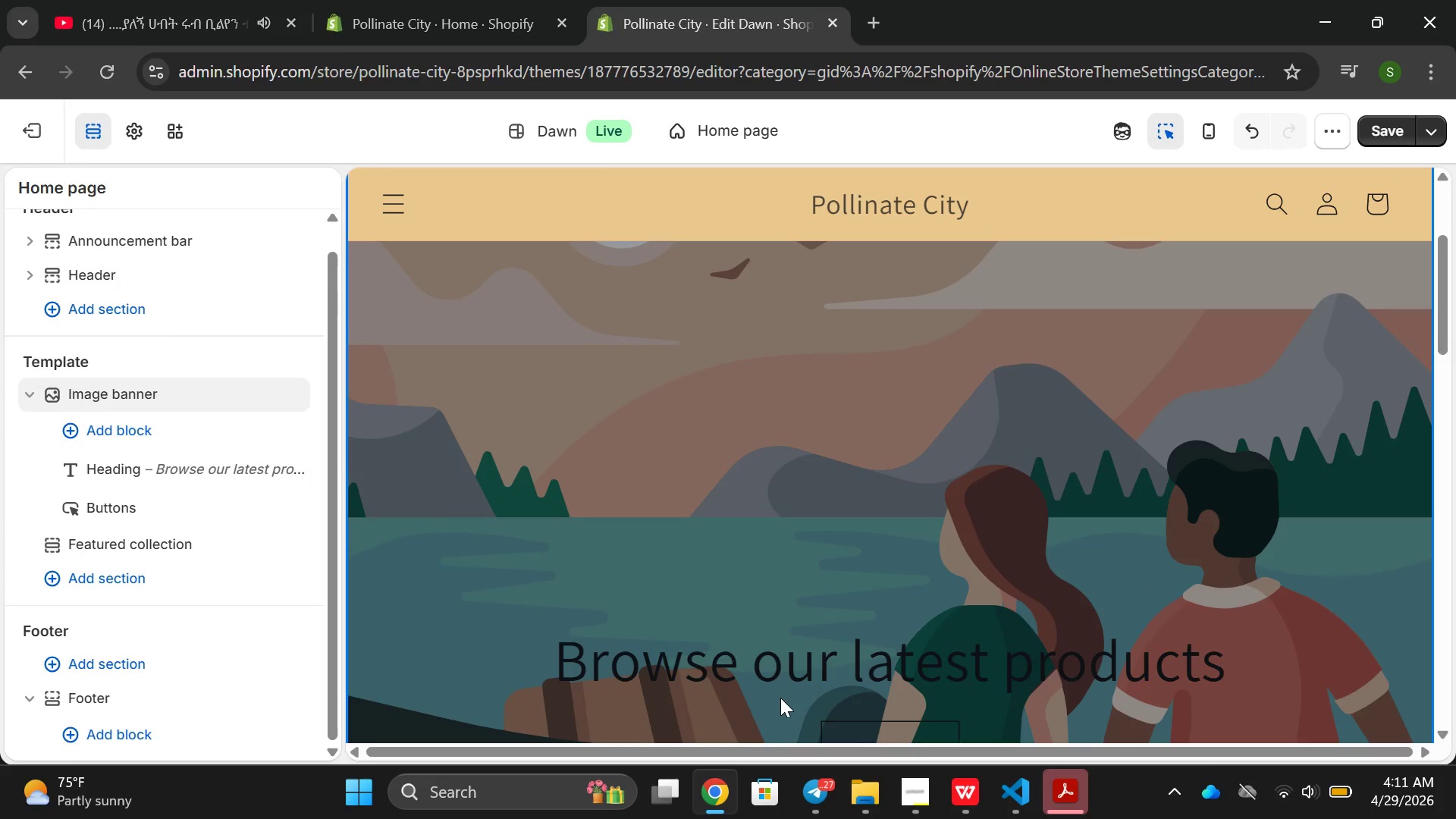 
left_click([765, 688])
 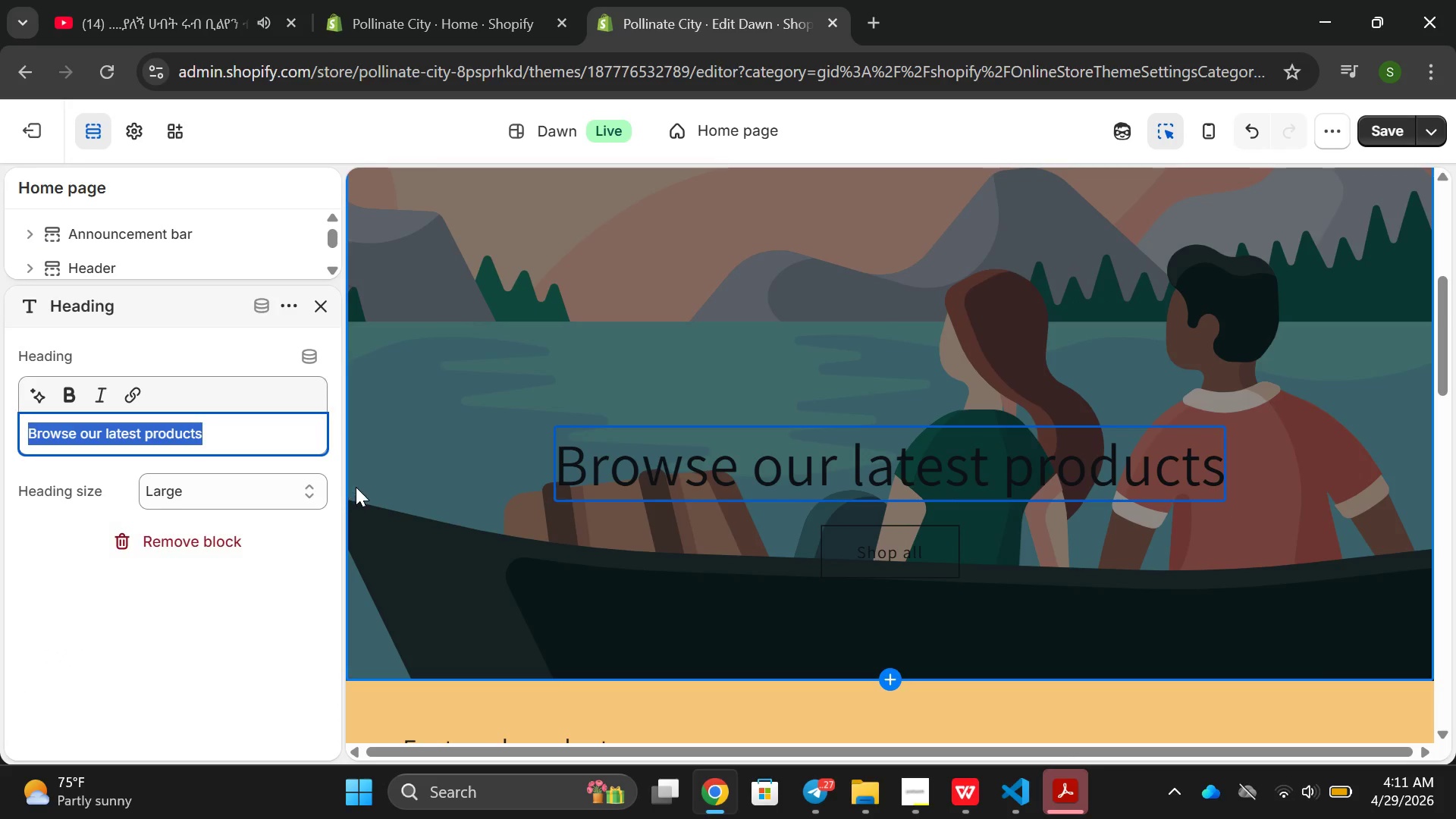 
key(Backspace)
type(Sace[Home])
key(Backspace)
 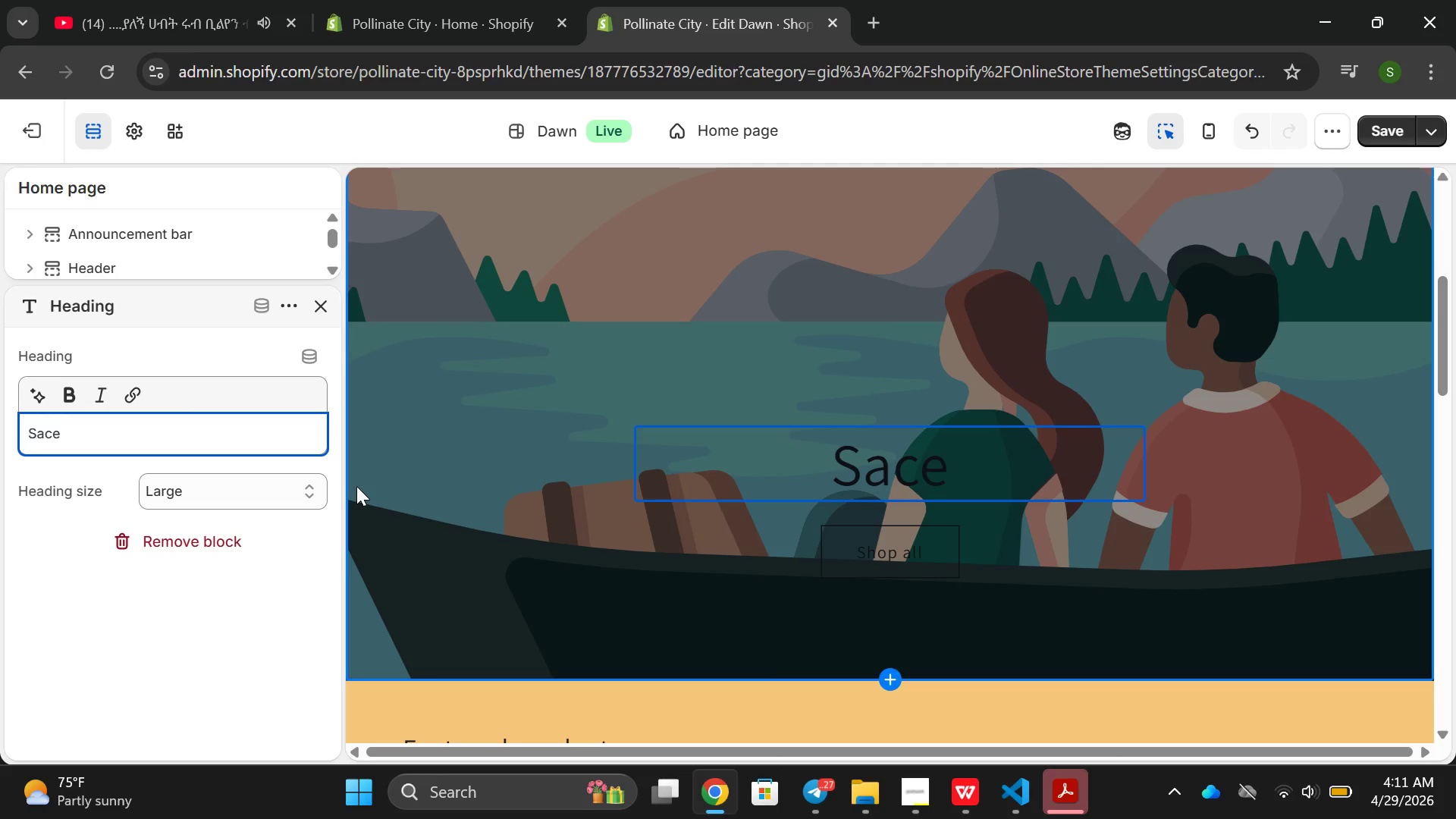 
key(ArrowRight)
 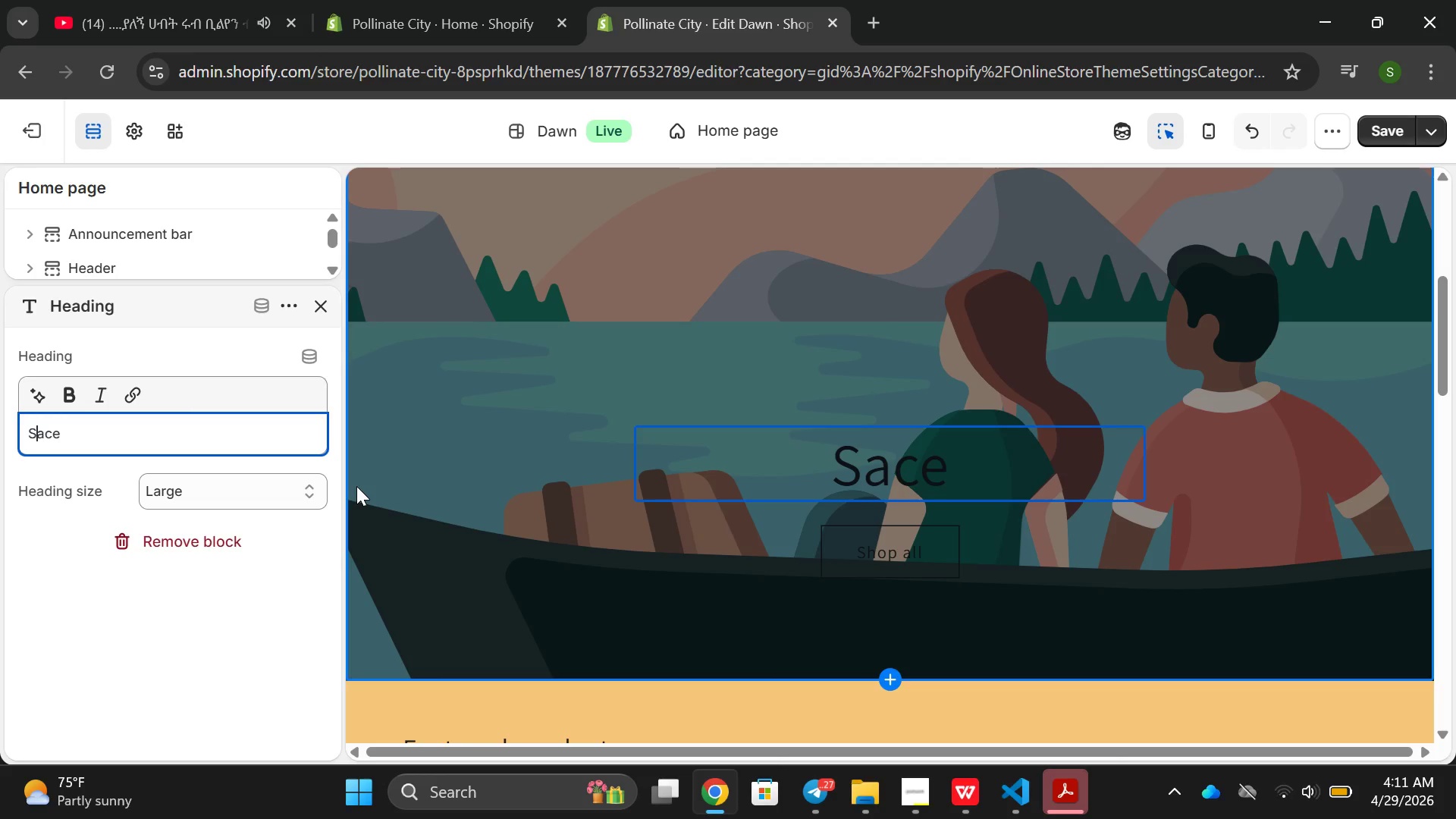 
key(ArrowRight)
 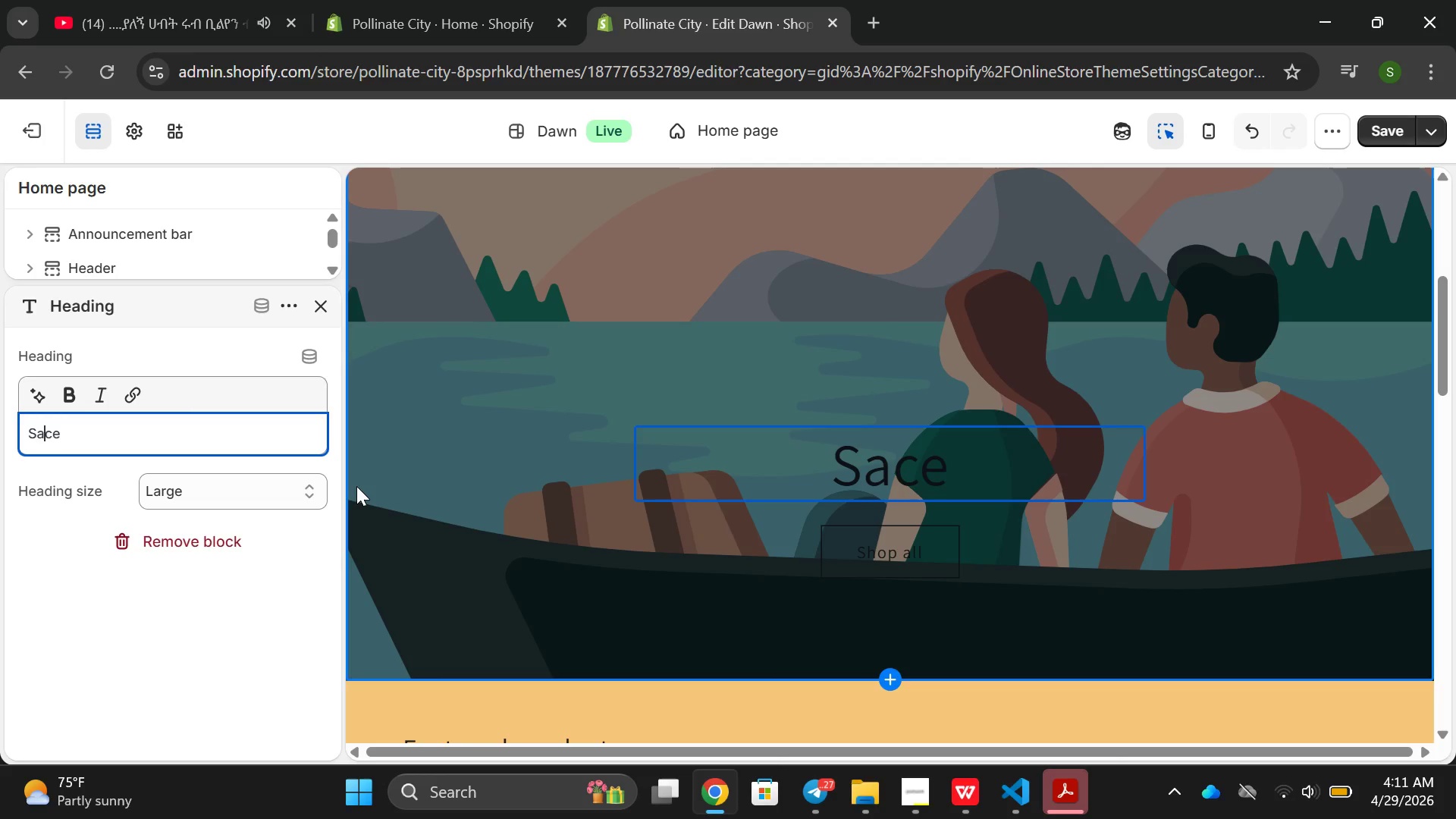 
key(ArrowRight)
 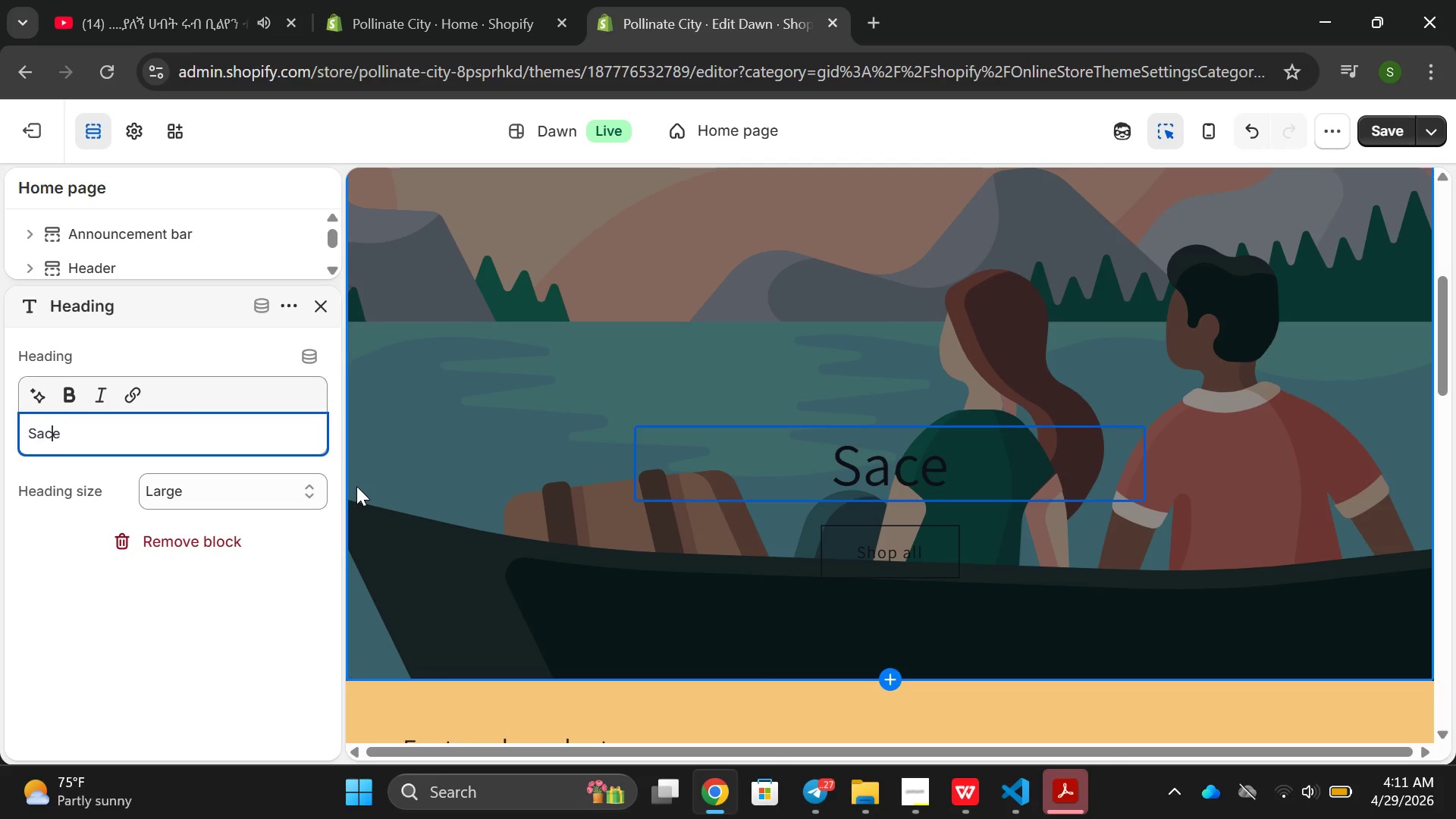 
key(ArrowRight)
 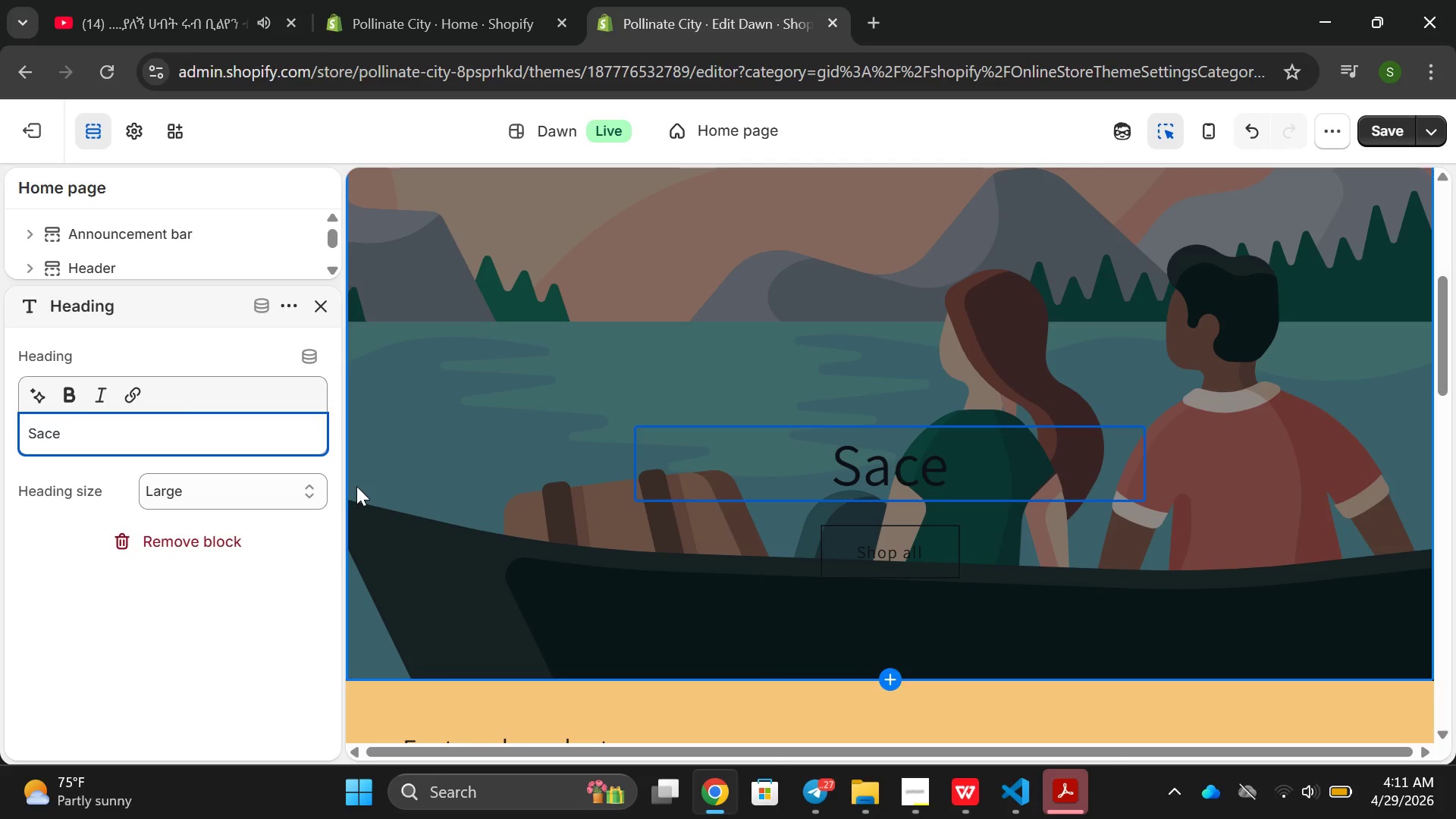 
key(Backspace)
key(Backspace)
type(ve The Bees. )
key(Backspace)
key(Backspace)
type(, Support T)
key(Backspace)
type(Urban Beekee)
 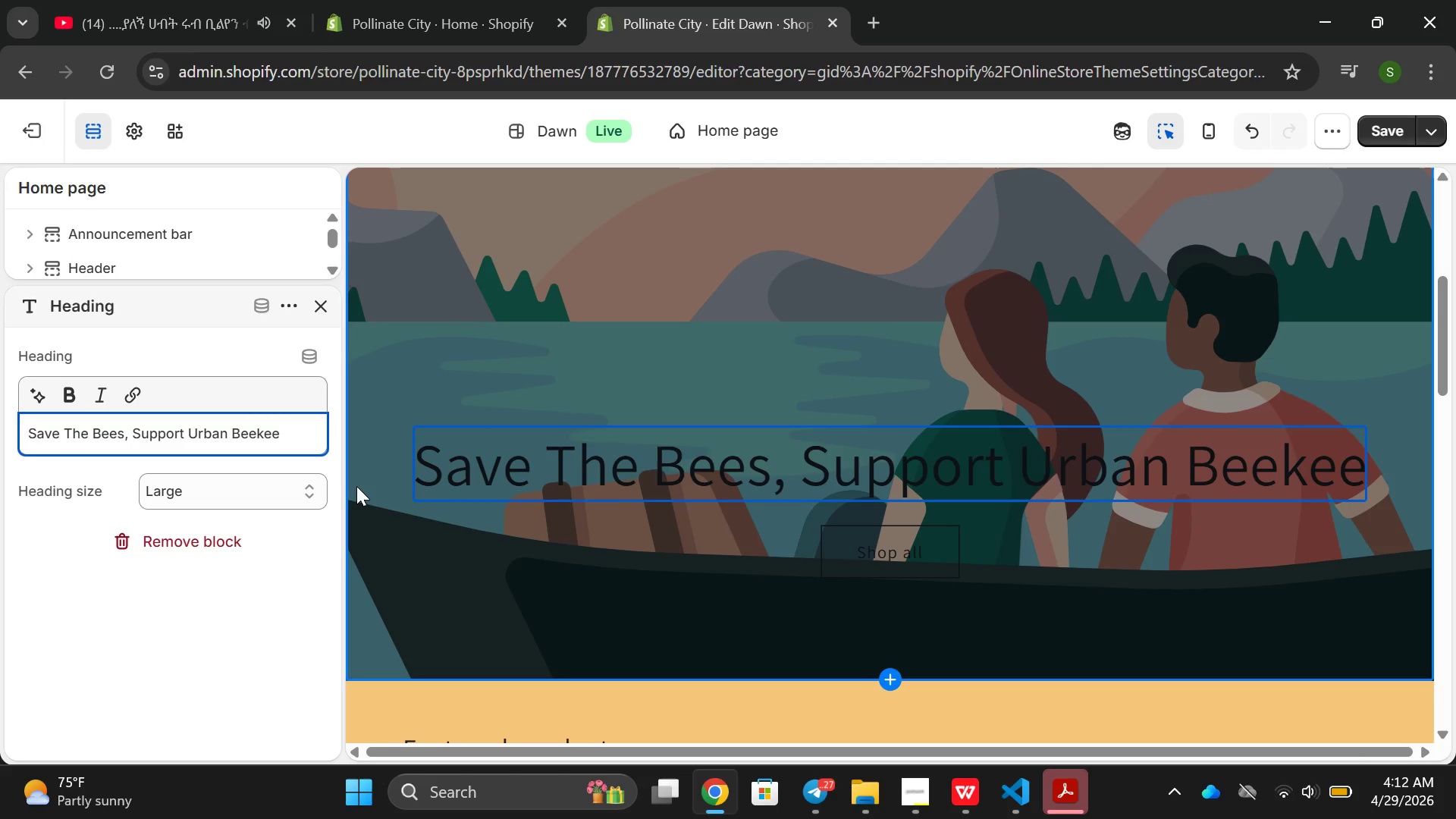 
double_click([356, 486])
 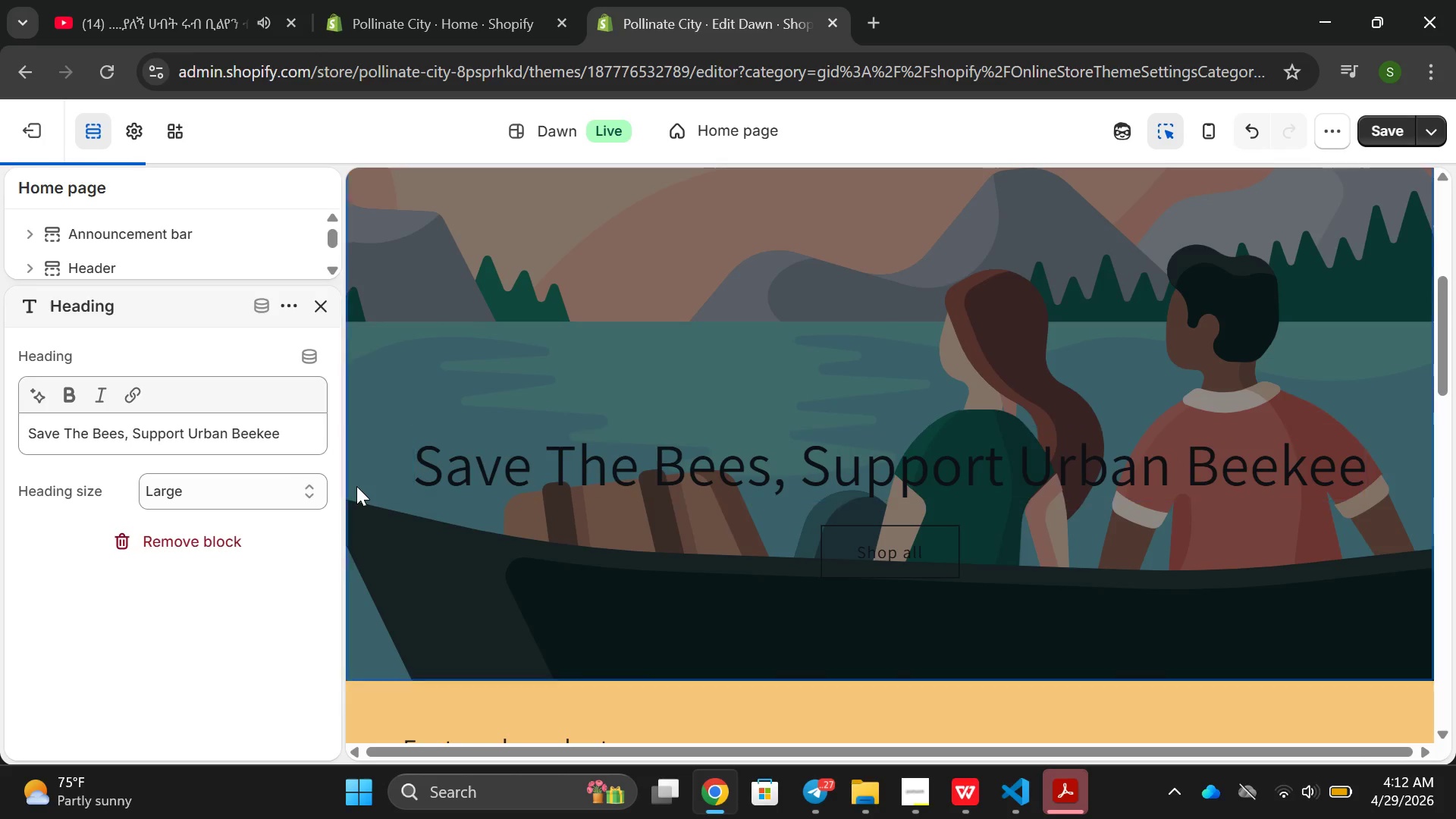 
key(P)
 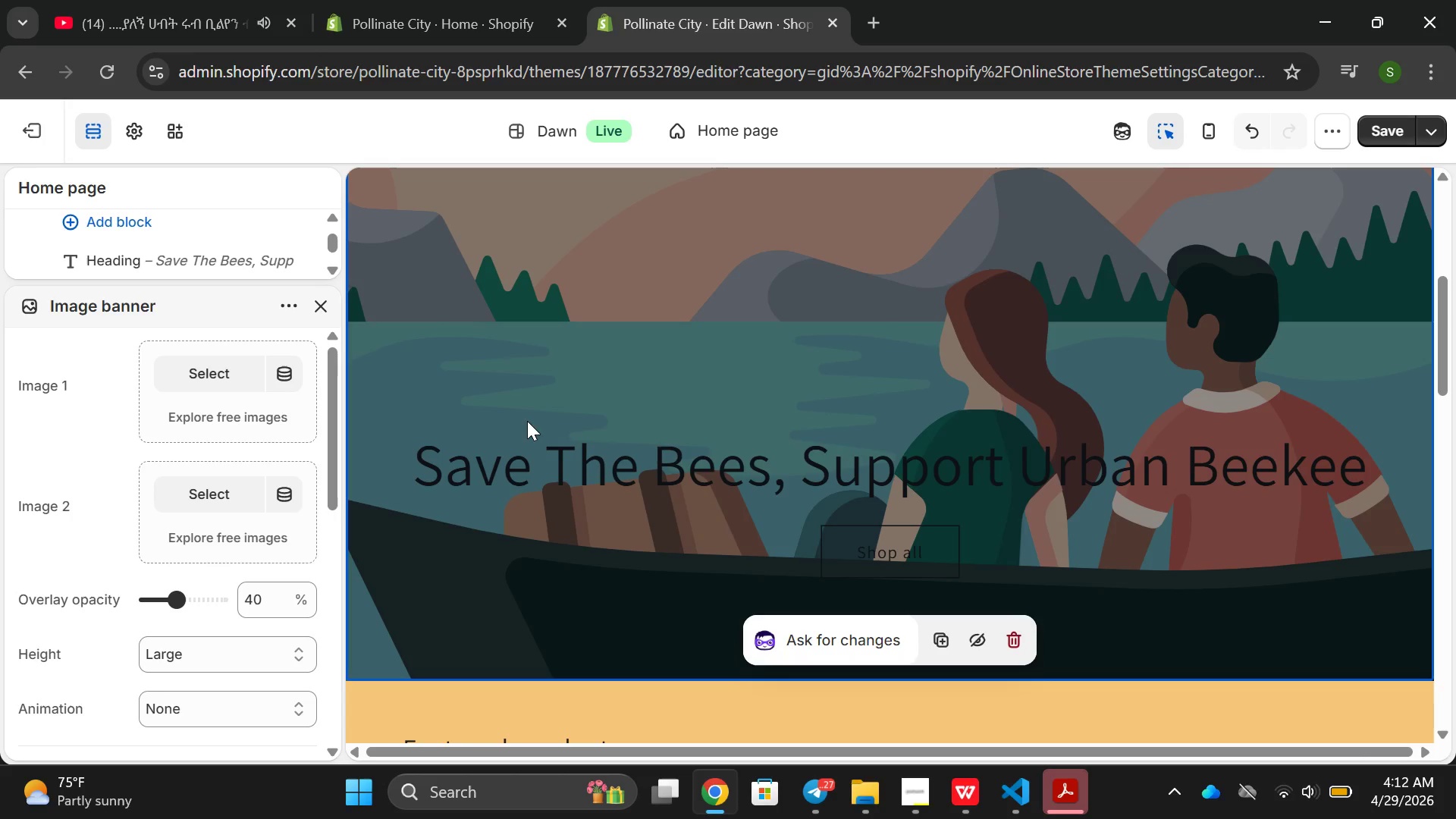 
left_click([679, 437])
 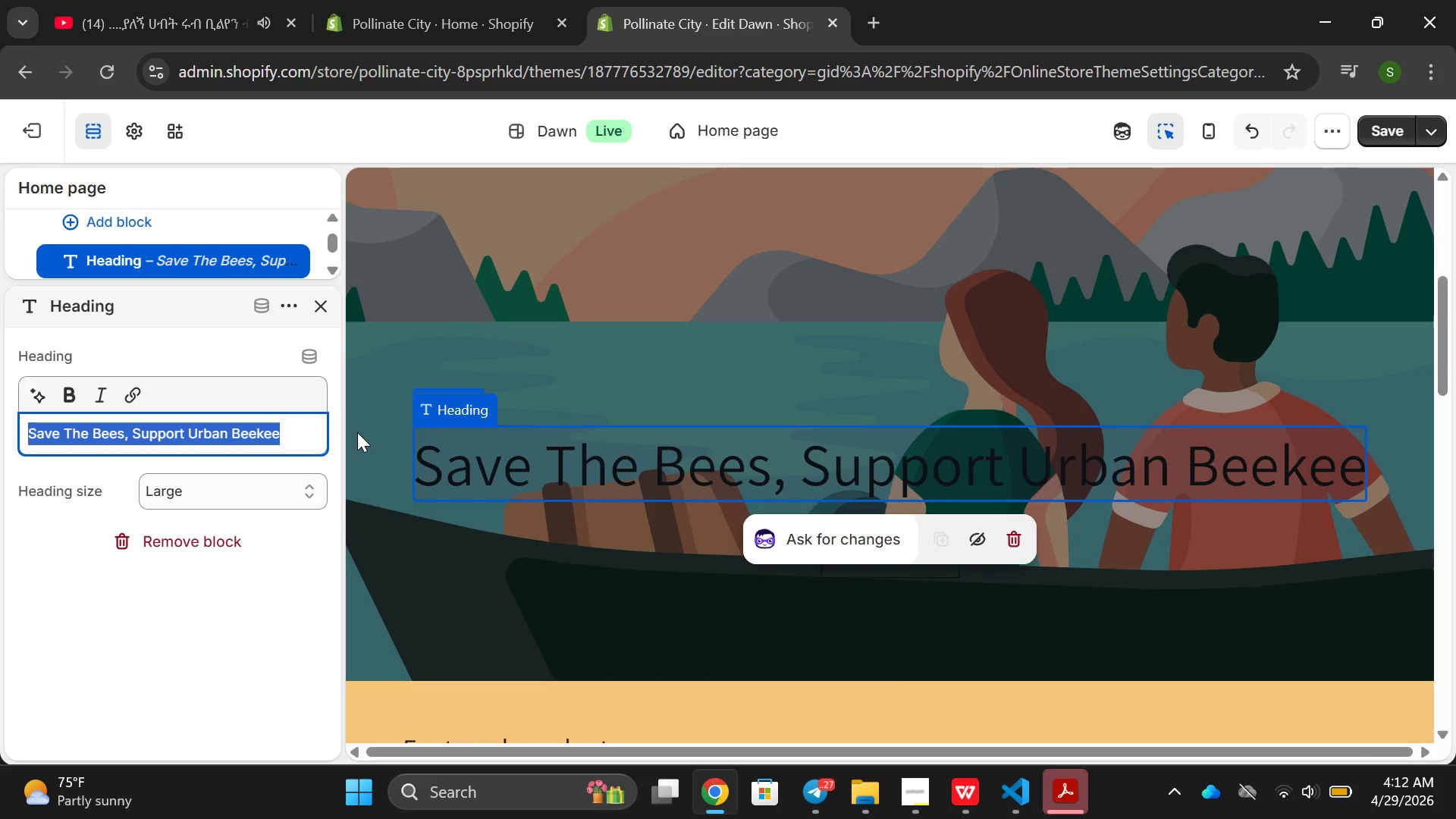 
key(ArrowRight)
 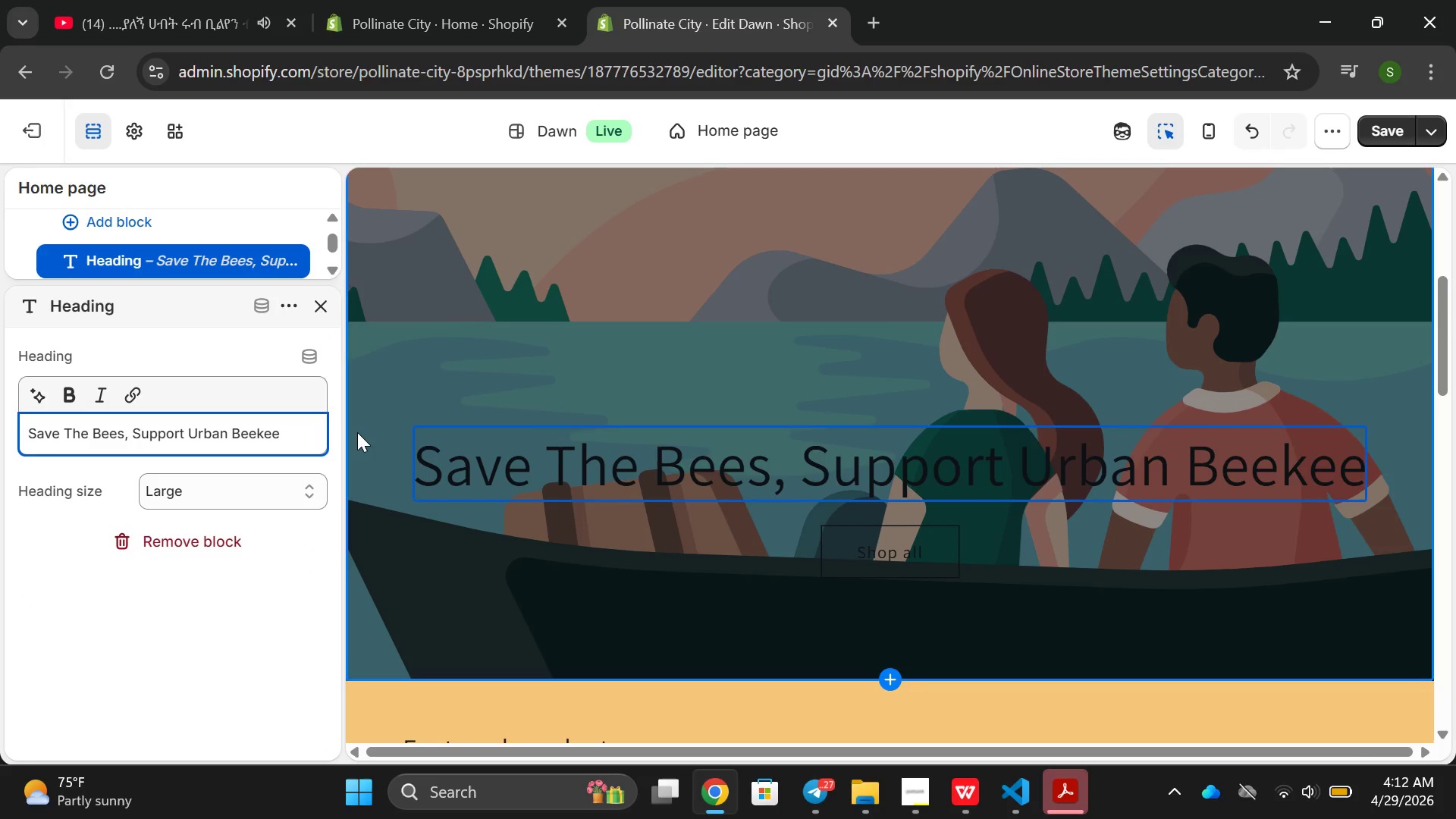 
type(ping)
 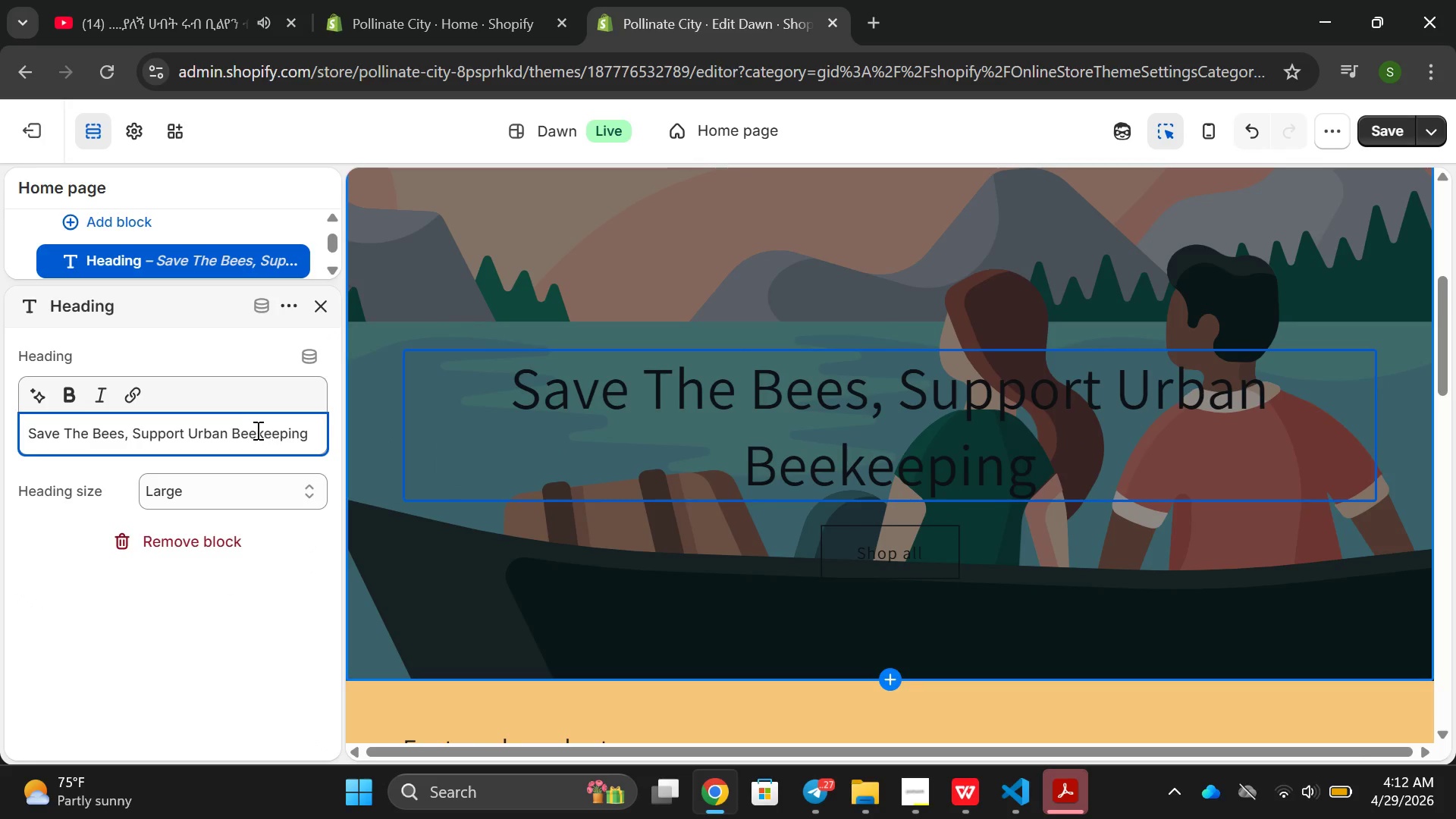 
left_click([180, 455])
 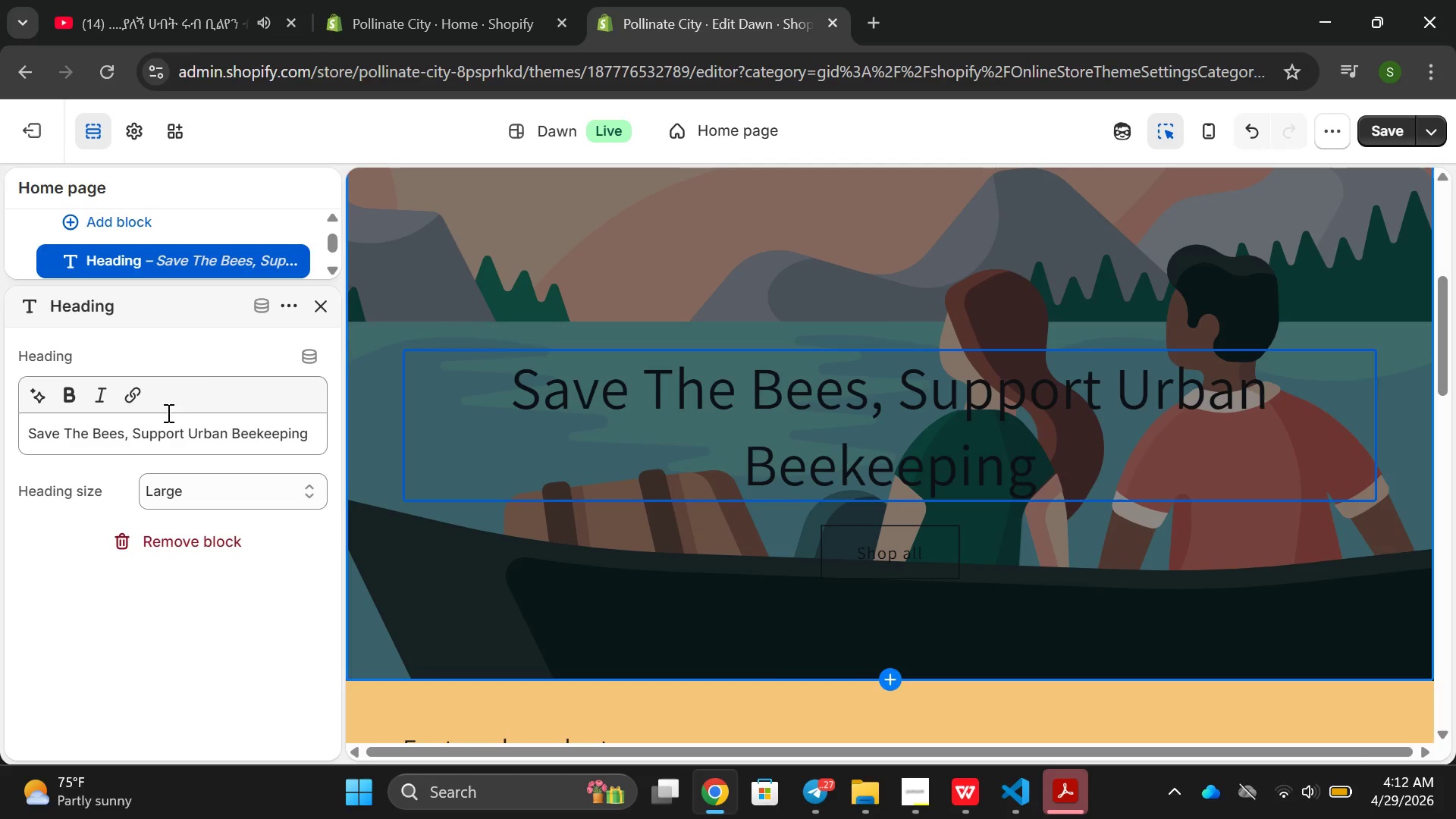 
left_click([230, 247])
 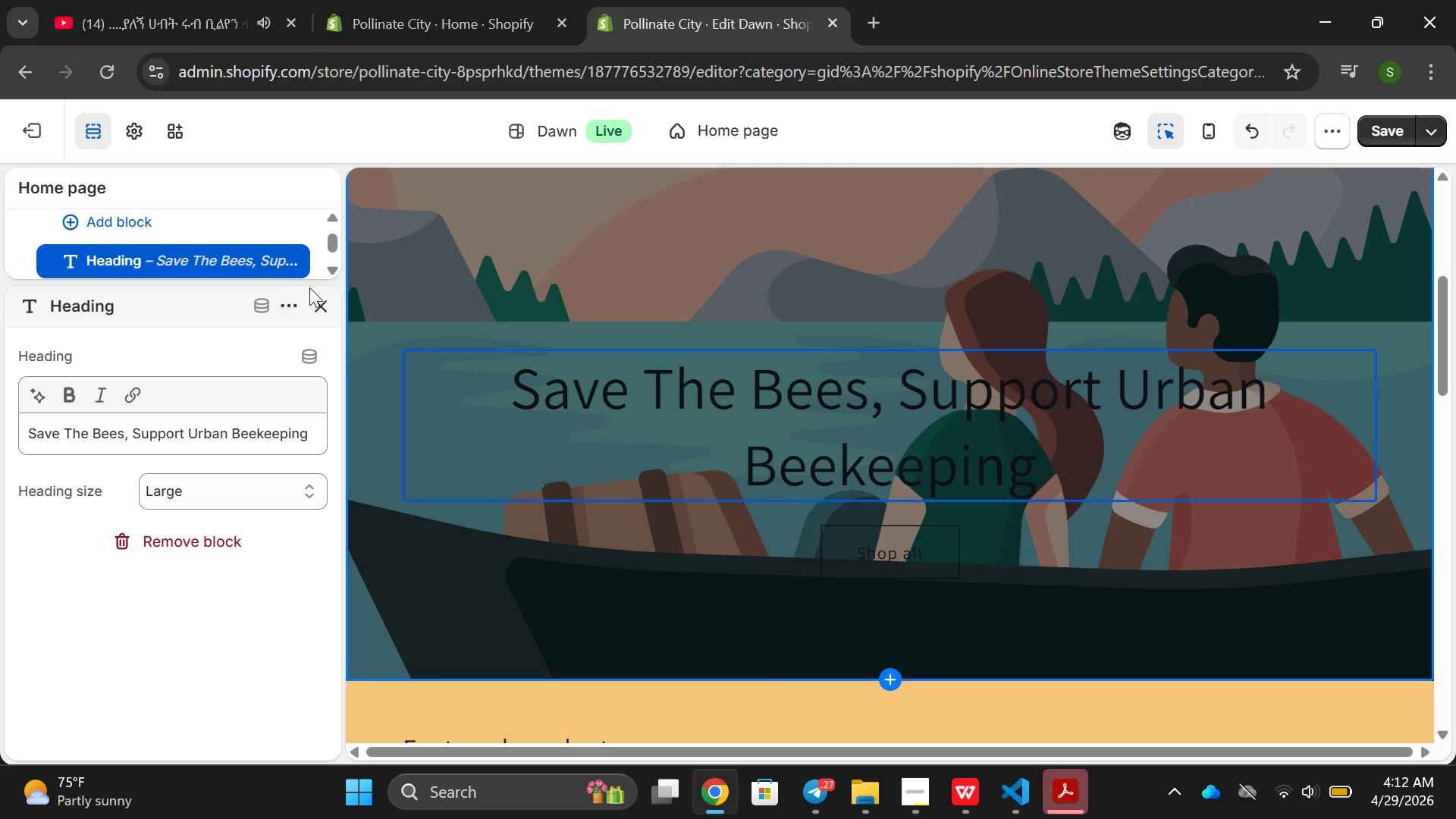 
left_click([300, 295])
 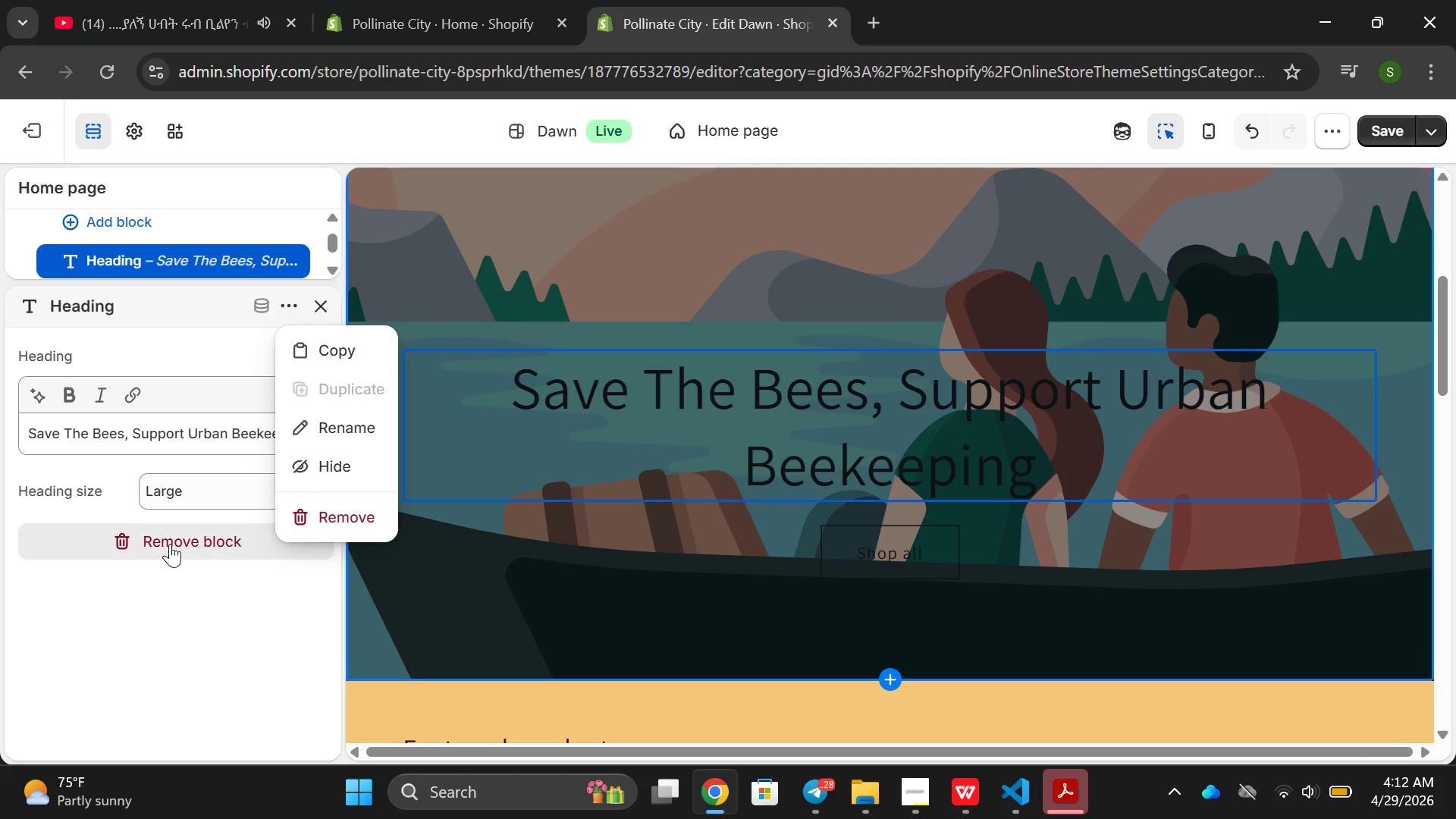 
left_click([125, 635])
 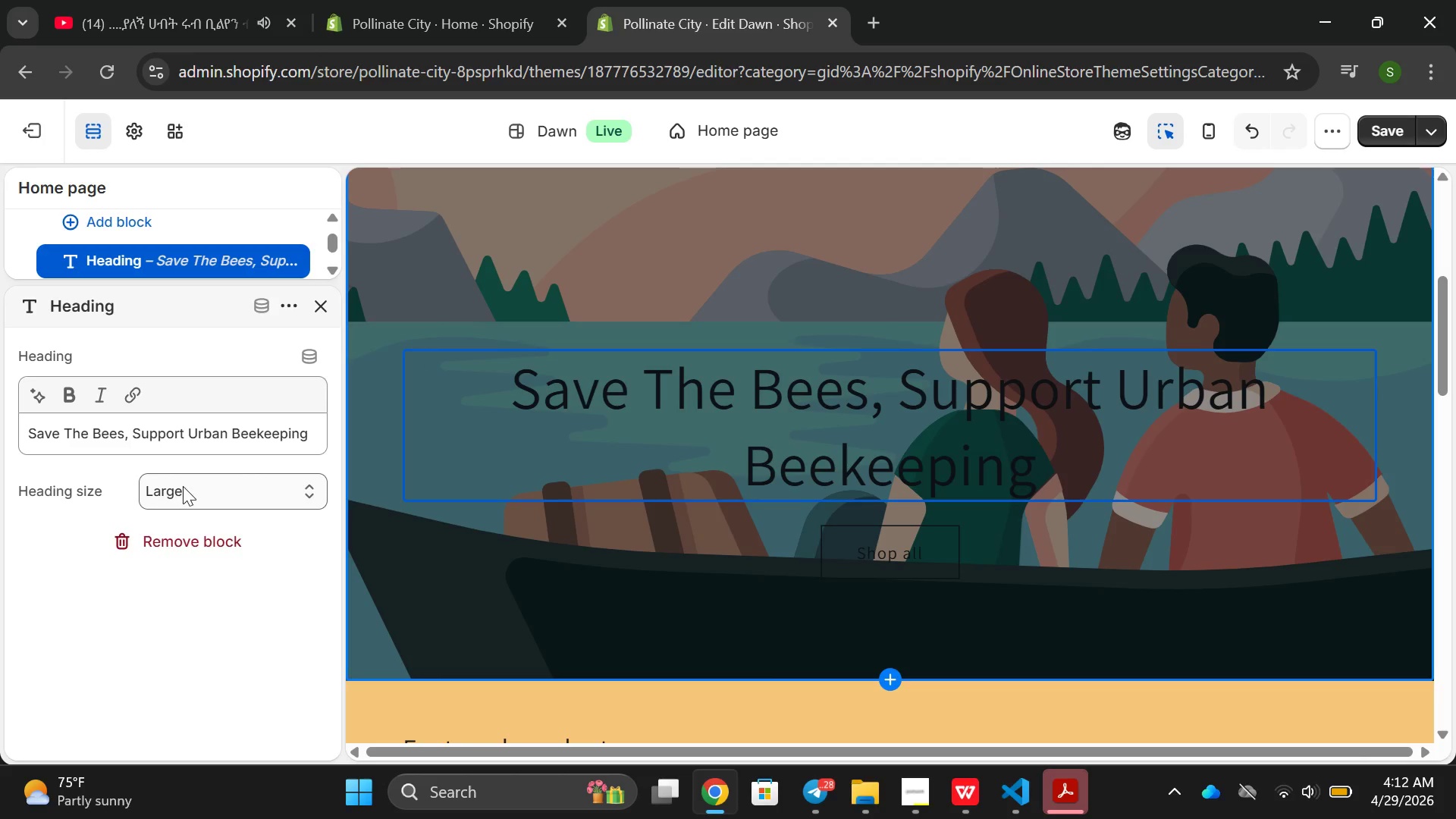 
left_click([184, 486])
 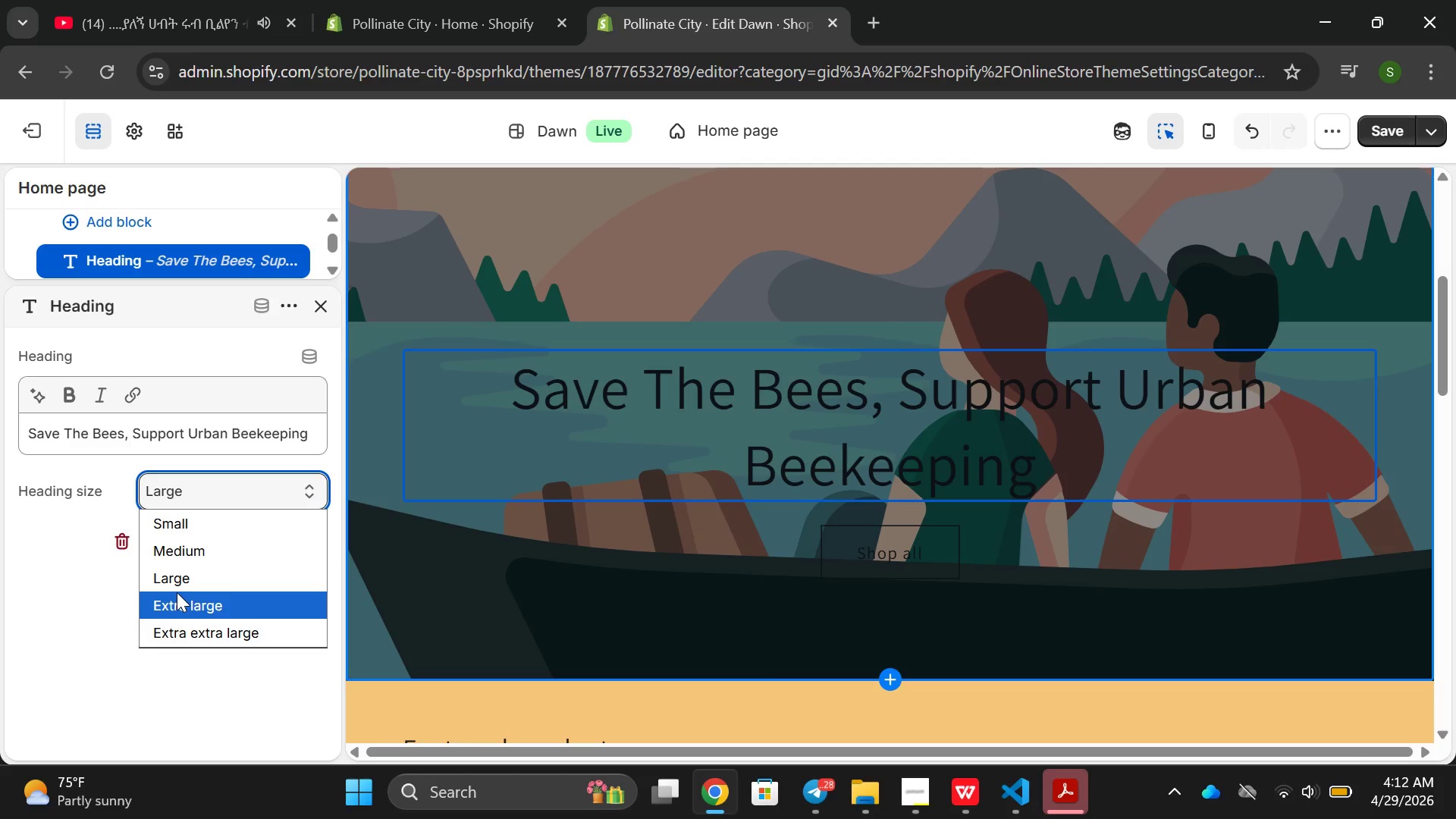 
left_click([211, 570])
 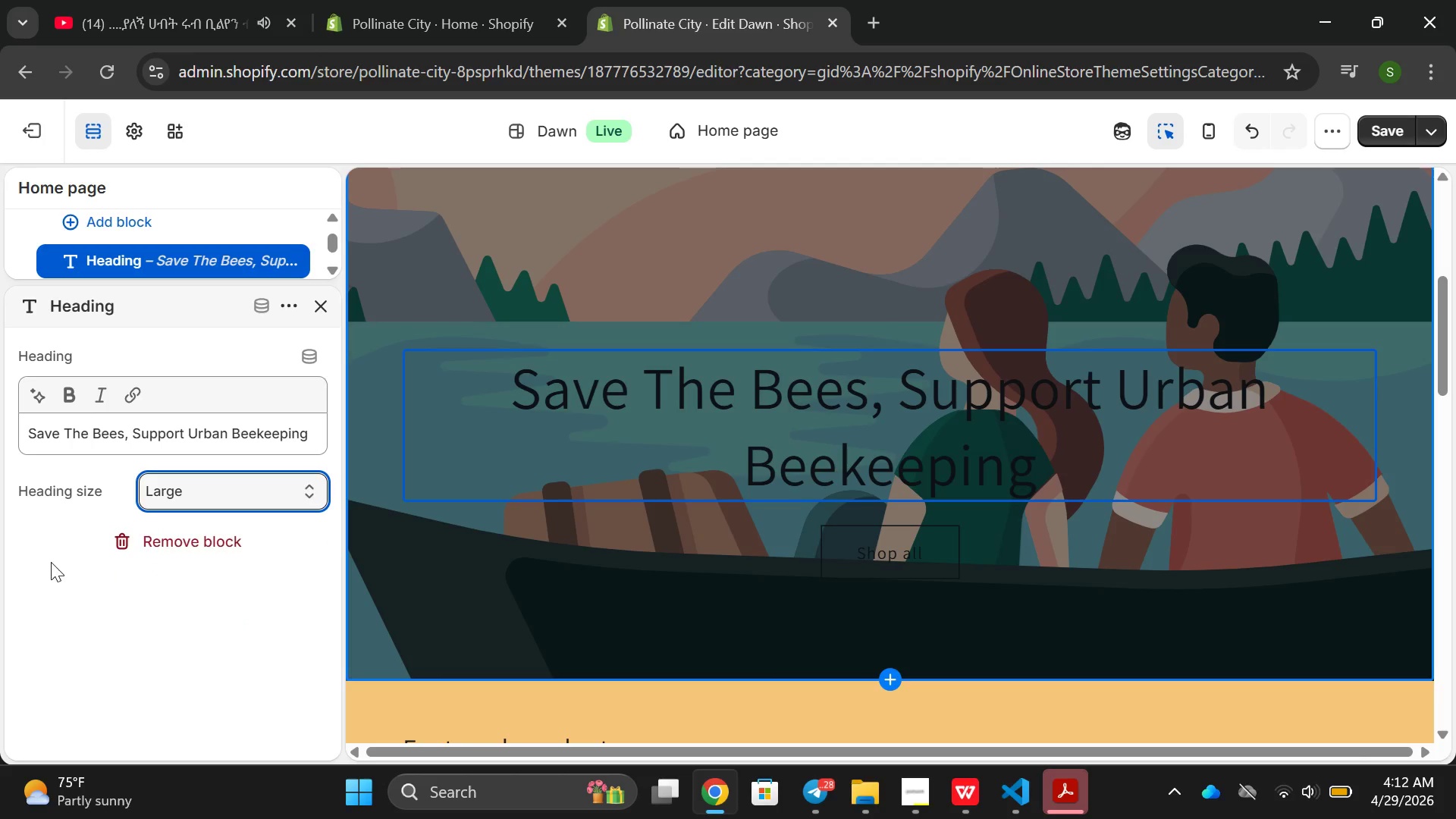 
left_click([51, 562])
 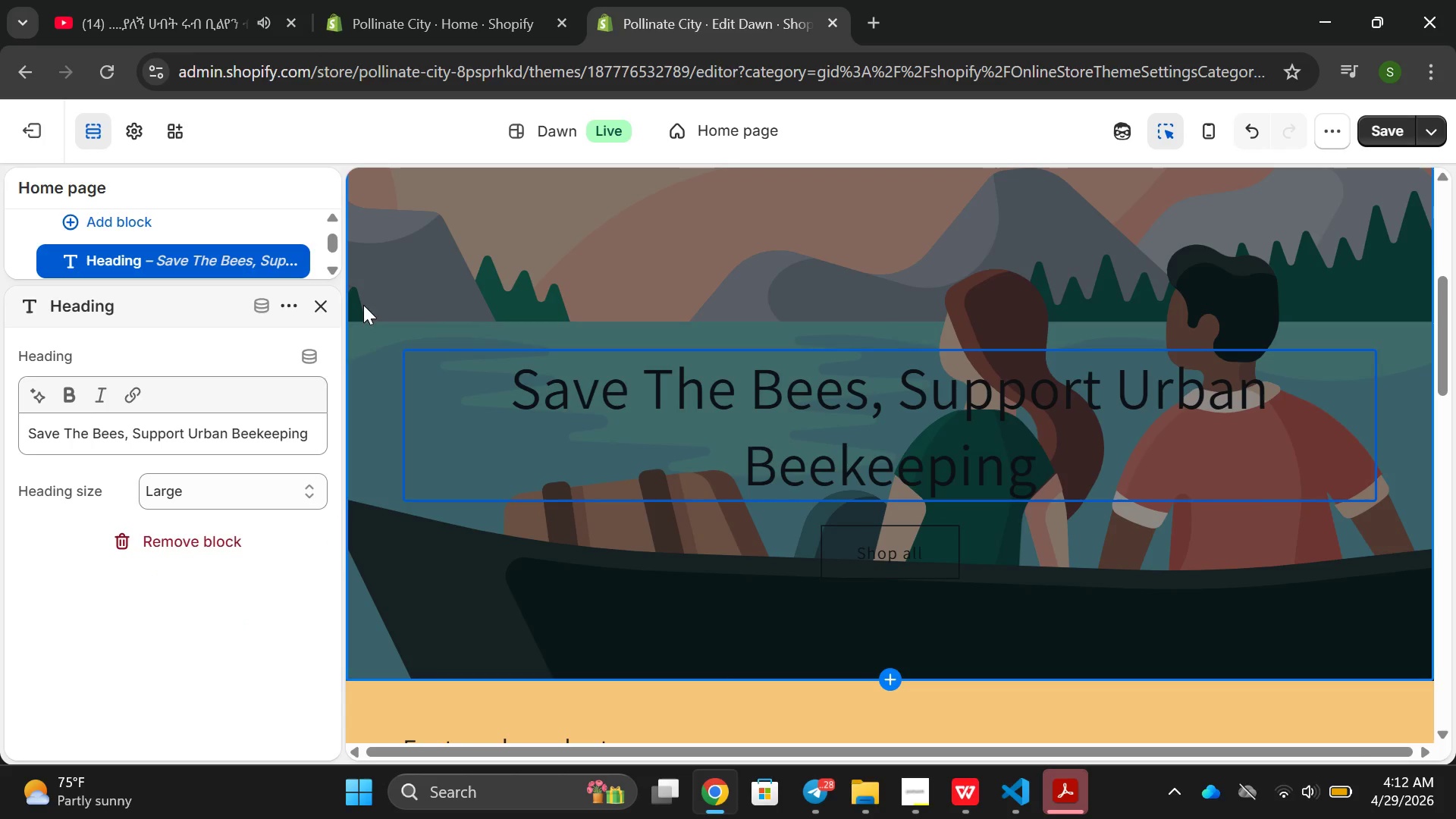 
left_click([312, 311])
 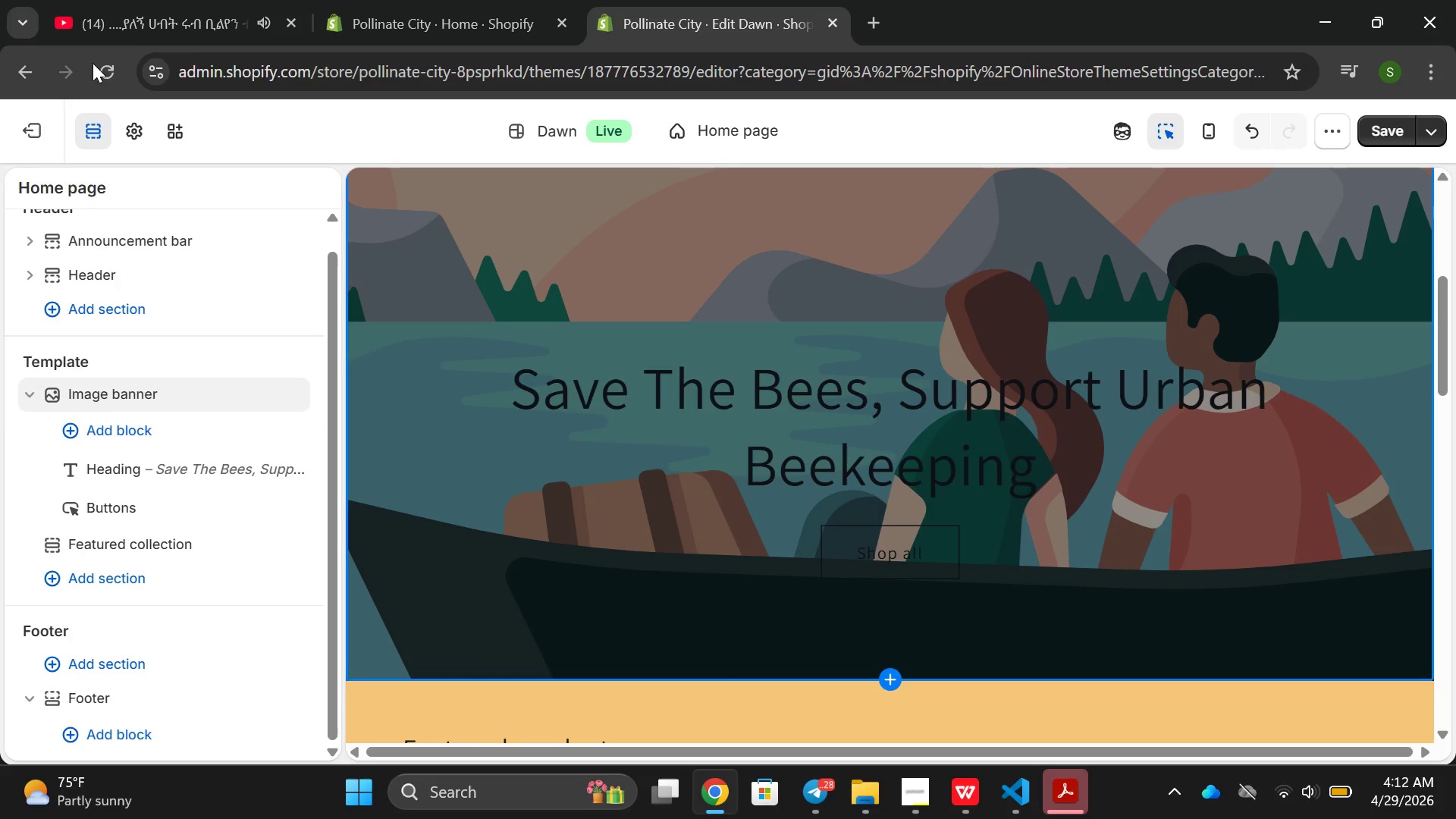 
left_click([131, 119])
 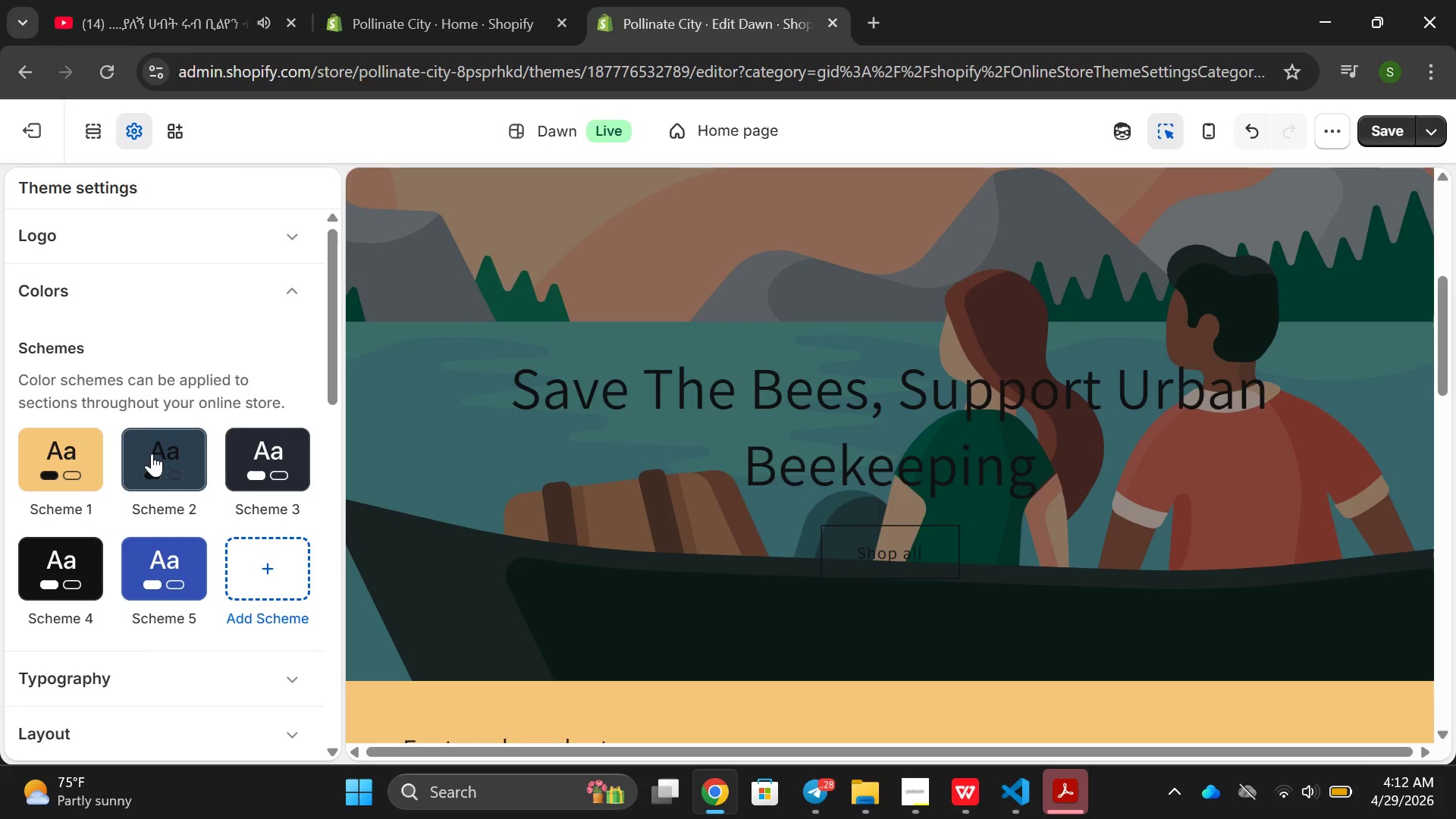 
scroll: coordinate [123, 347], scroll_direction: up, amount: 2.0
 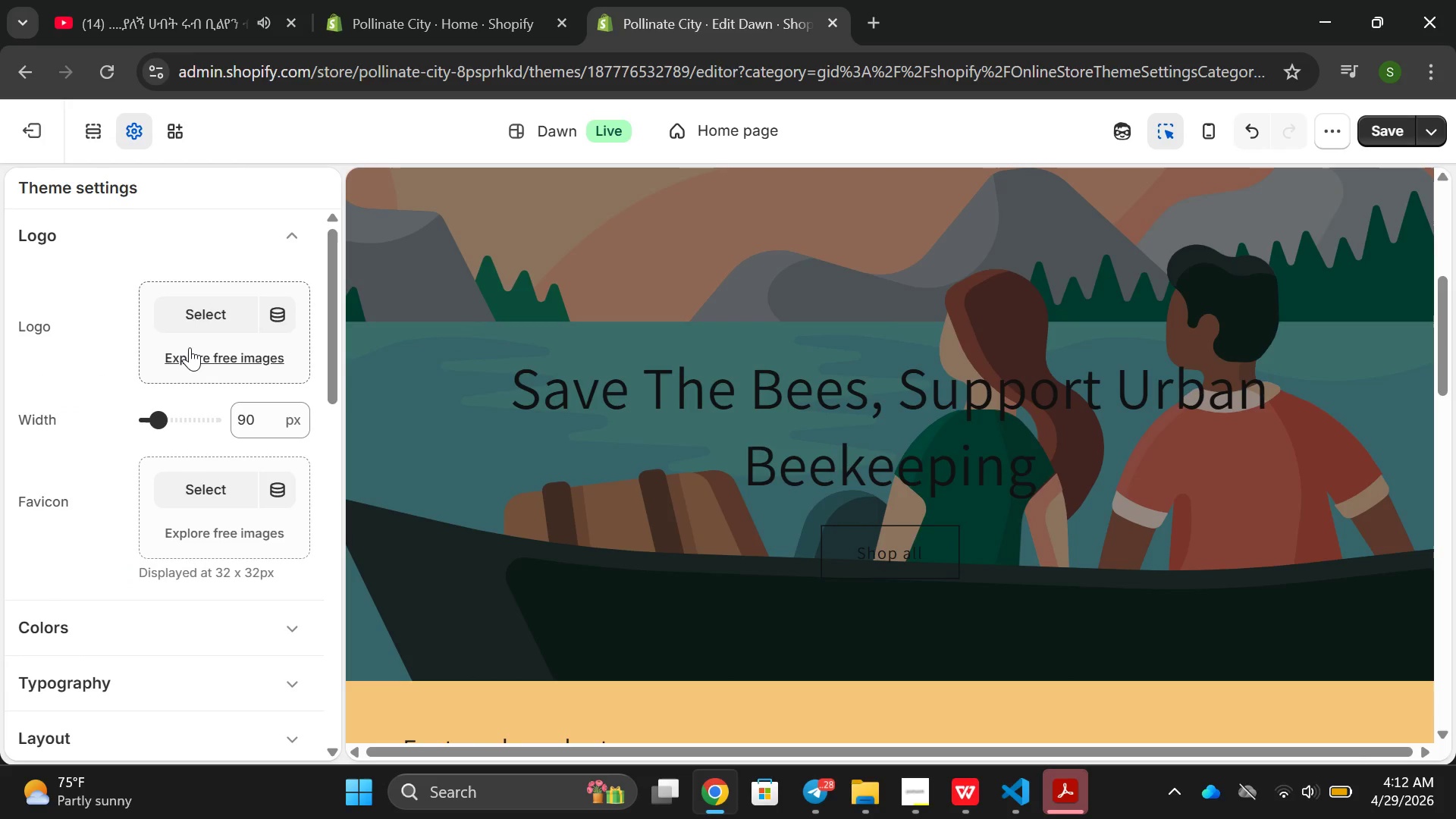 
left_click([106, 221])
 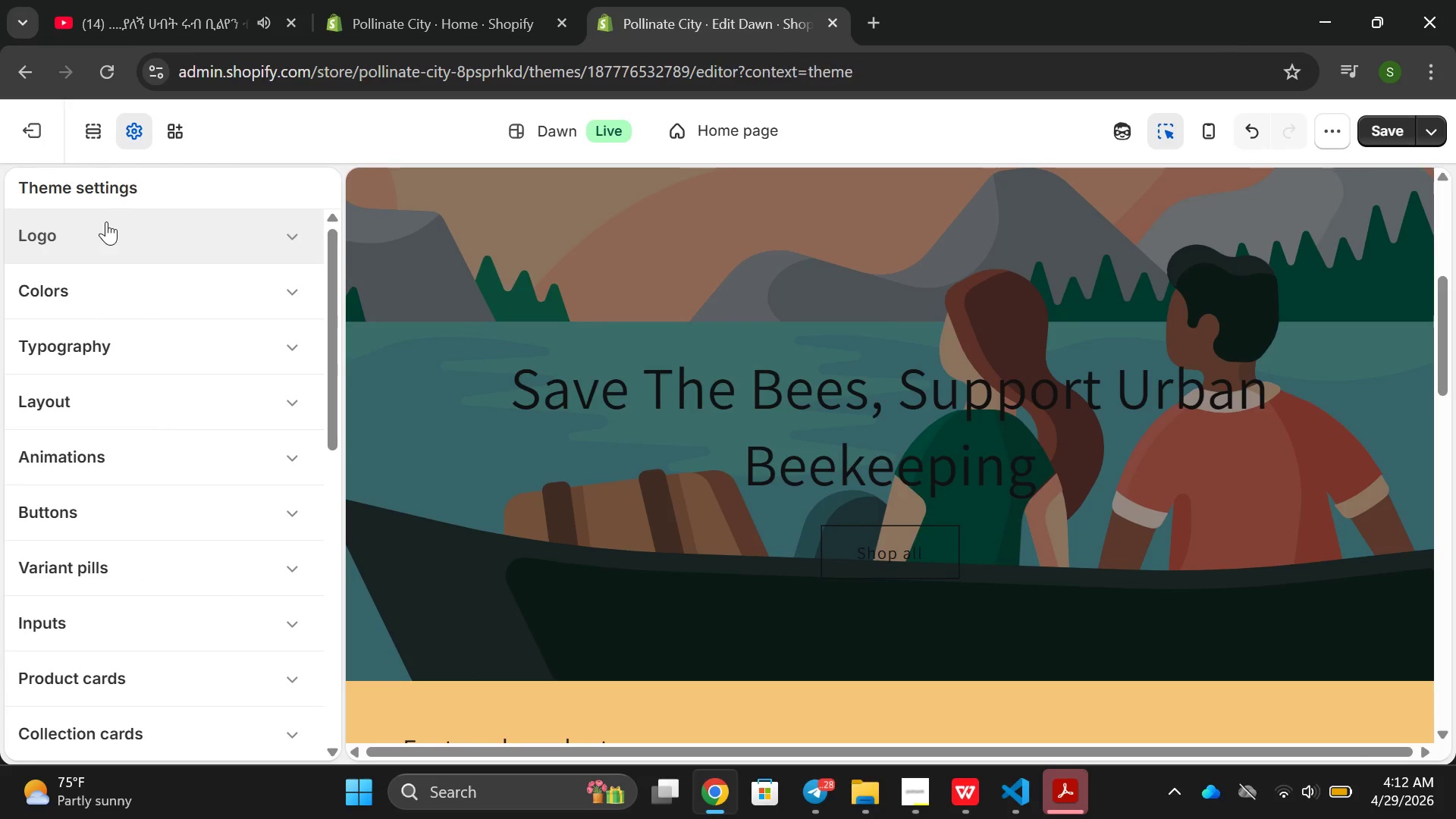 
scroll: coordinate [106, 221], scroll_direction: up, amount: 3.0
 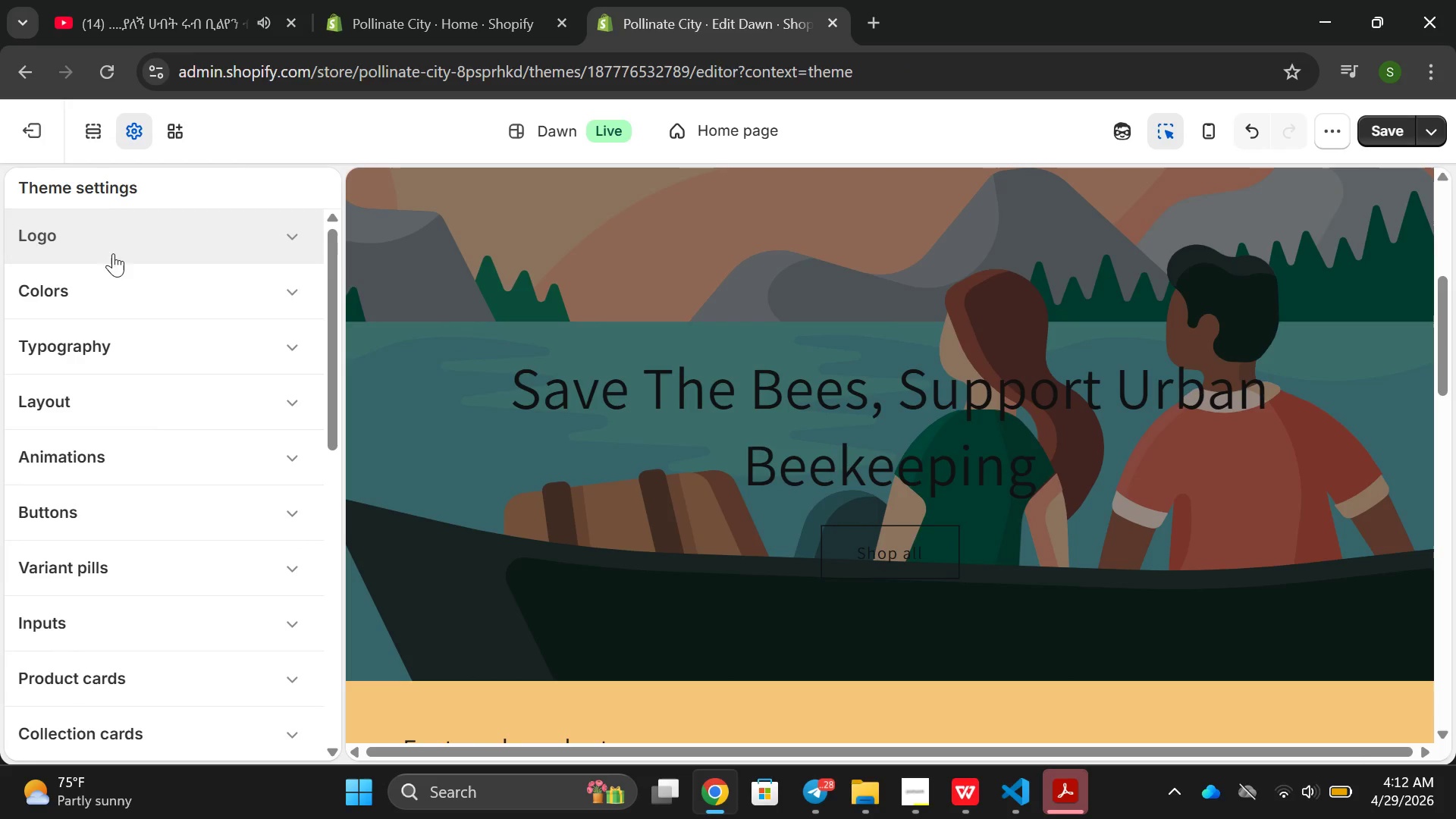 
scroll: coordinate [115, 285], scroll_direction: down, amount: 1.0
 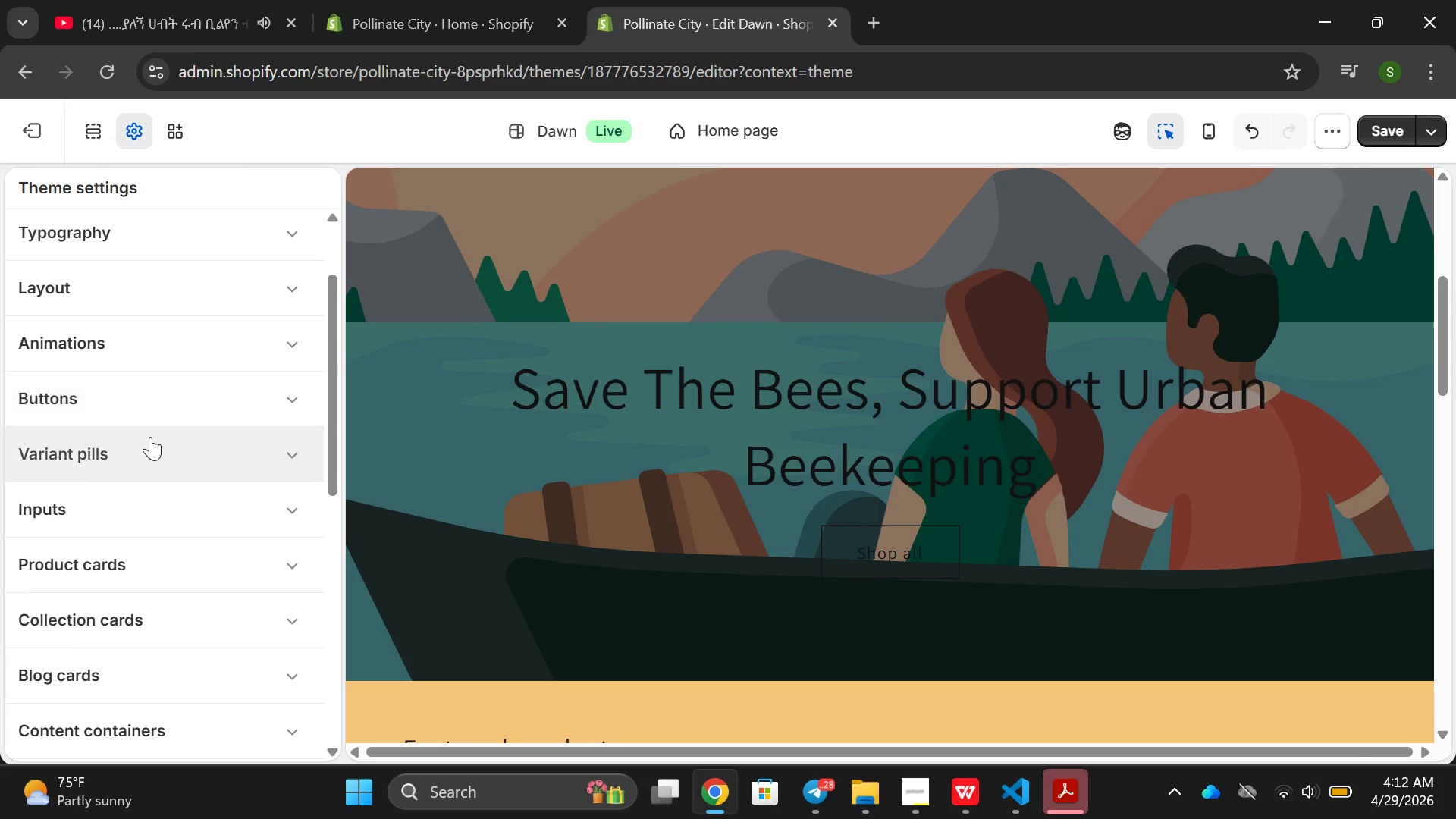 
scroll: coordinate [150, 437], scroll_direction: up, amount: 2.0
 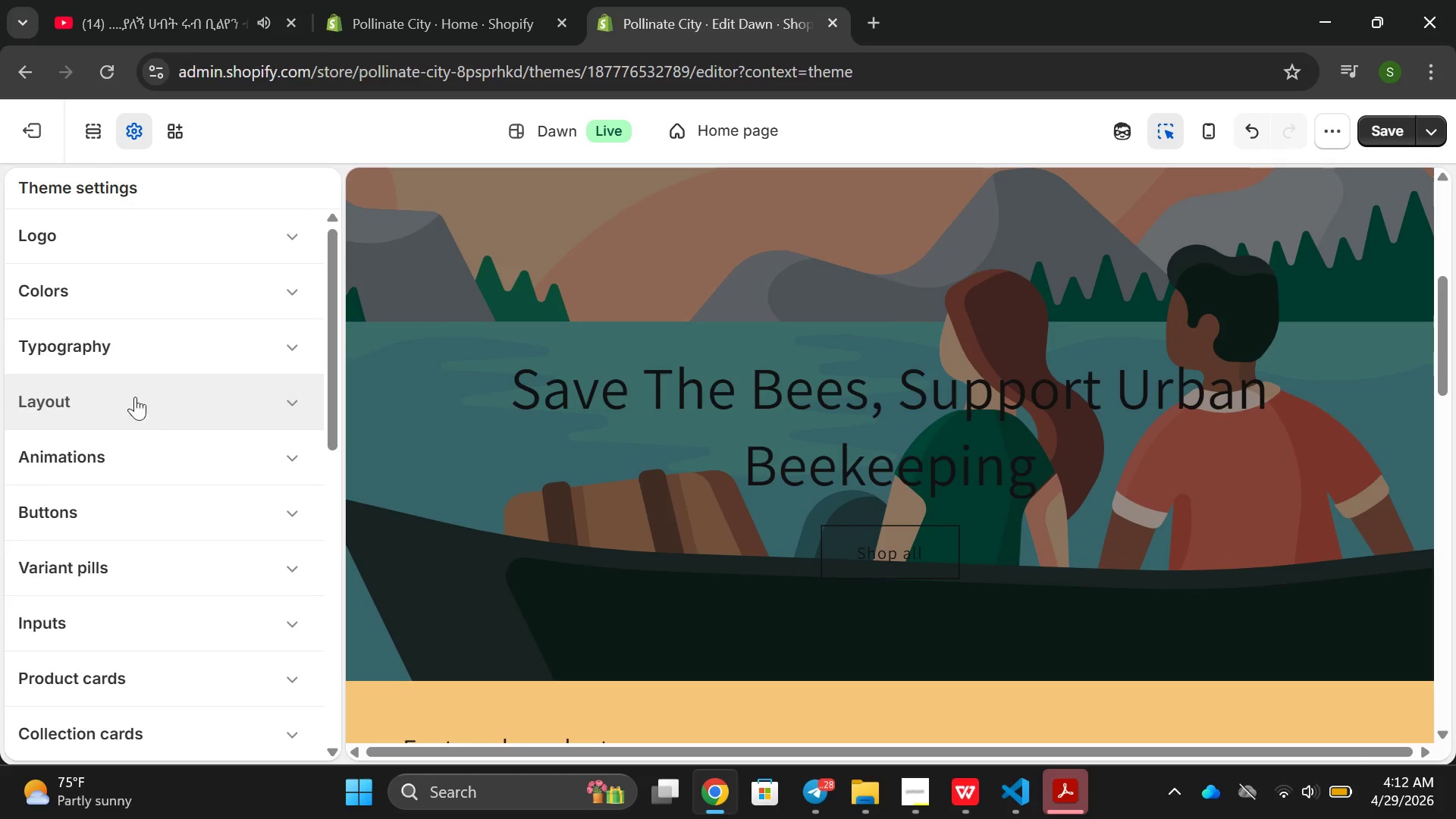 
left_click([106, 324])
 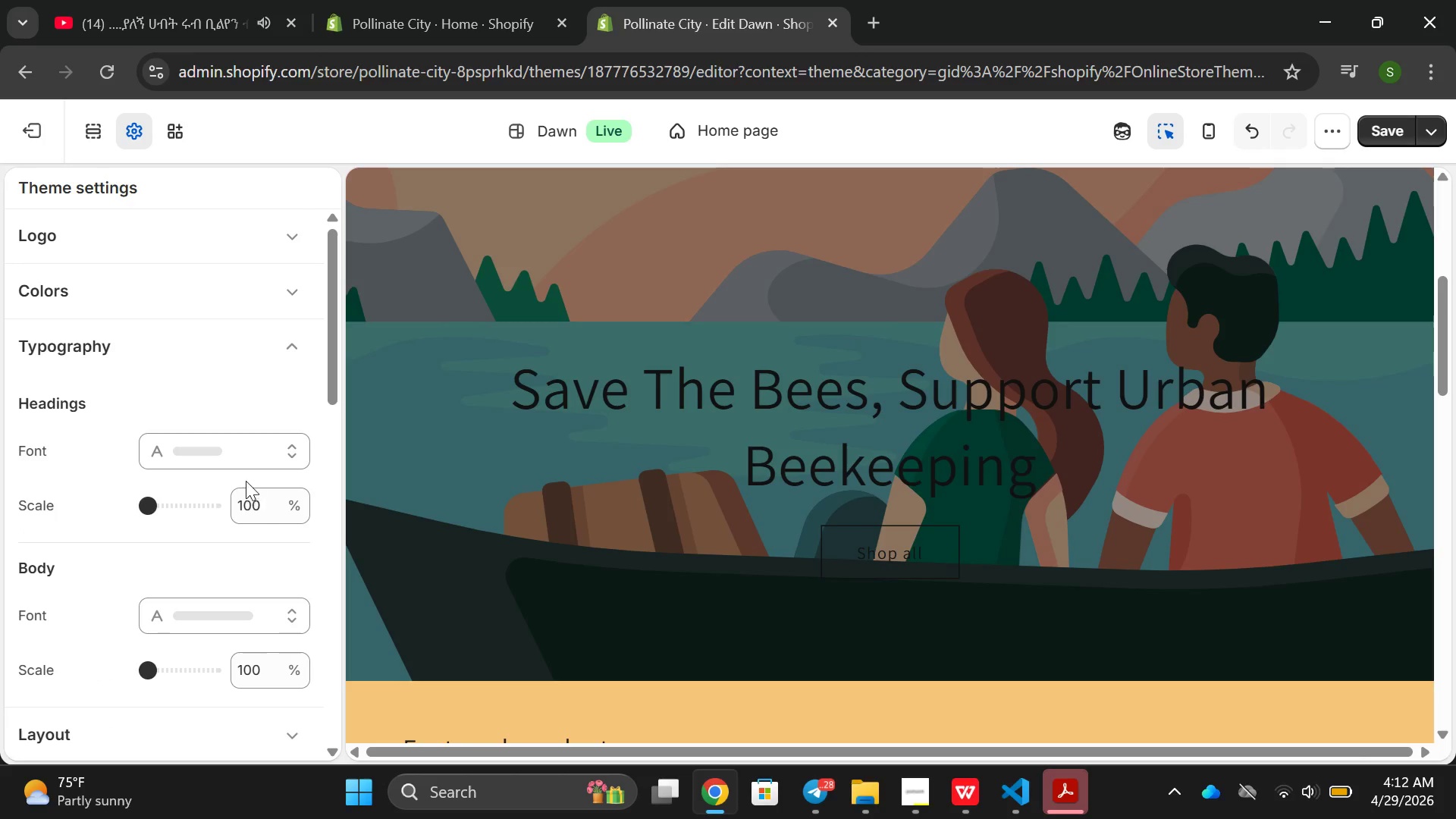 
scroll: coordinate [246, 474], scroll_direction: down, amount: 1.0
 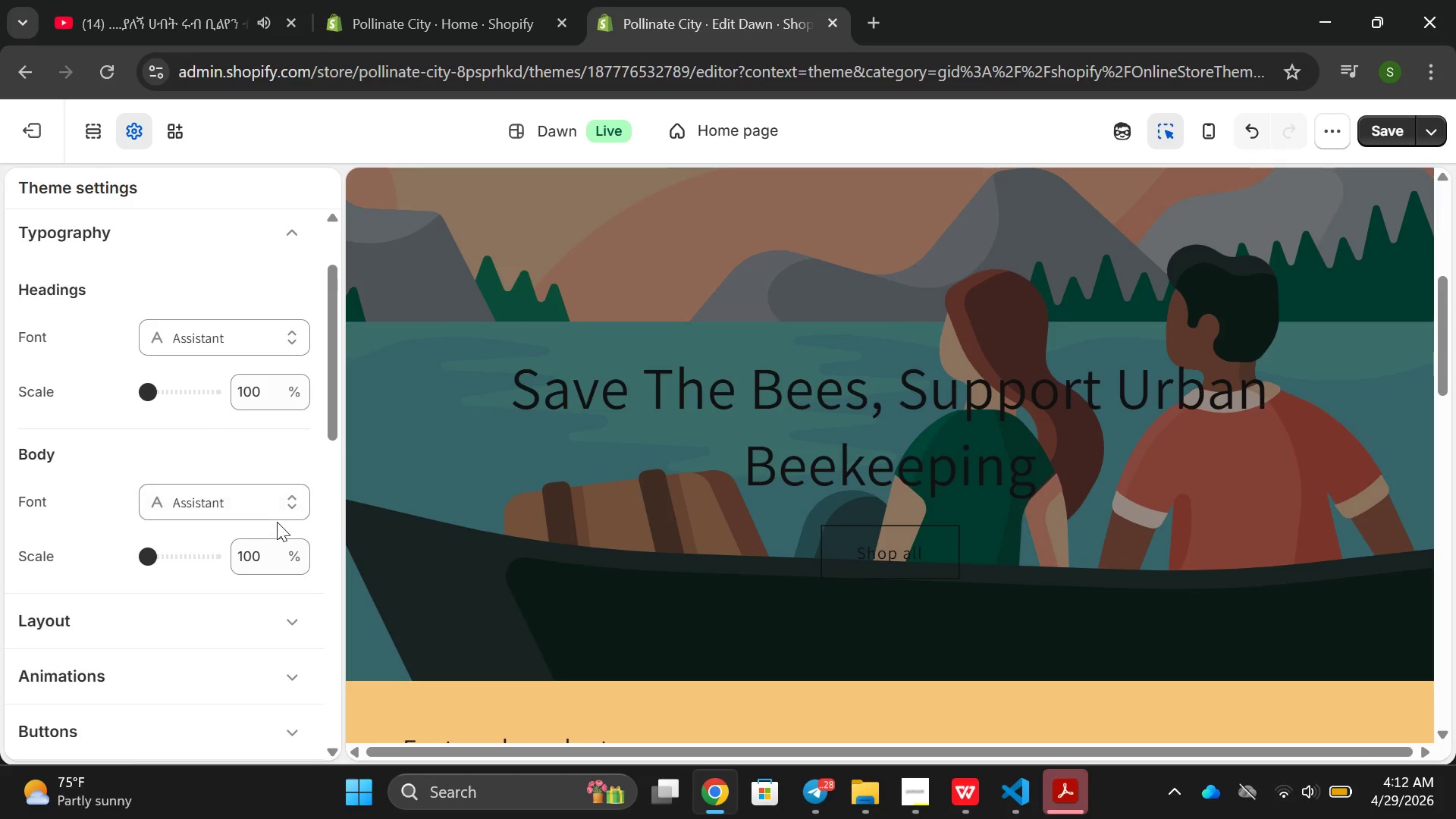 
left_click([247, 501])
 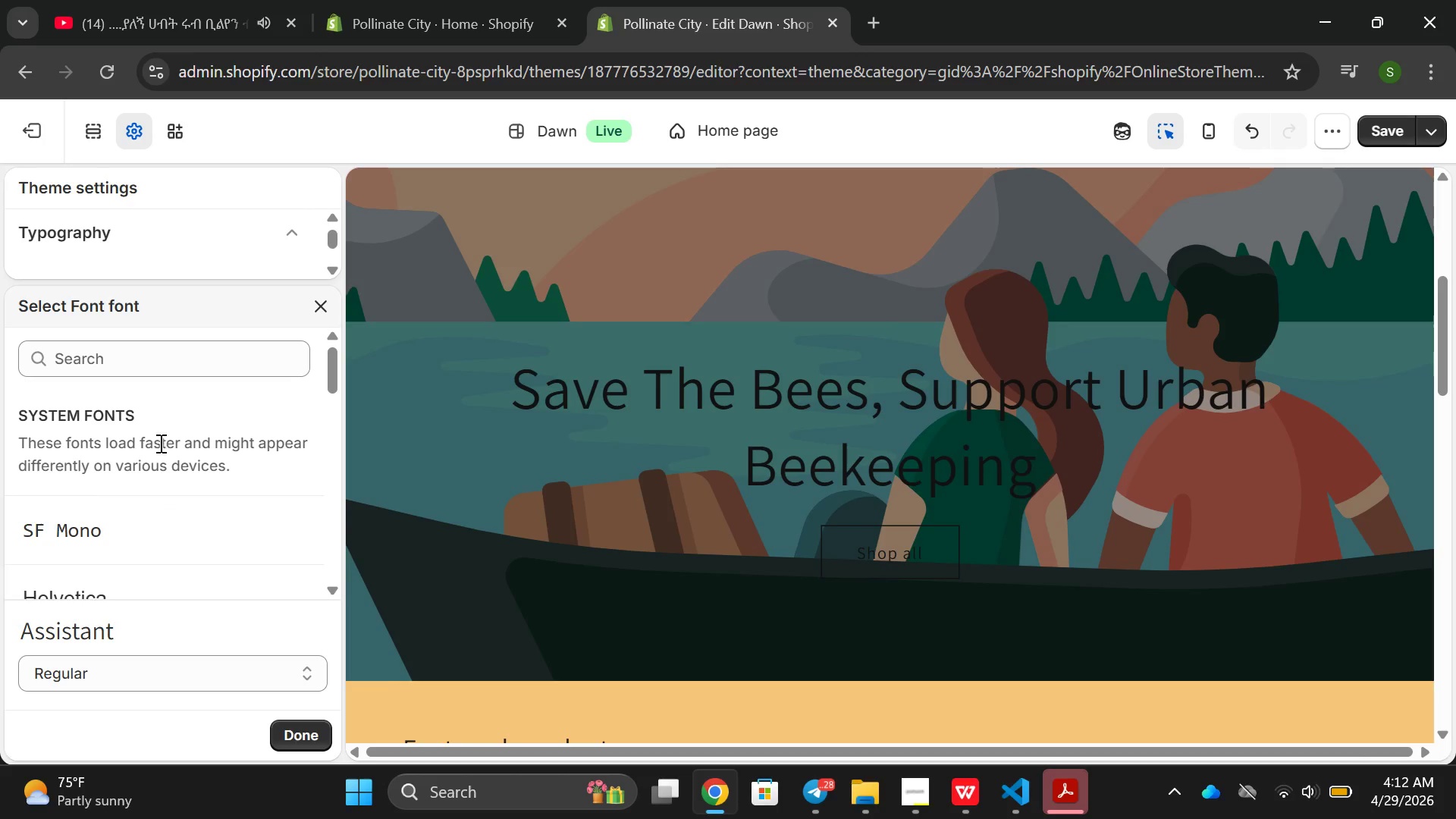 
scroll: coordinate [153, 447], scroll_direction: down, amount: 1.0
 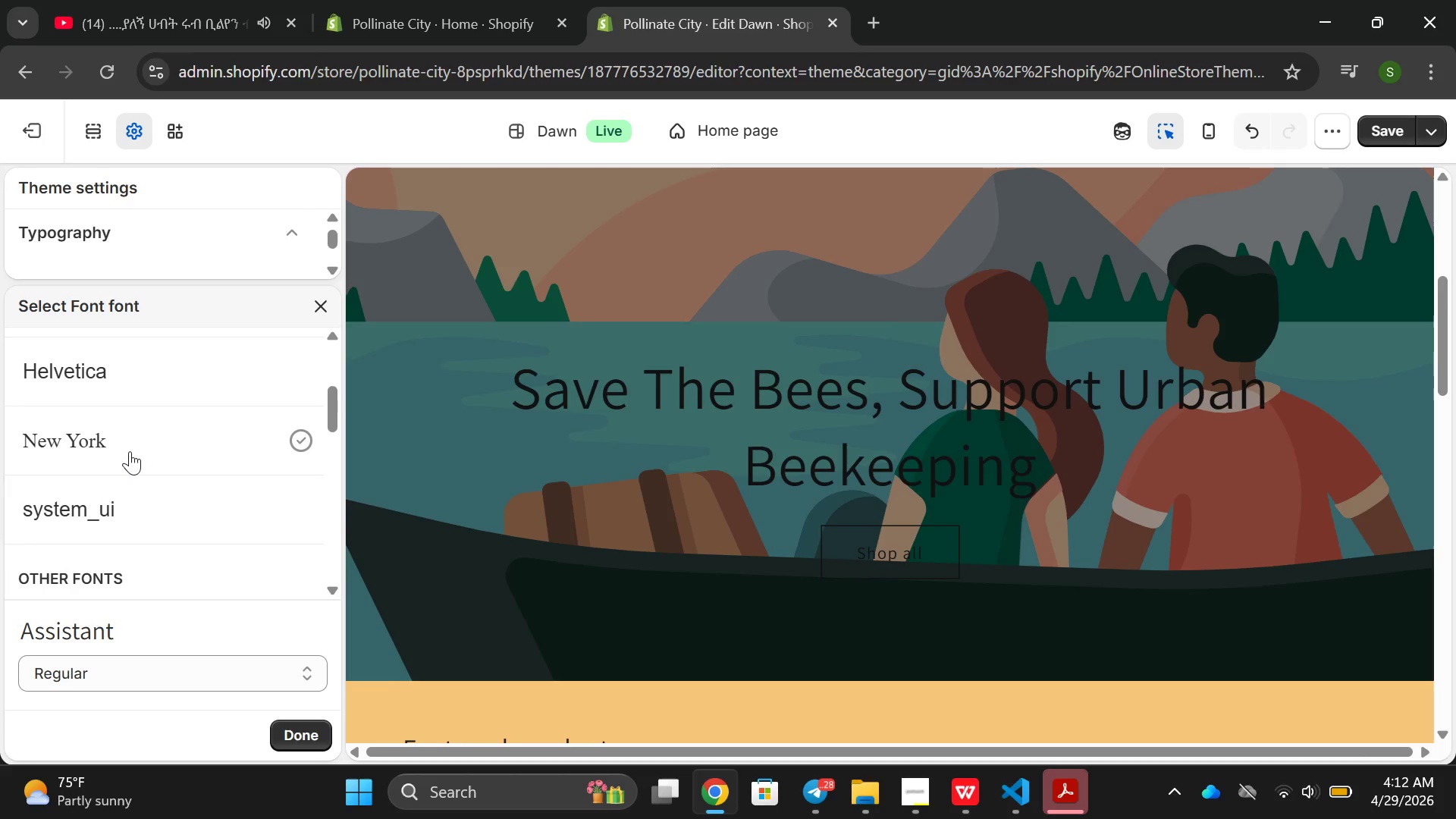 
left_click([127, 451])
 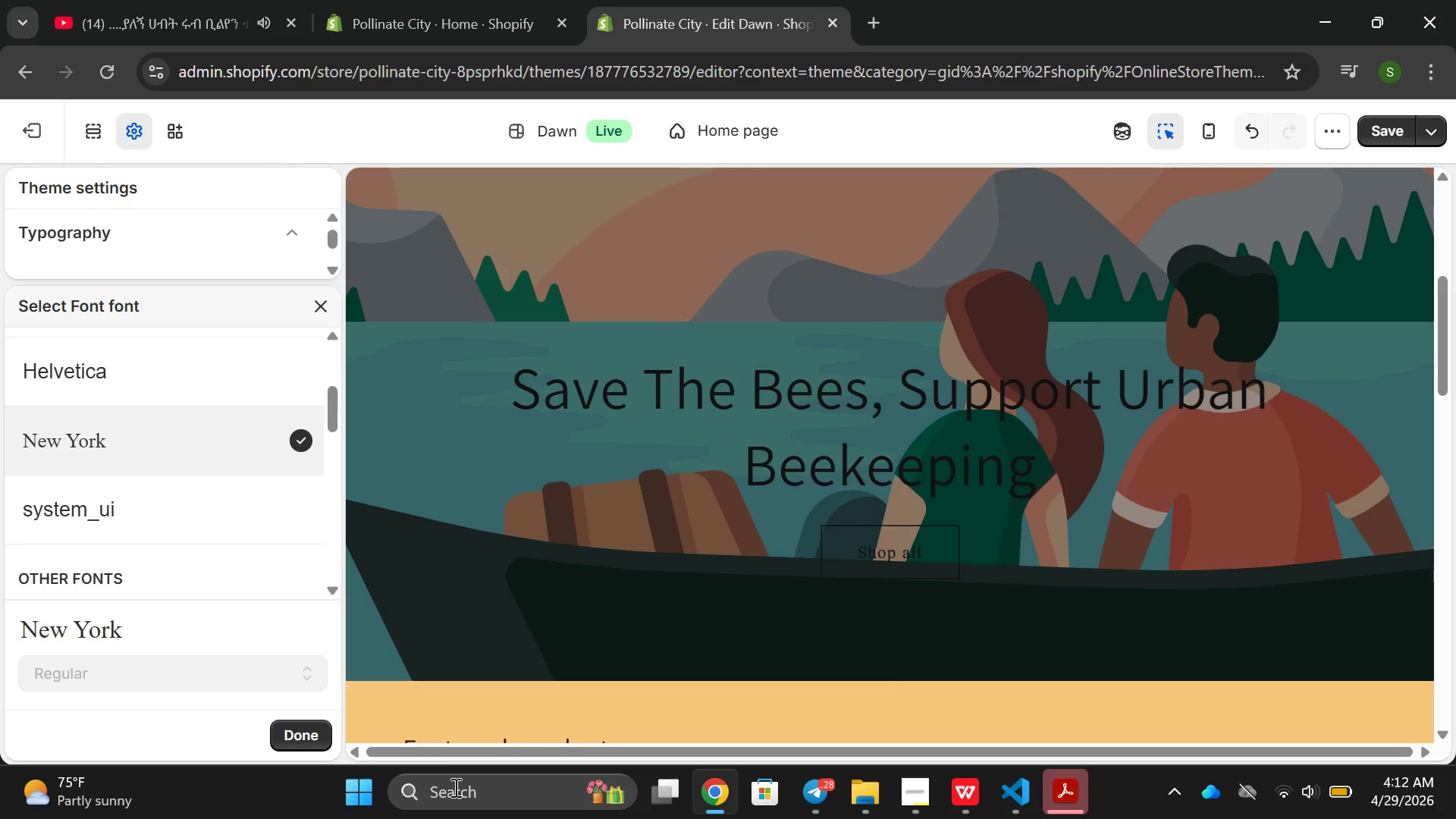 
left_click([315, 727])
 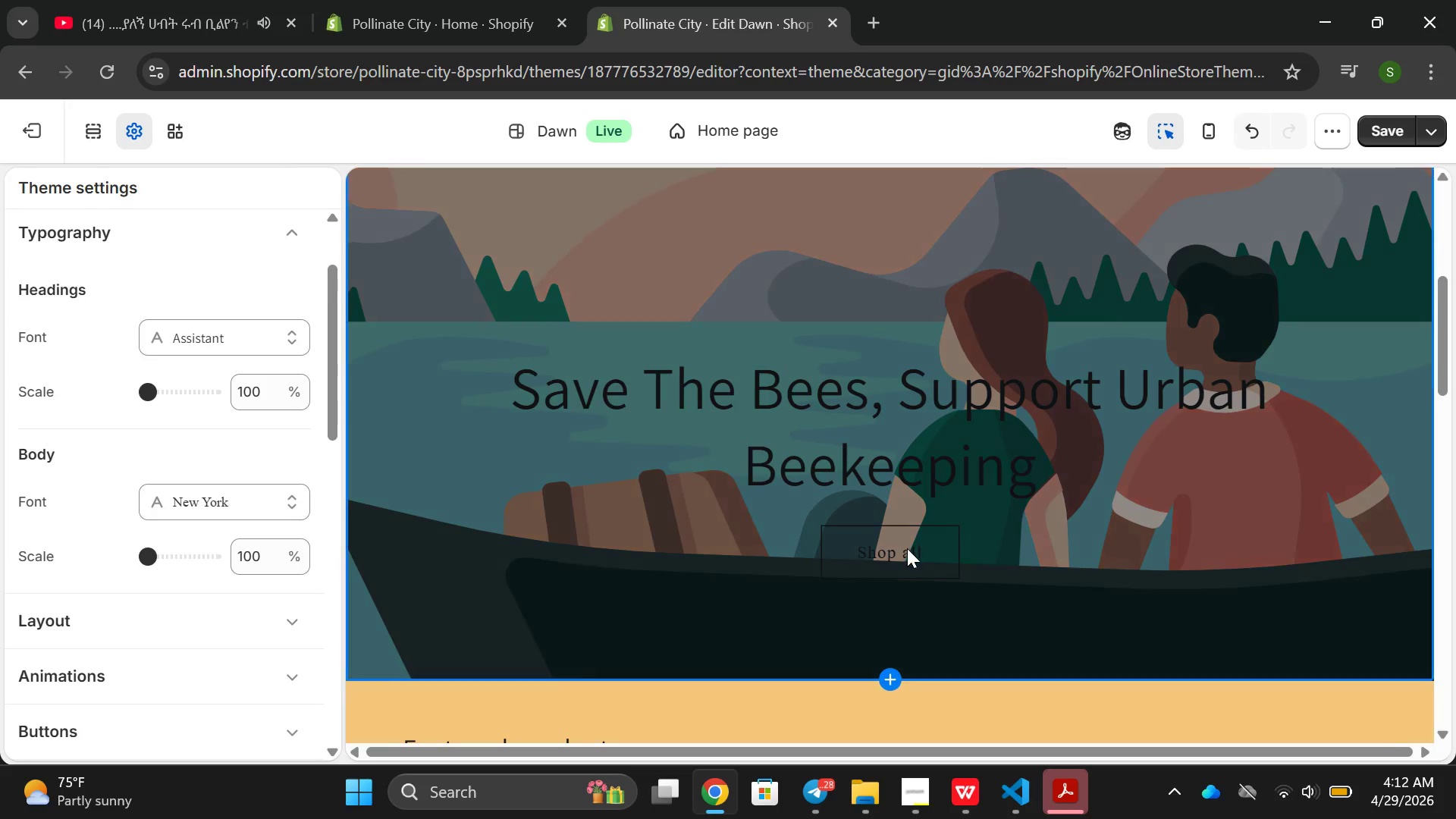 
mouse_move([916, 551])
 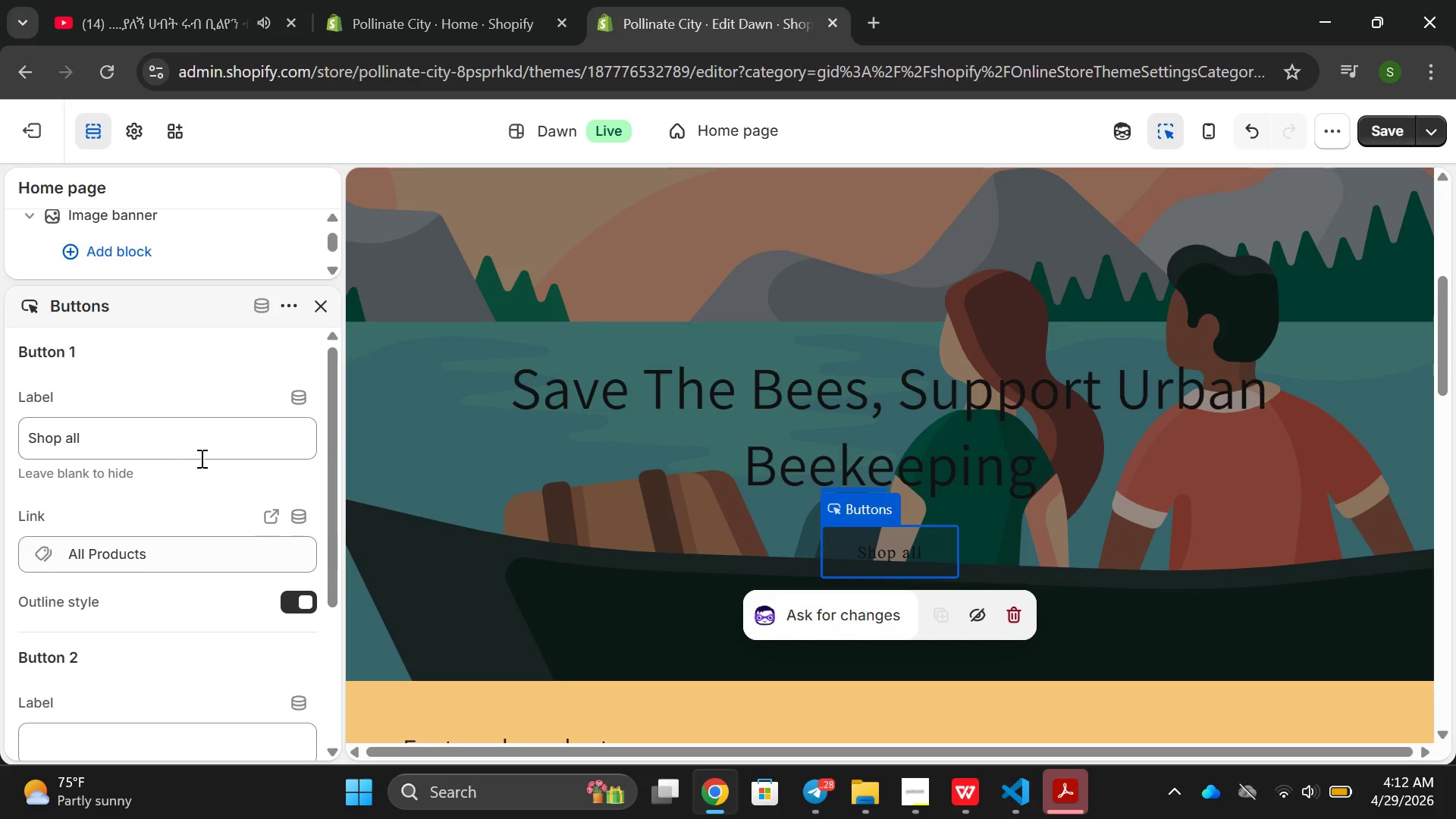 
left_click([111, 448])
 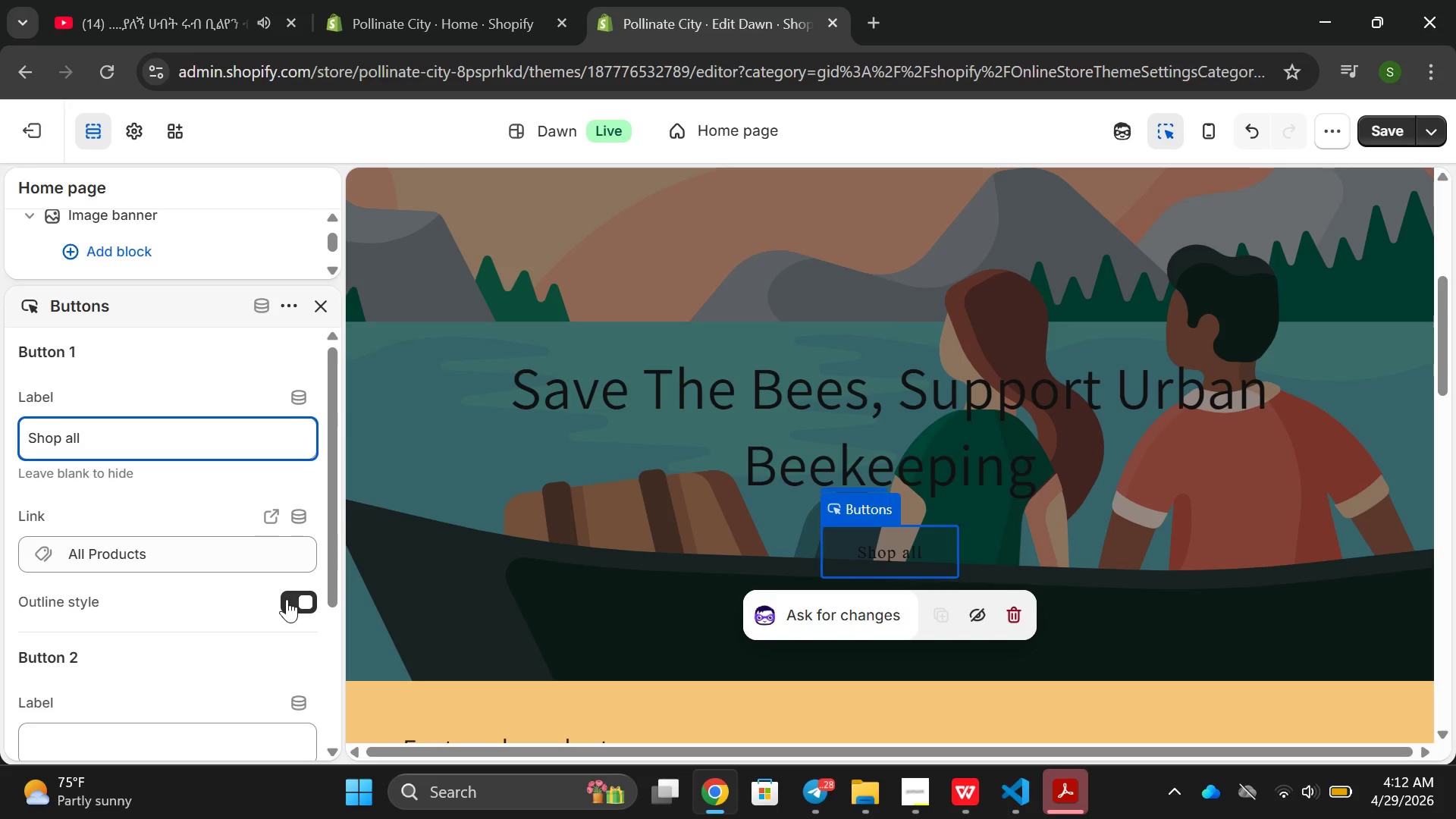 
scroll: coordinate [178, 552], scroll_direction: down, amount: 6.0
 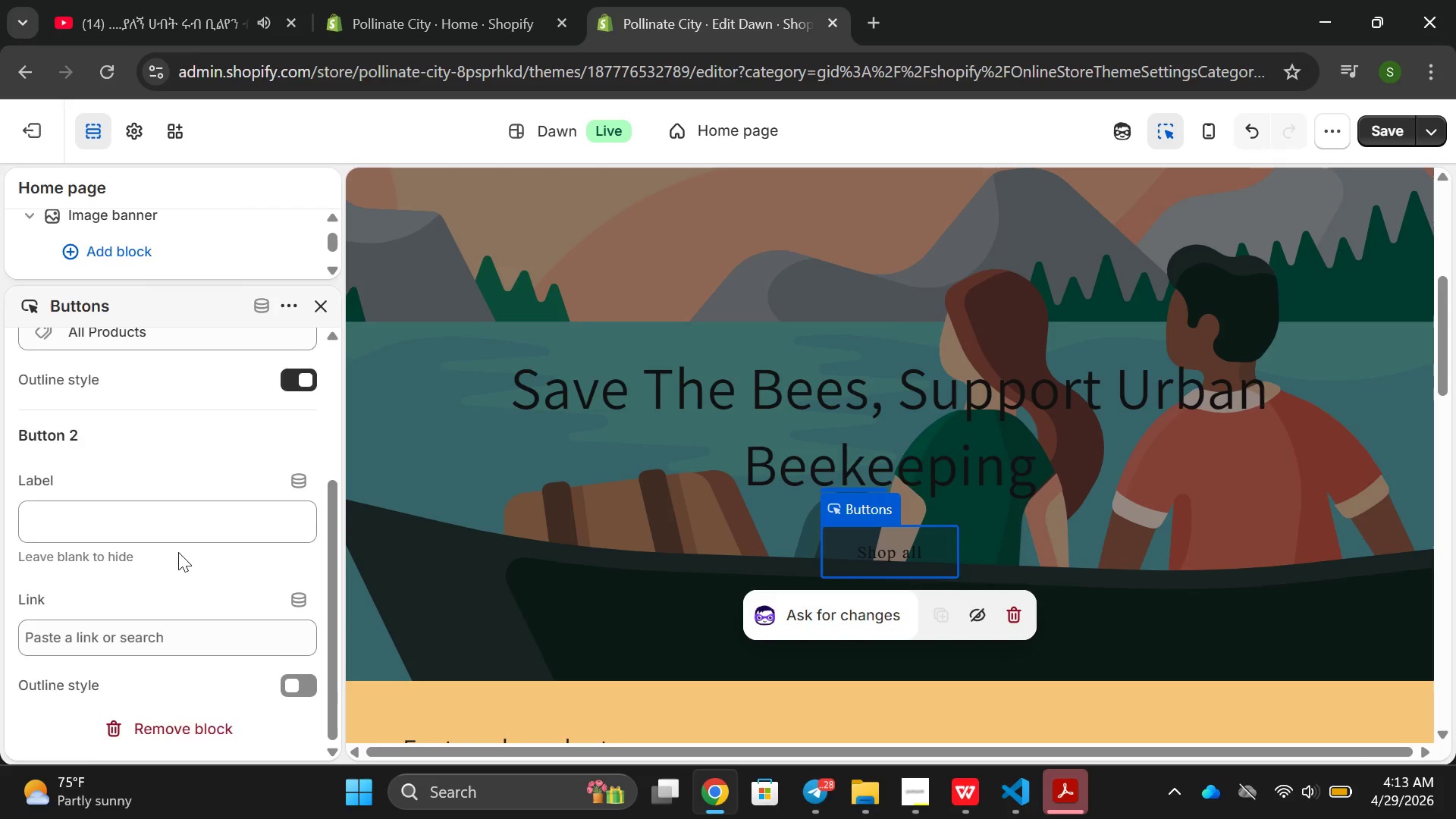 
scroll: coordinate [178, 552], scroll_direction: up, amount: 3.0
 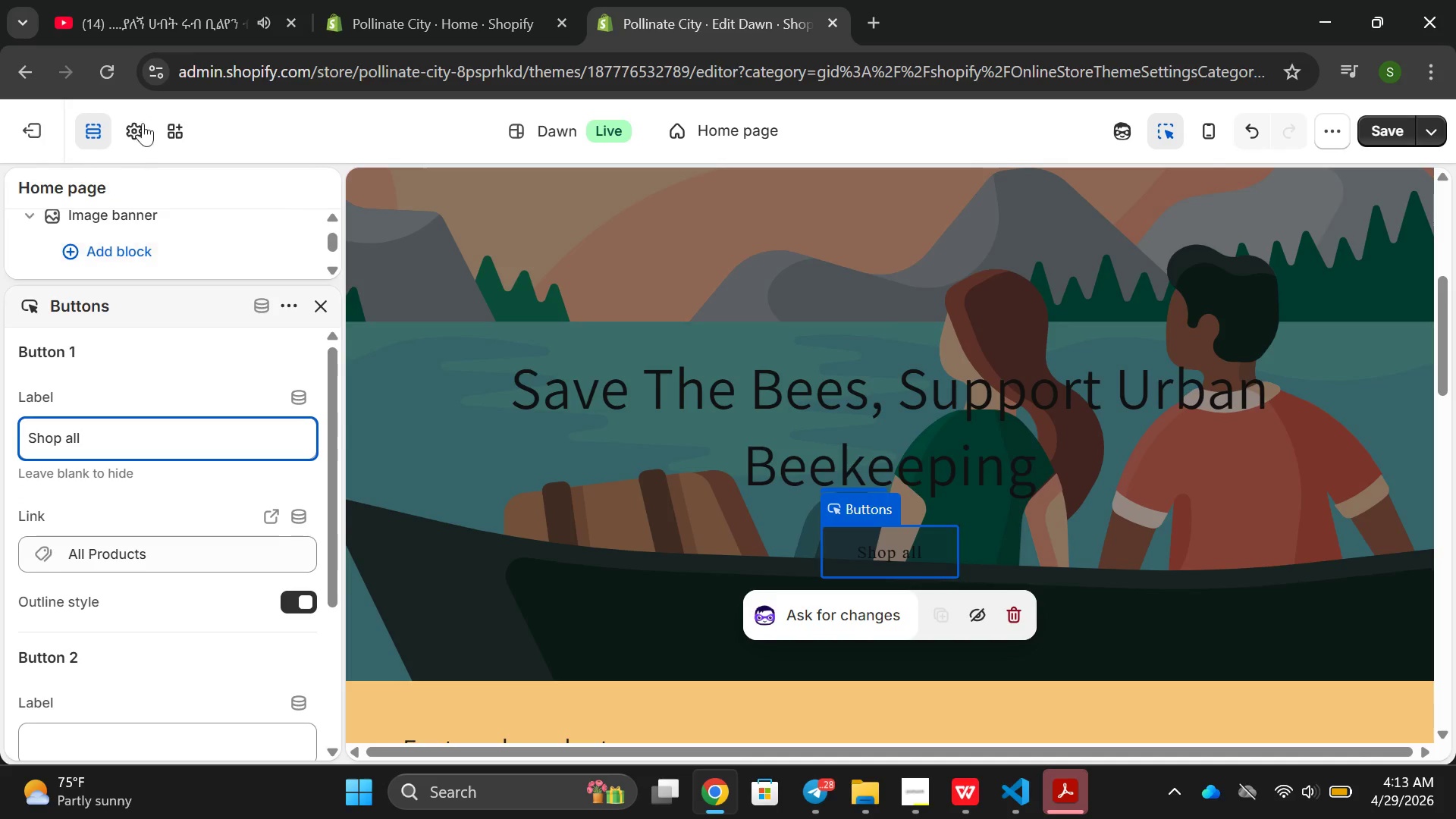 
left_click([126, 119])
 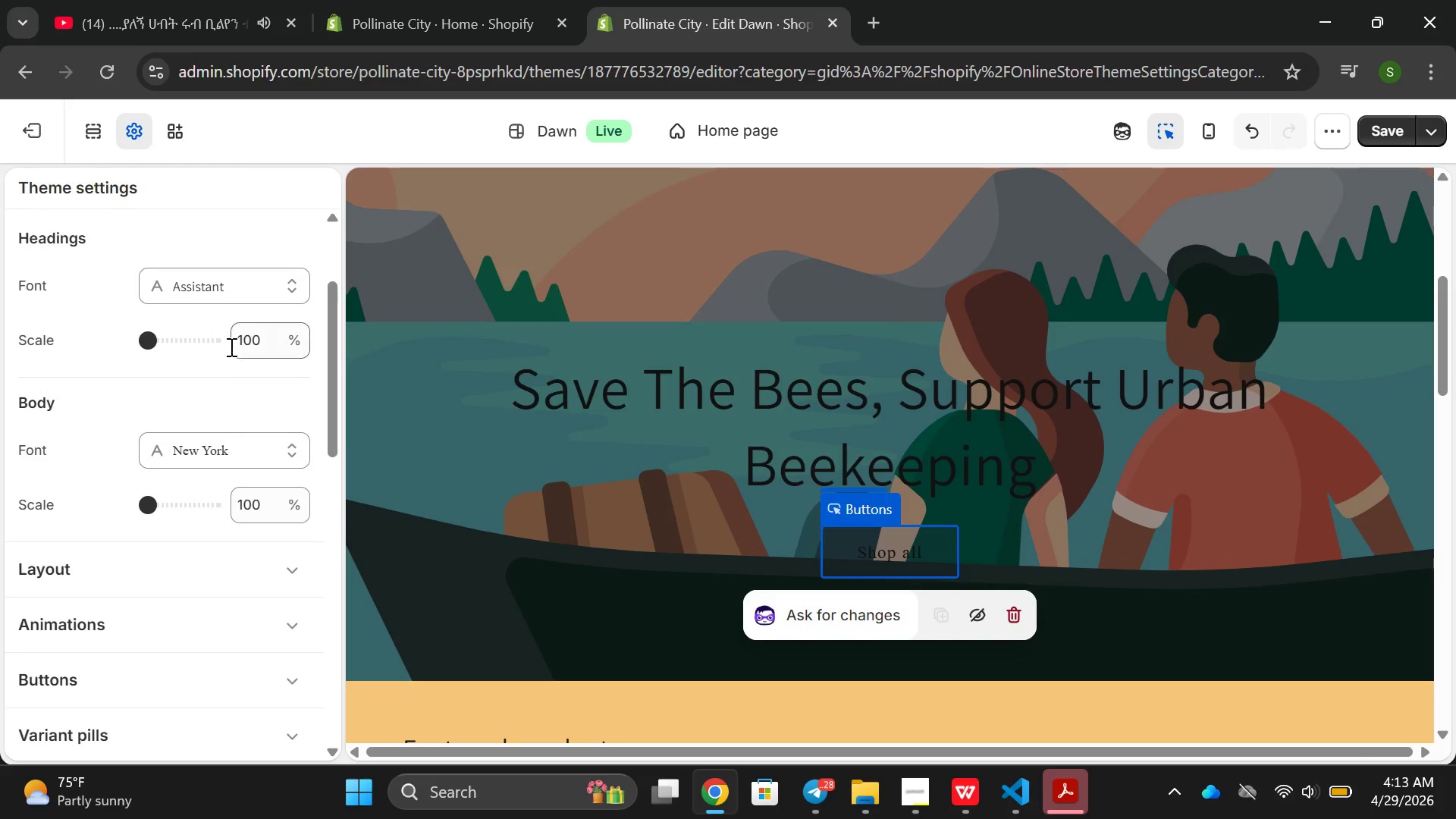 
scroll: coordinate [188, 431], scroll_direction: up, amount: 1.0
 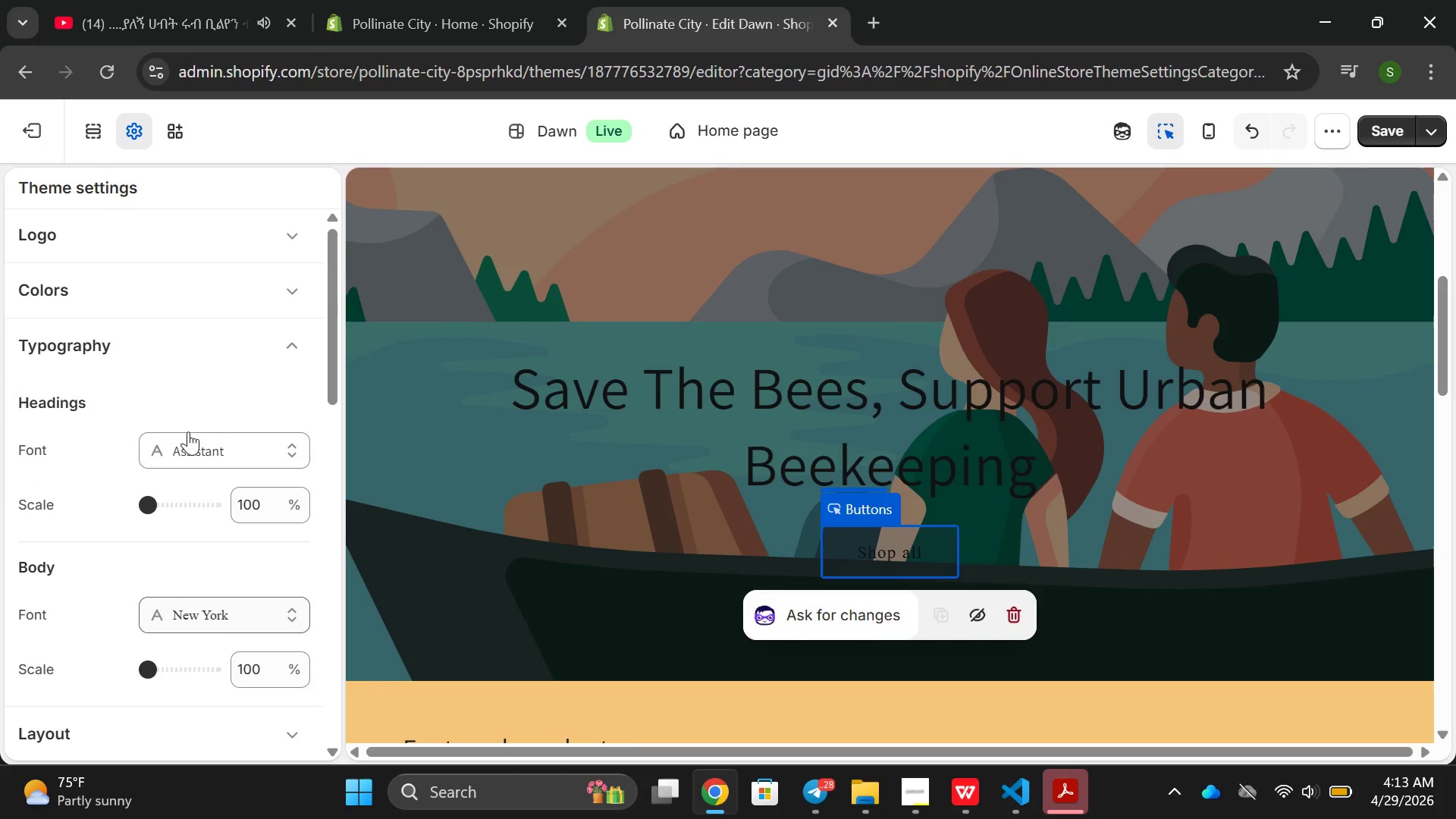 
scroll: coordinate [188, 431], scroll_direction: down, amount: 2.0
 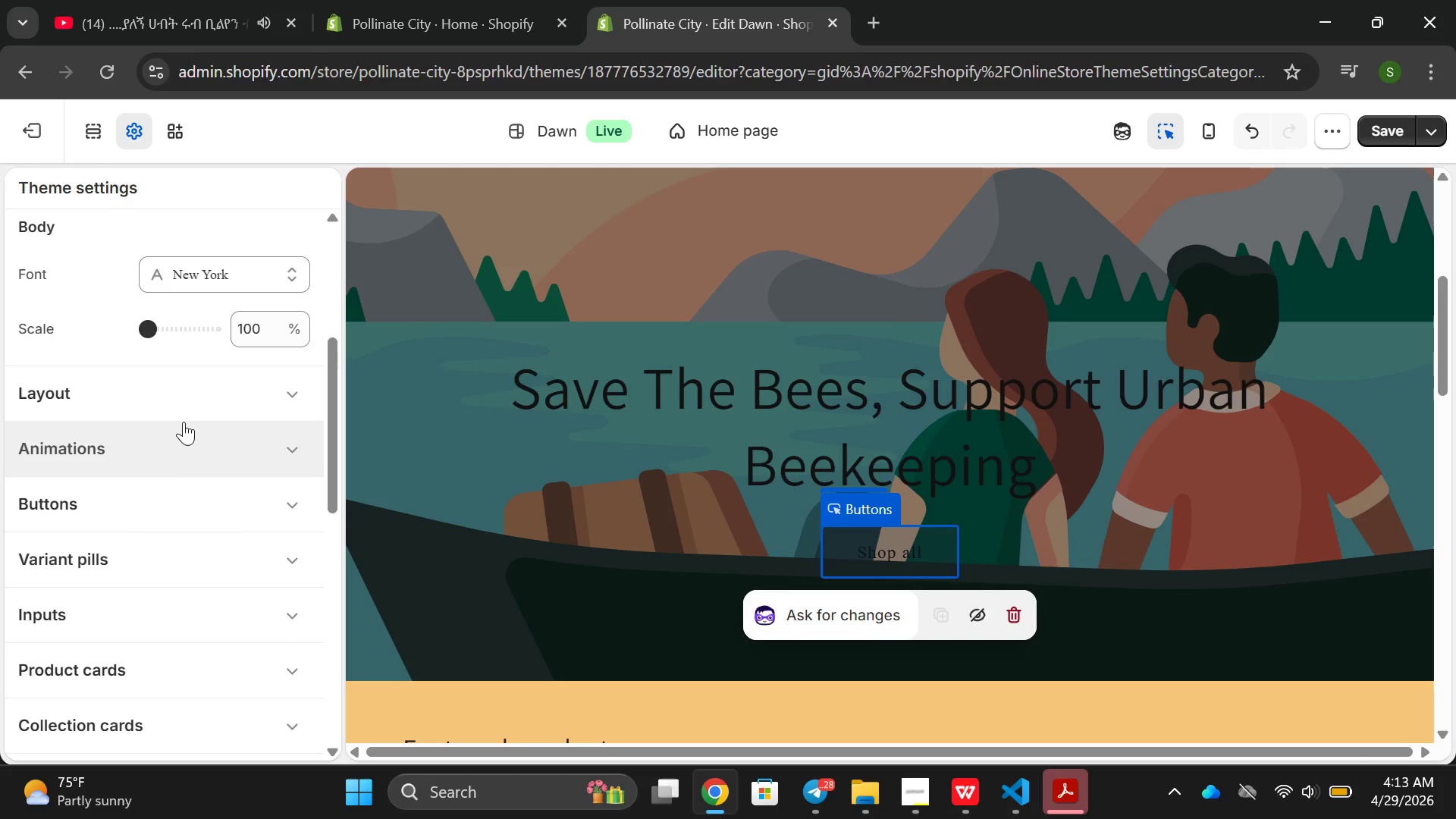 
scroll: coordinate [182, 414], scroll_direction: up, amount: 7.0
 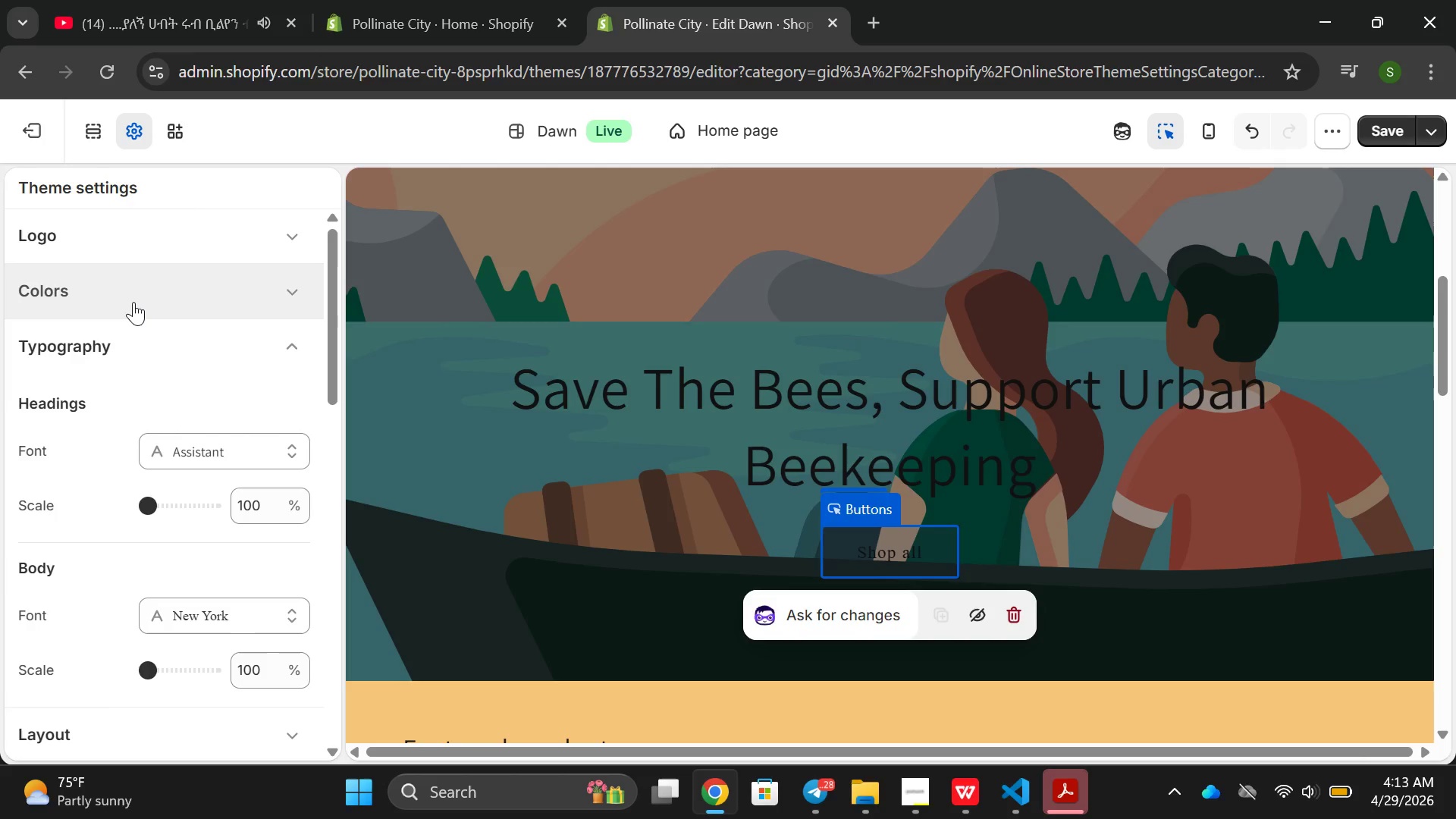 
left_click([133, 302])
 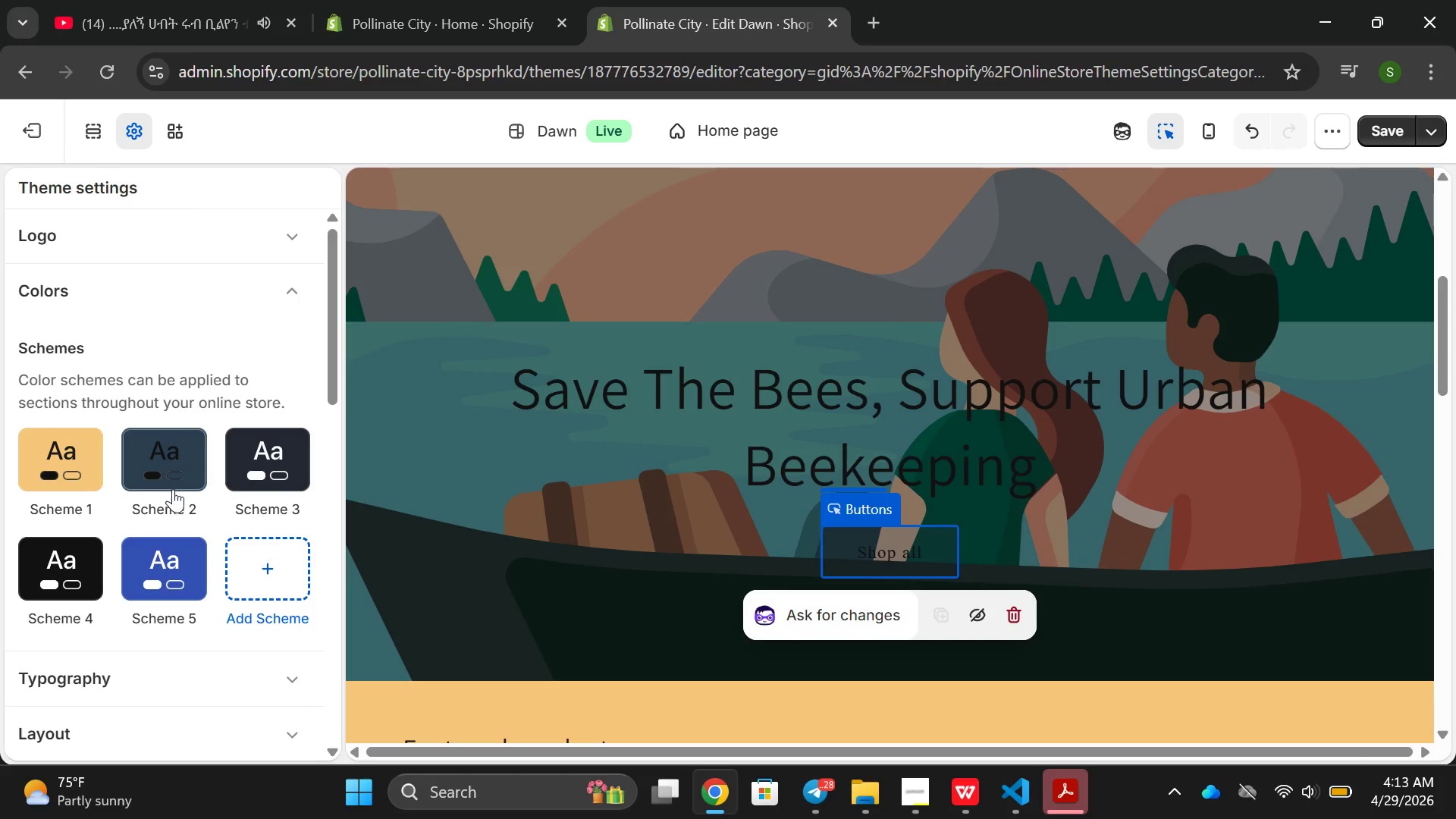 
scroll: coordinate [174, 480], scroll_direction: down, amount: 1.0
 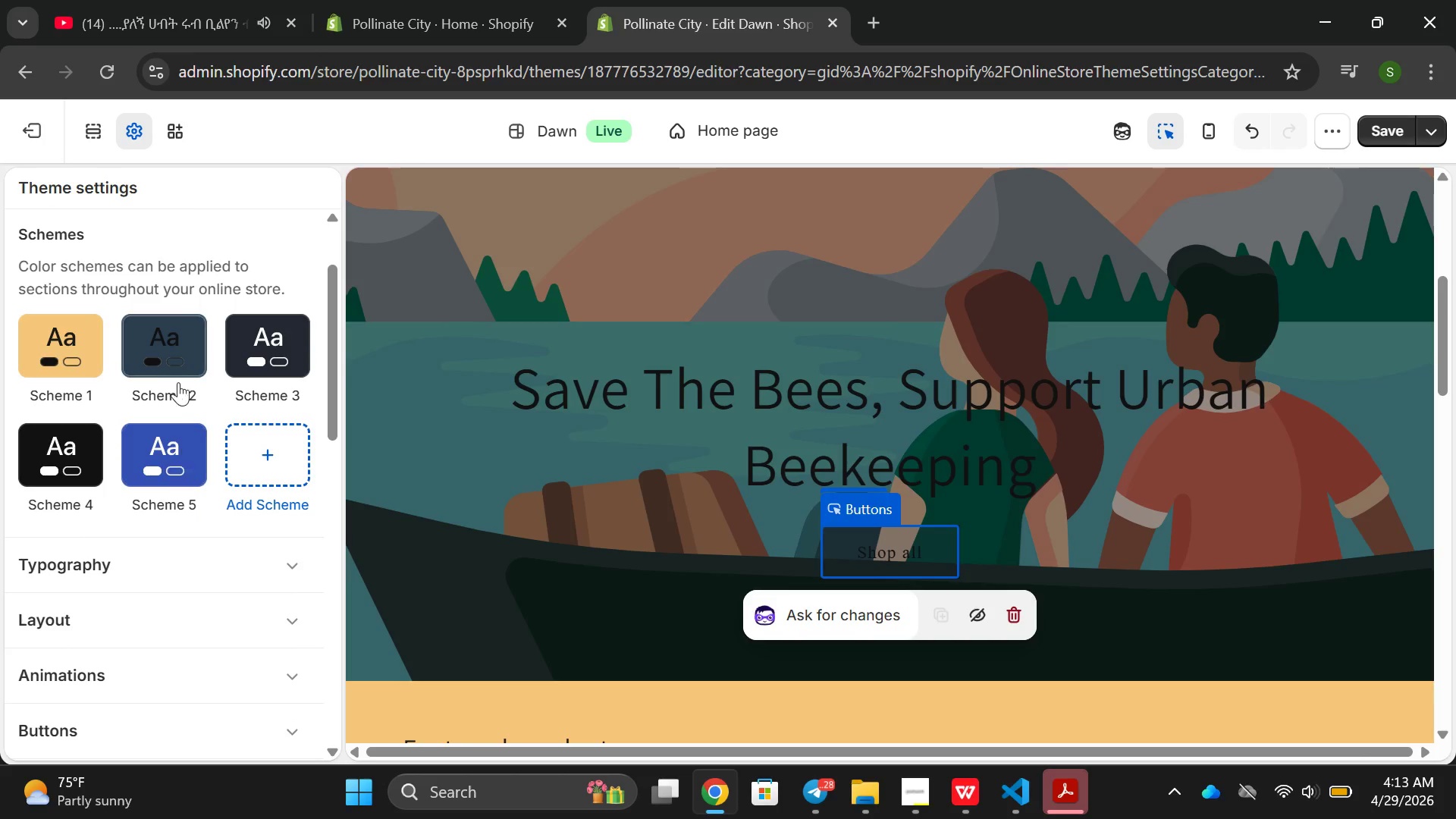 
scroll: coordinate [174, 369], scroll_direction: up, amount: 1.0
 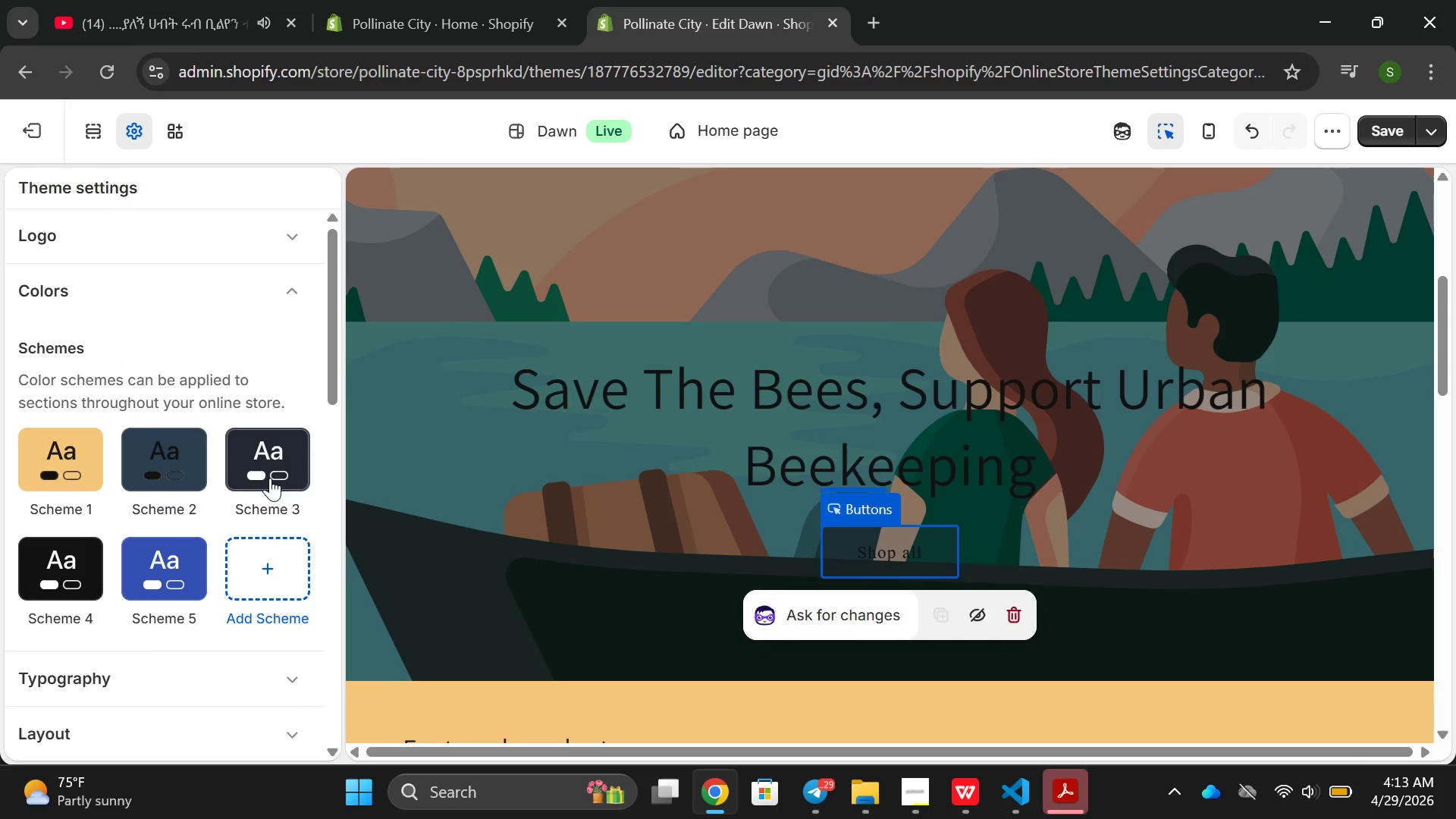 
wait(5.3)
 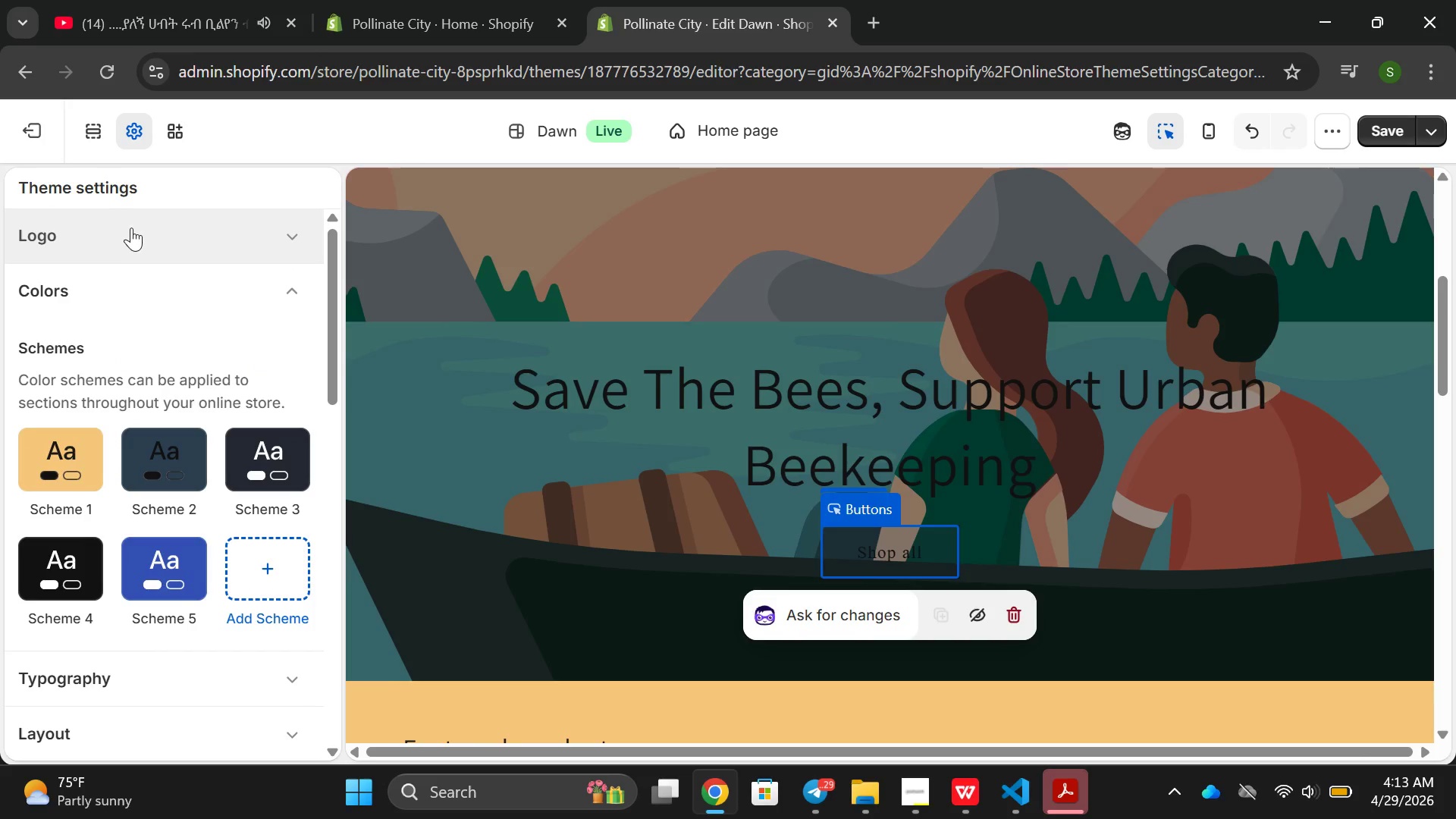 
scroll: coordinate [233, 503], scroll_direction: down, amount: 2.0
 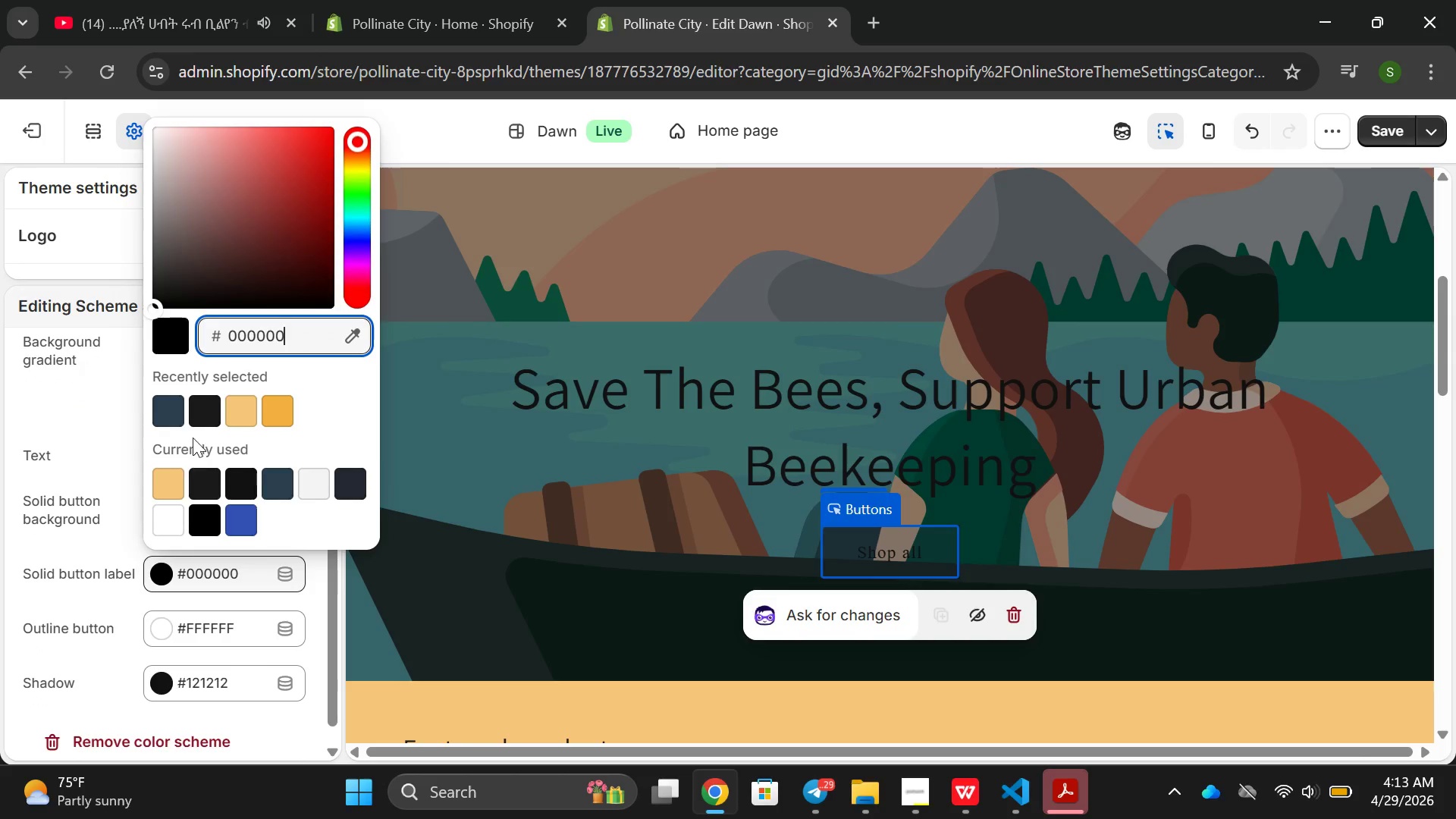 
left_click([242, 409])
 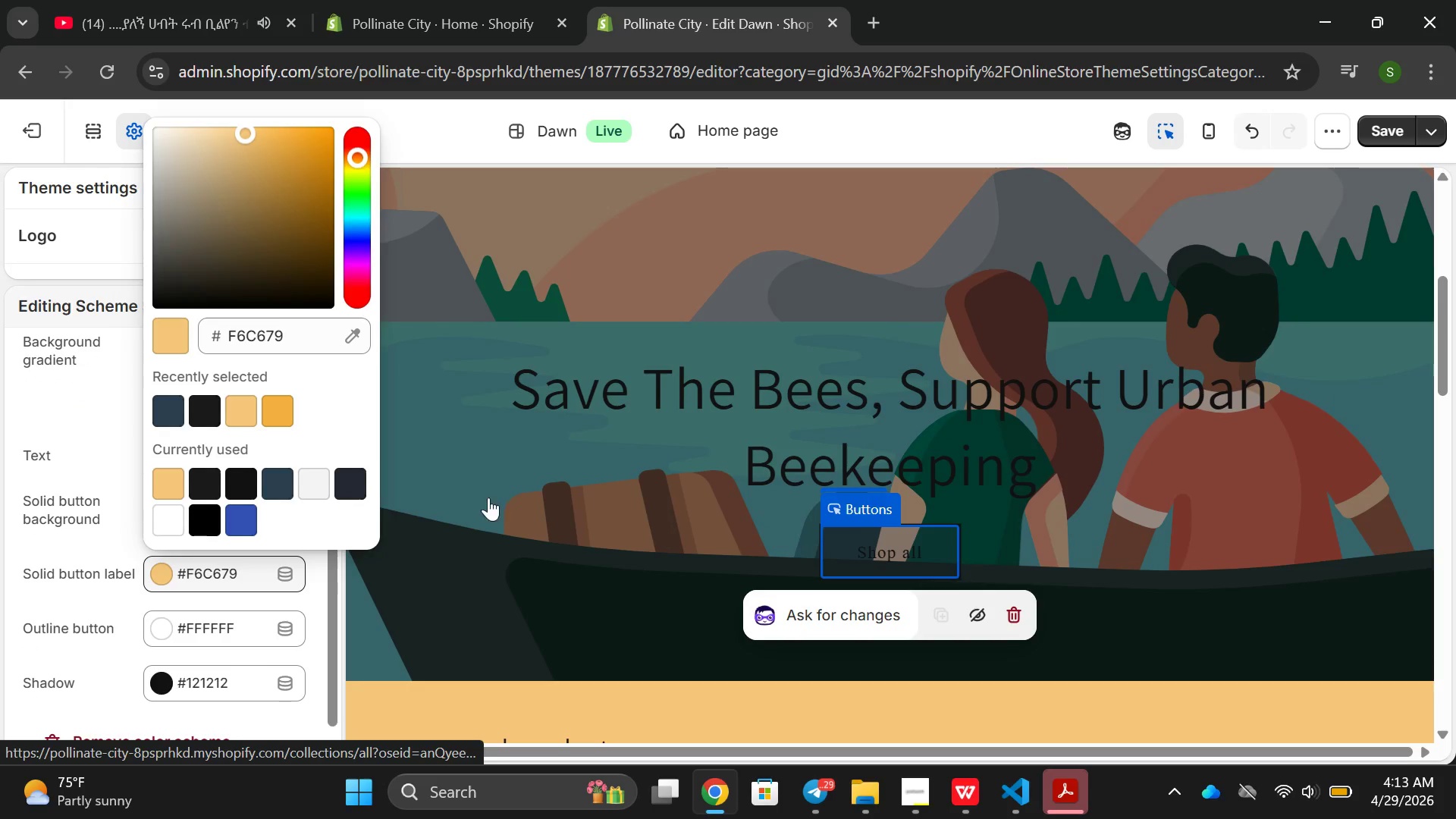 
wait(5.41)
 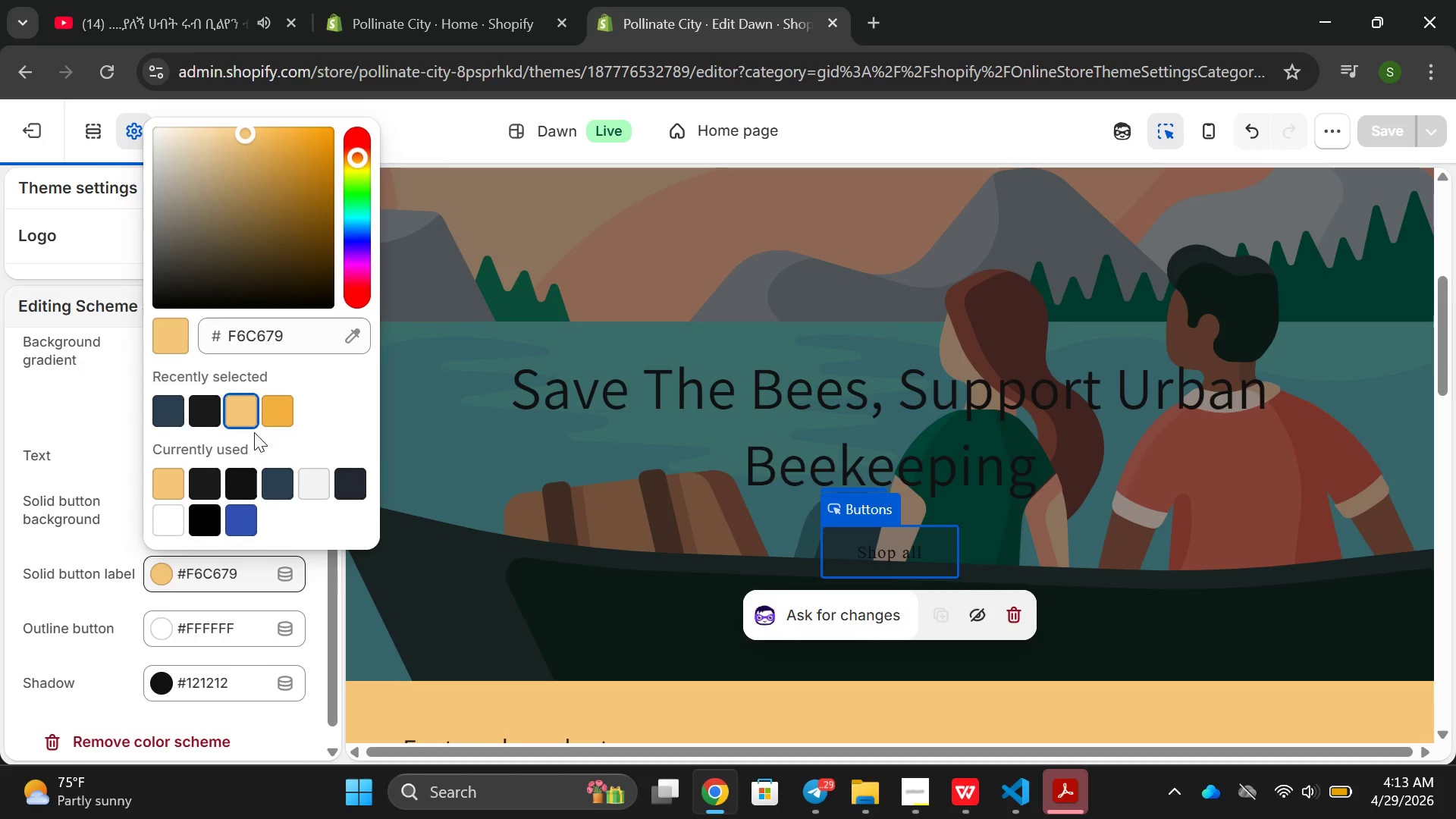 
scroll: coordinate [820, 466], scroll_direction: up, amount: 1.0
 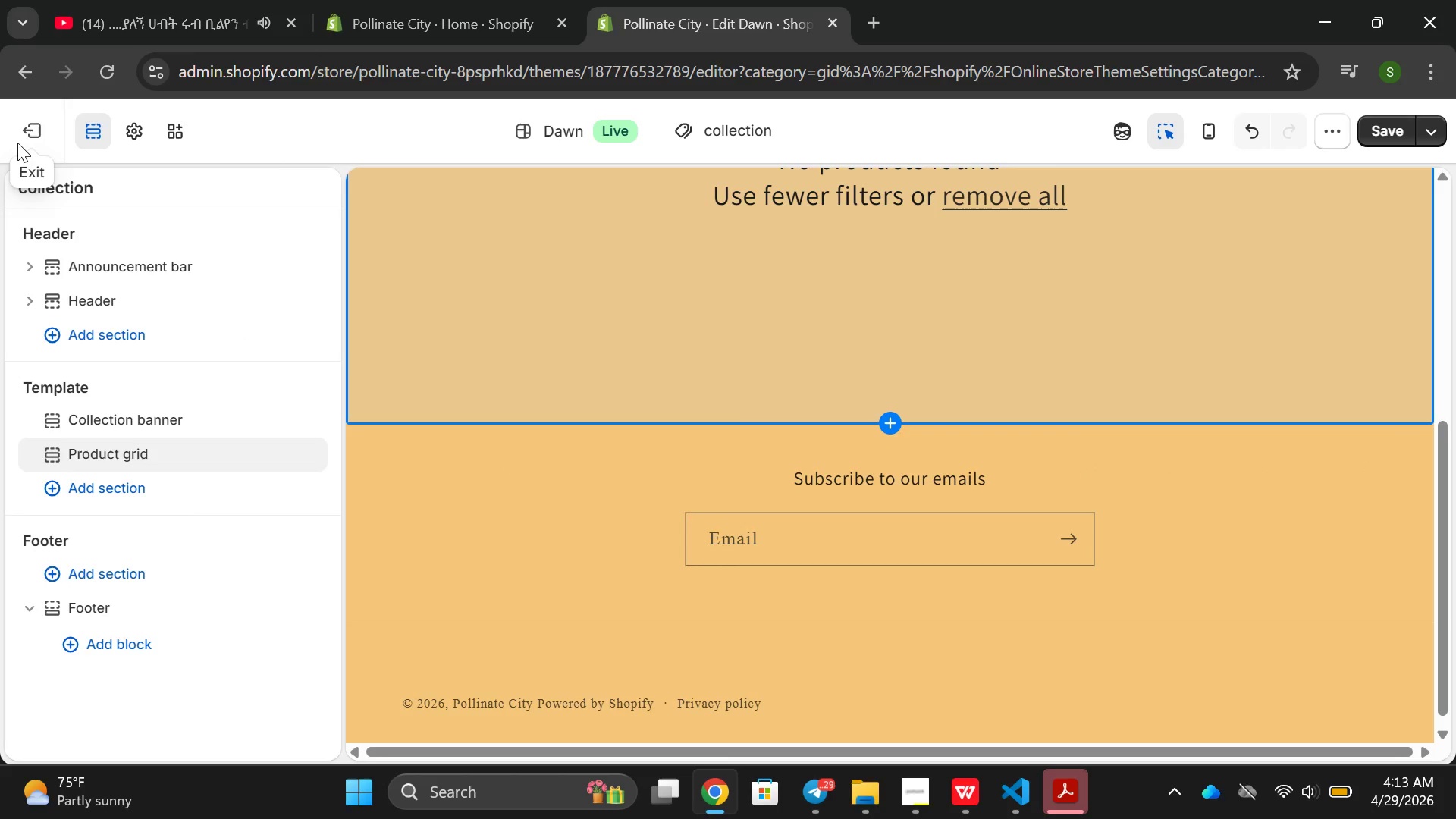 
left_click([1388, 115])
 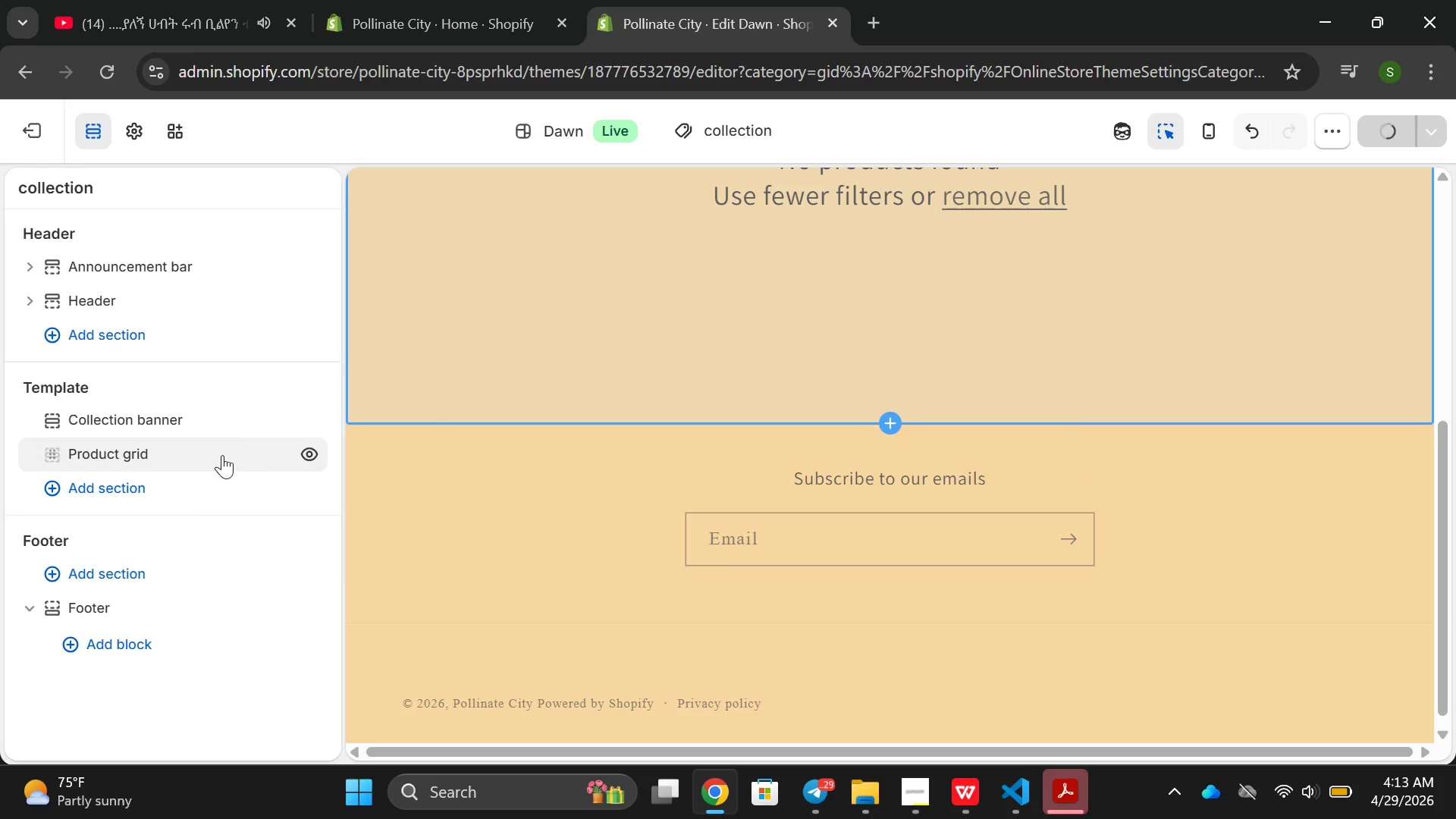 
scroll: coordinate [529, 420], scroll_direction: up, amount: 19.0
 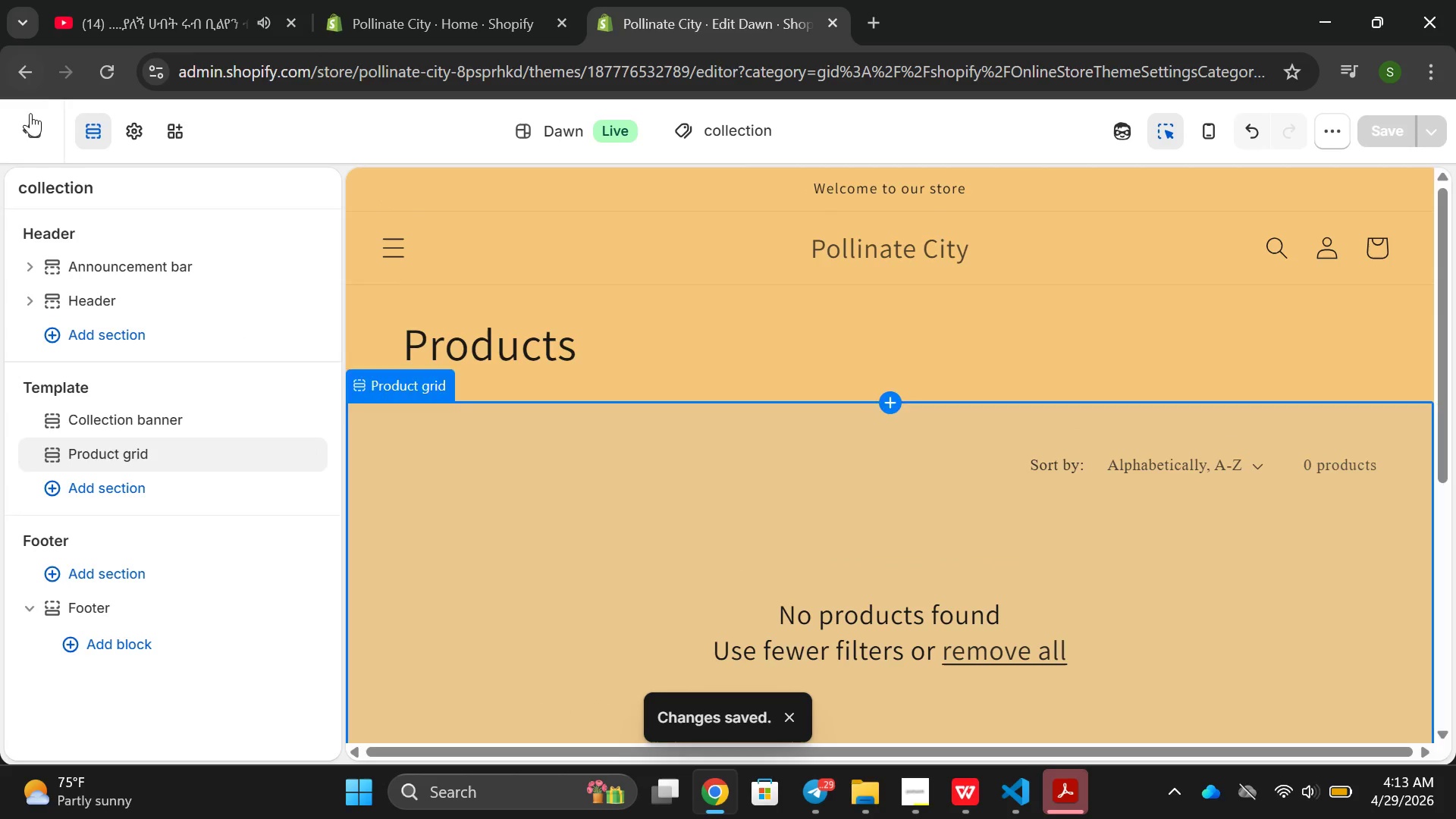 
left_click([29, 71])
 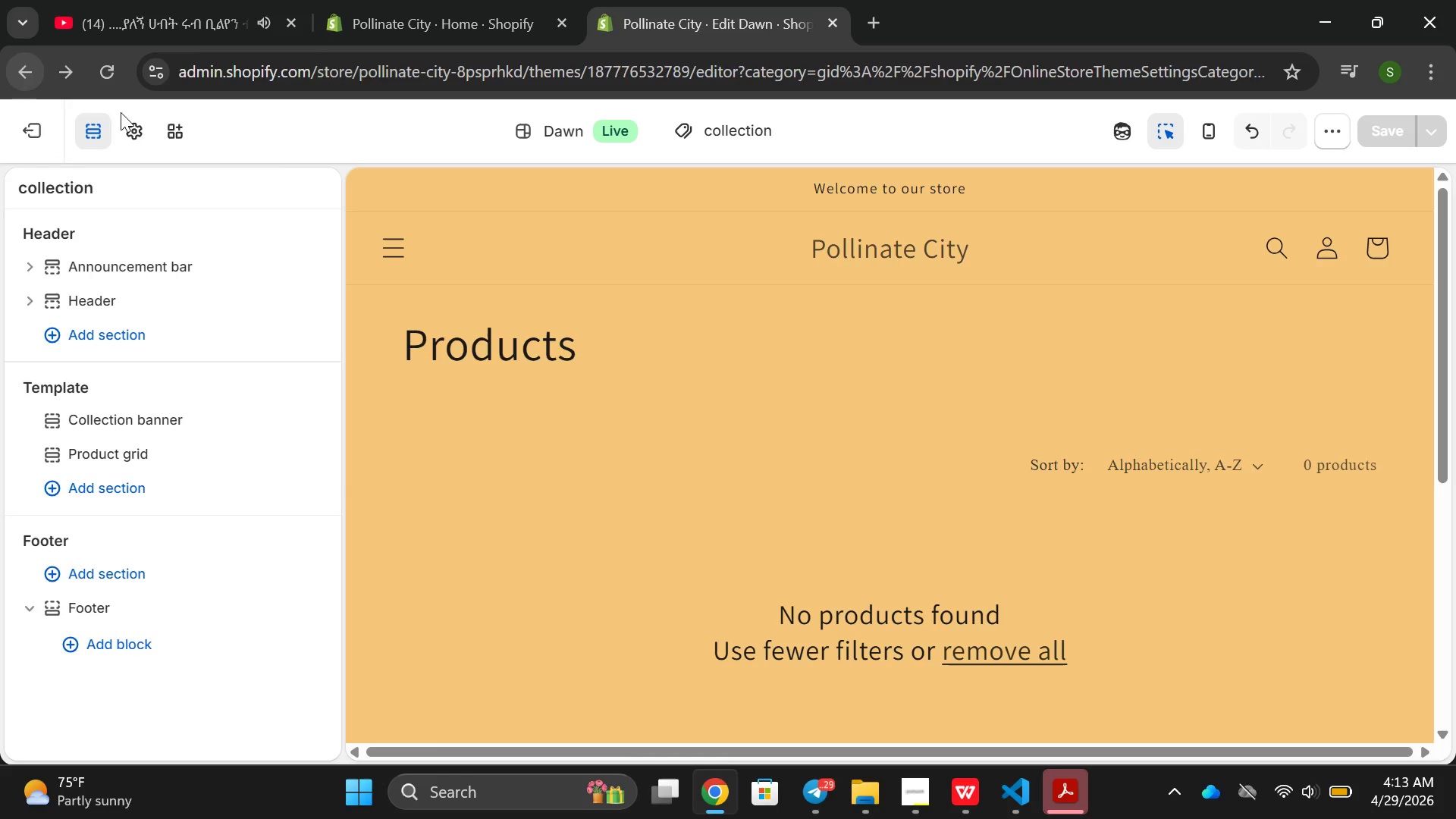 
mouse_move([46, 137])
 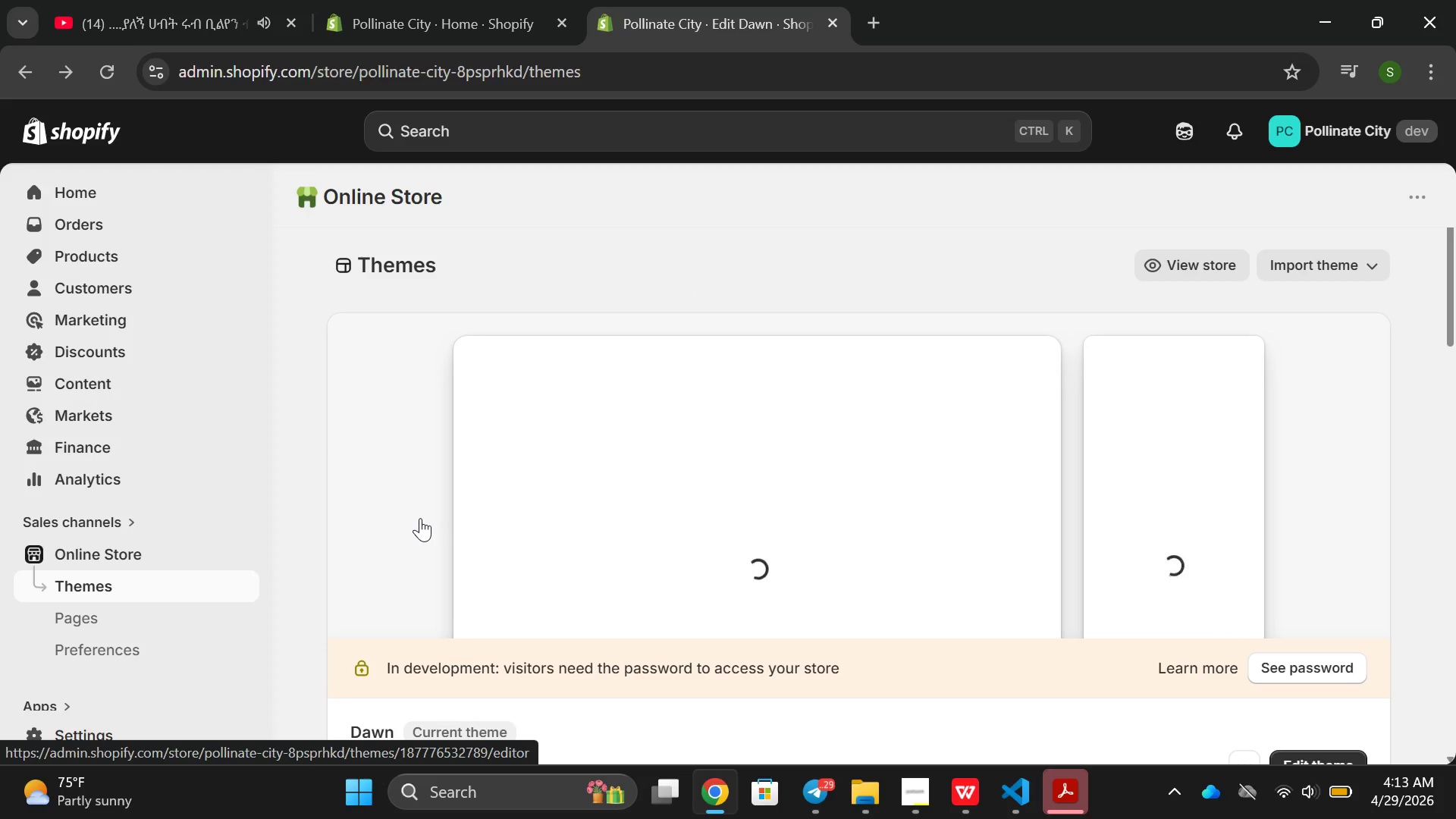 
scroll: coordinate [532, 513], scroll_direction: up, amount: 3.0
 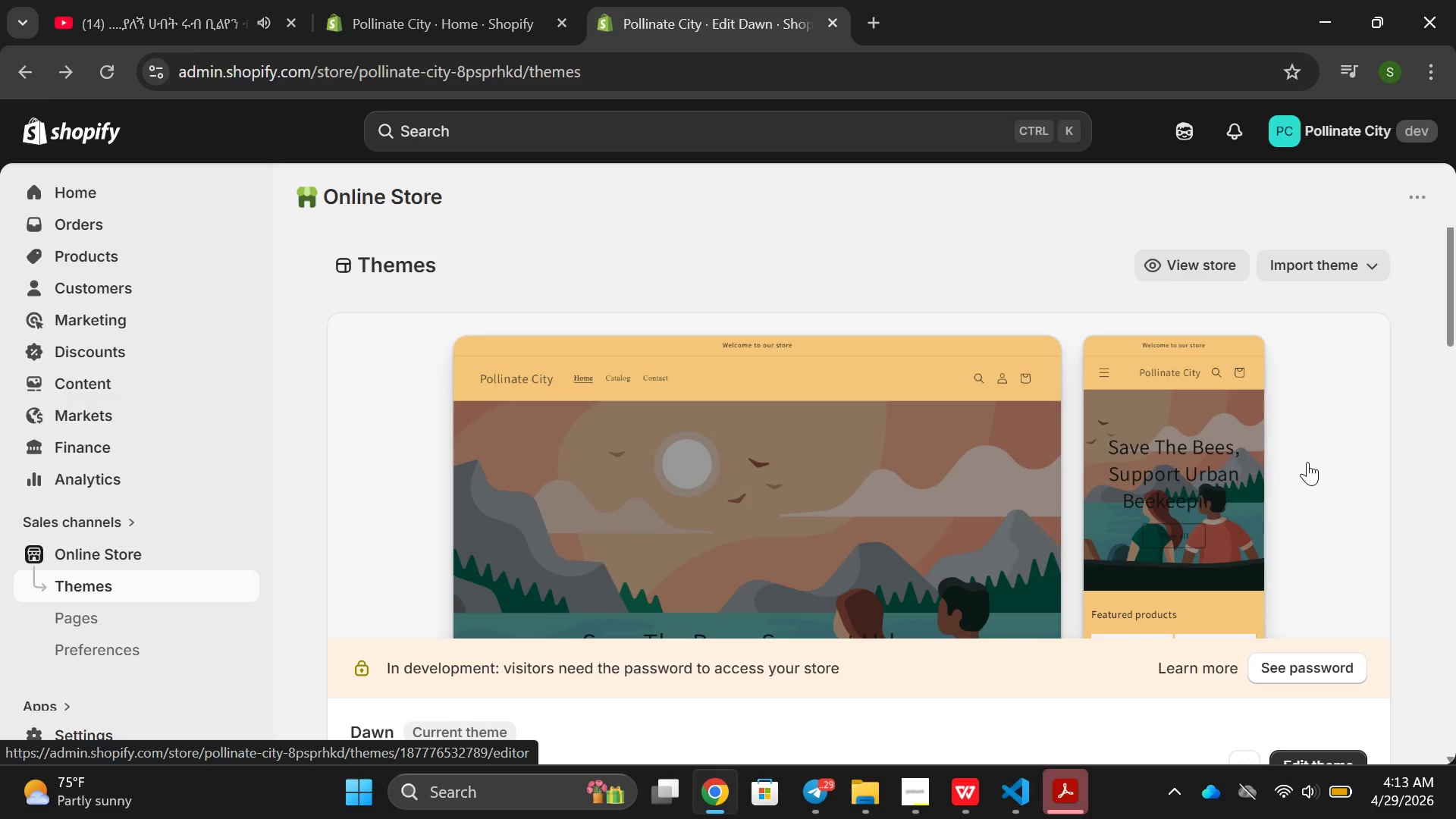 
wait(5.18)
 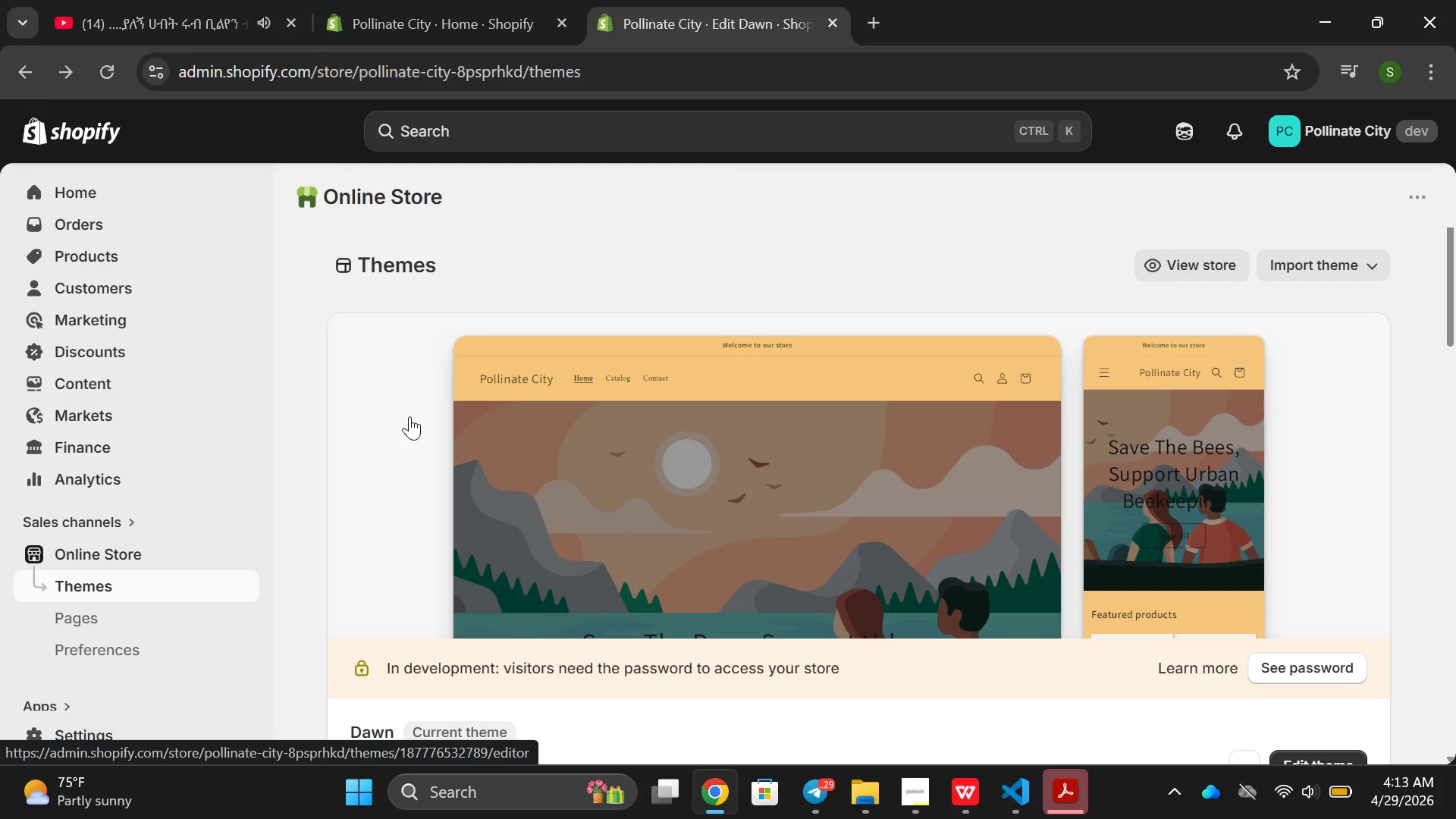 
left_click([107, 260])
 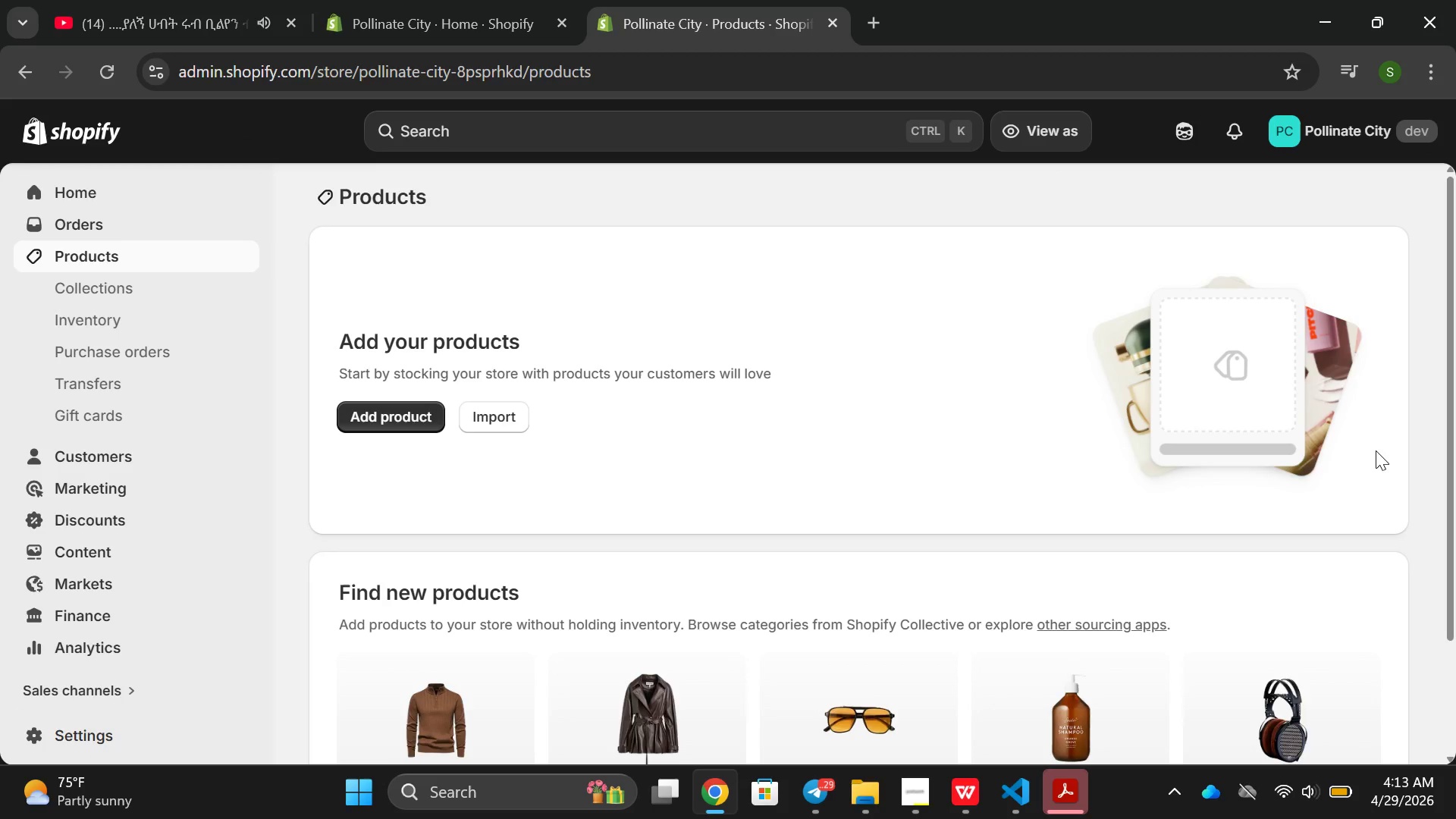 
wait(6.75)
 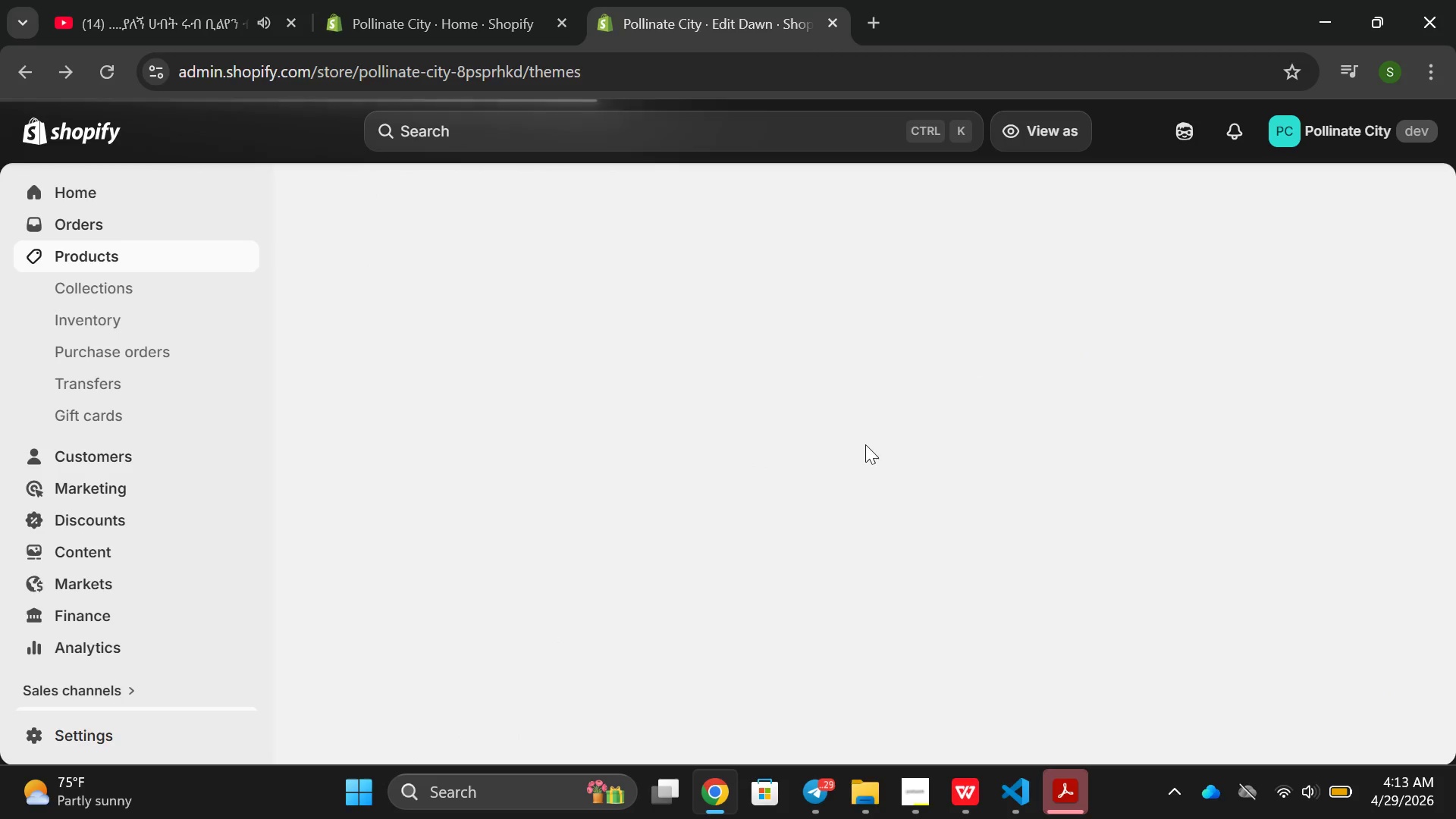 
left_click([484, 427])
 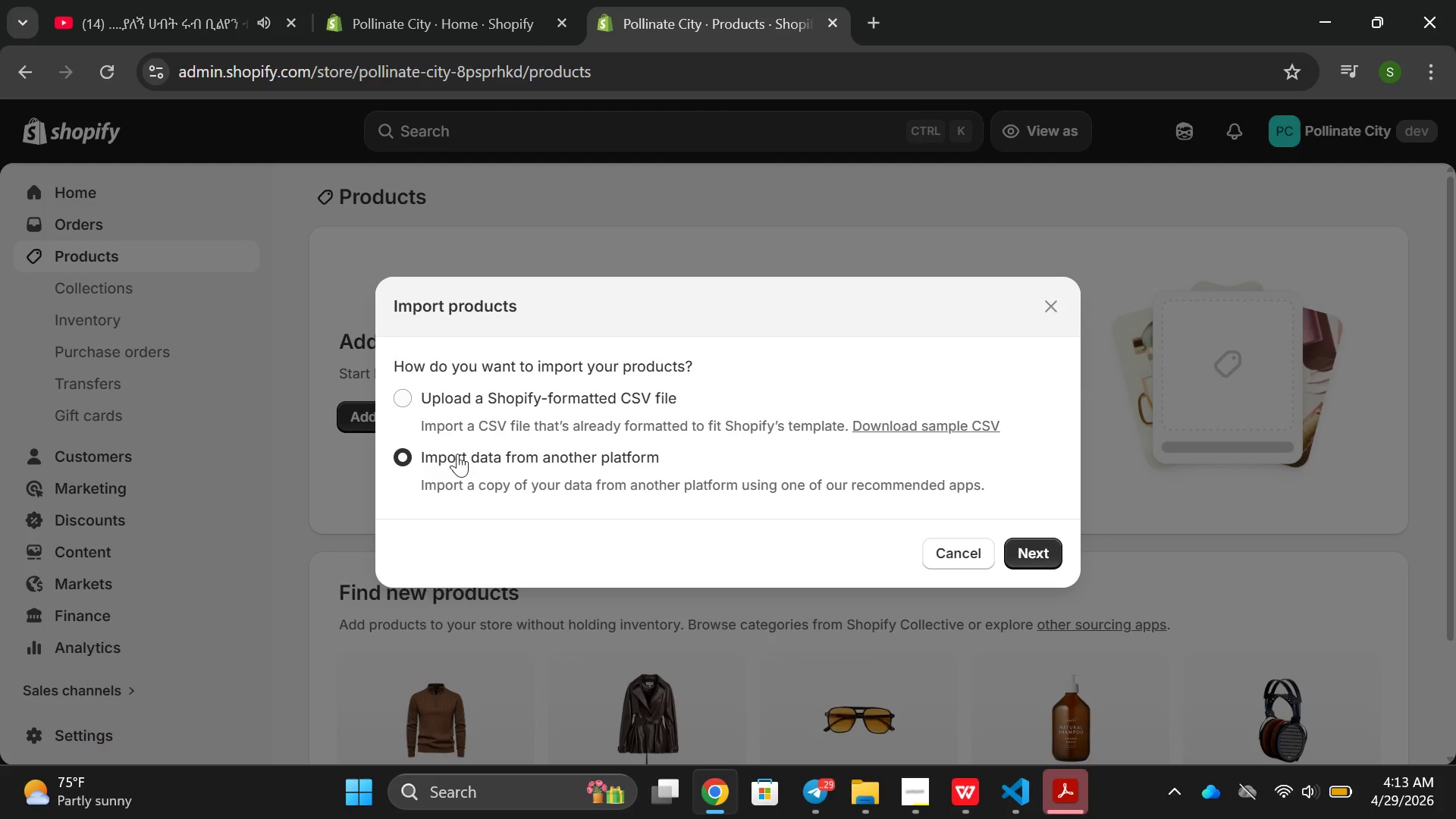 
left_click([406, 389])
 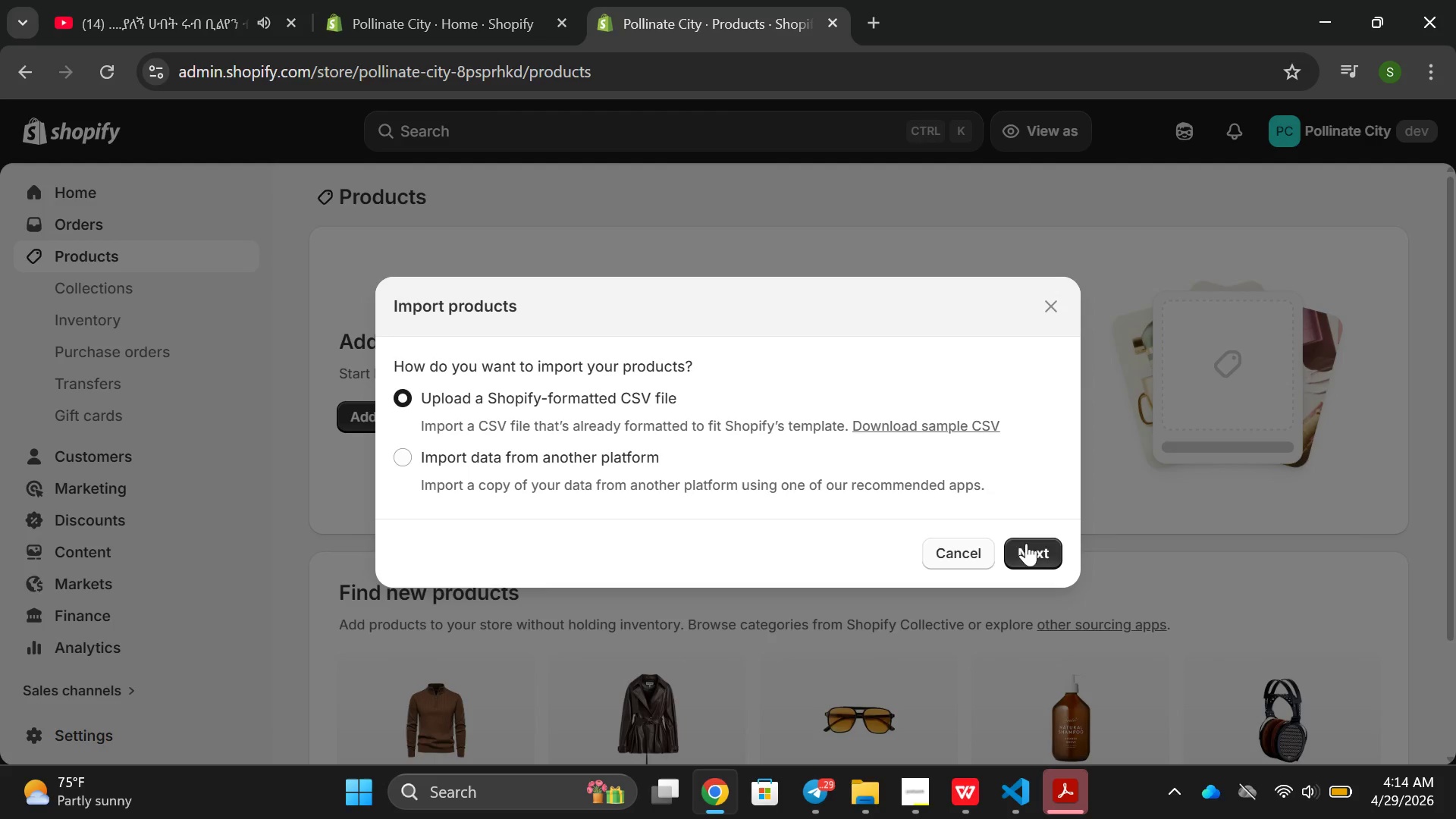 
left_click([1050, 543])
 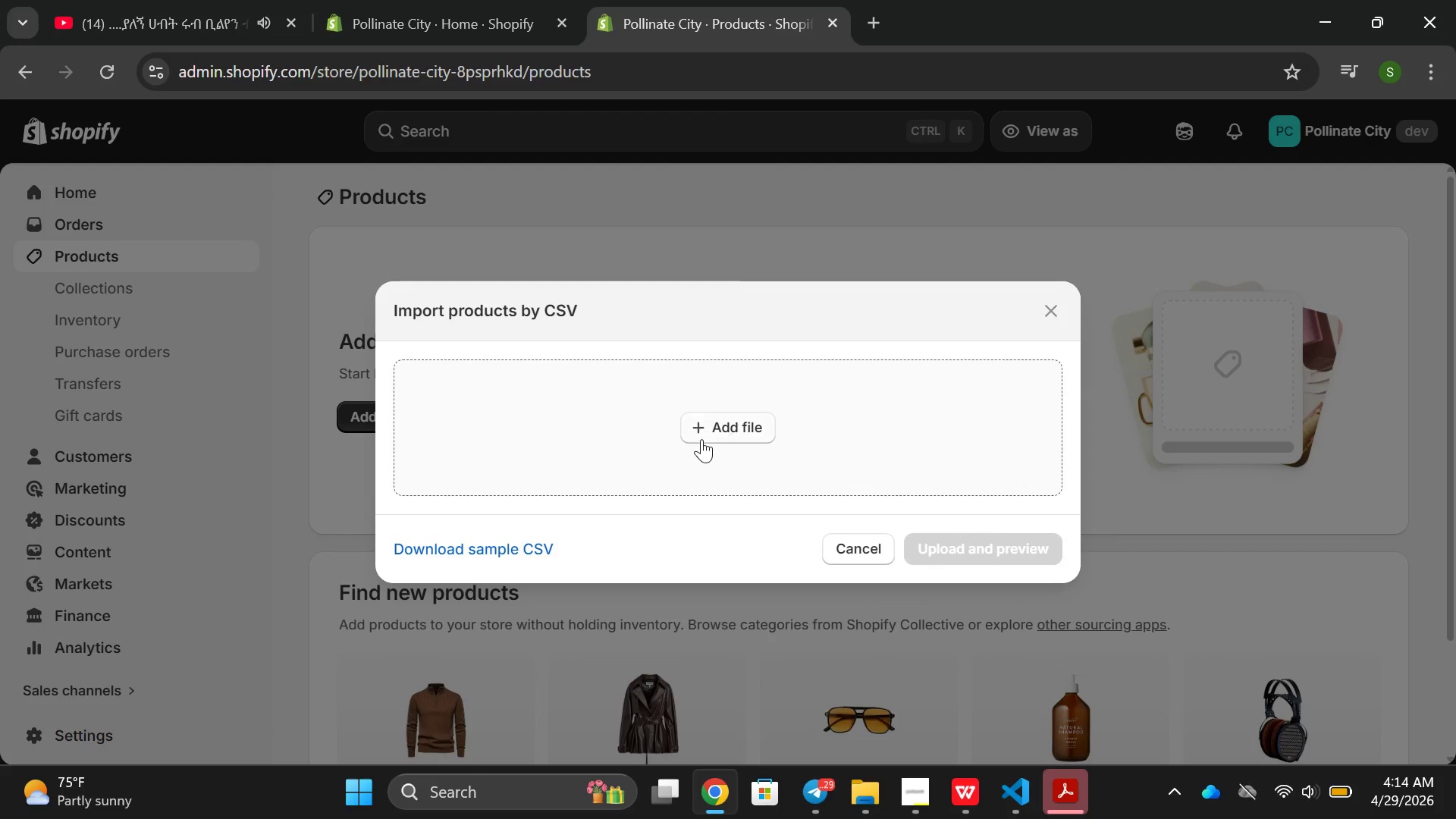 
left_click([704, 435])
 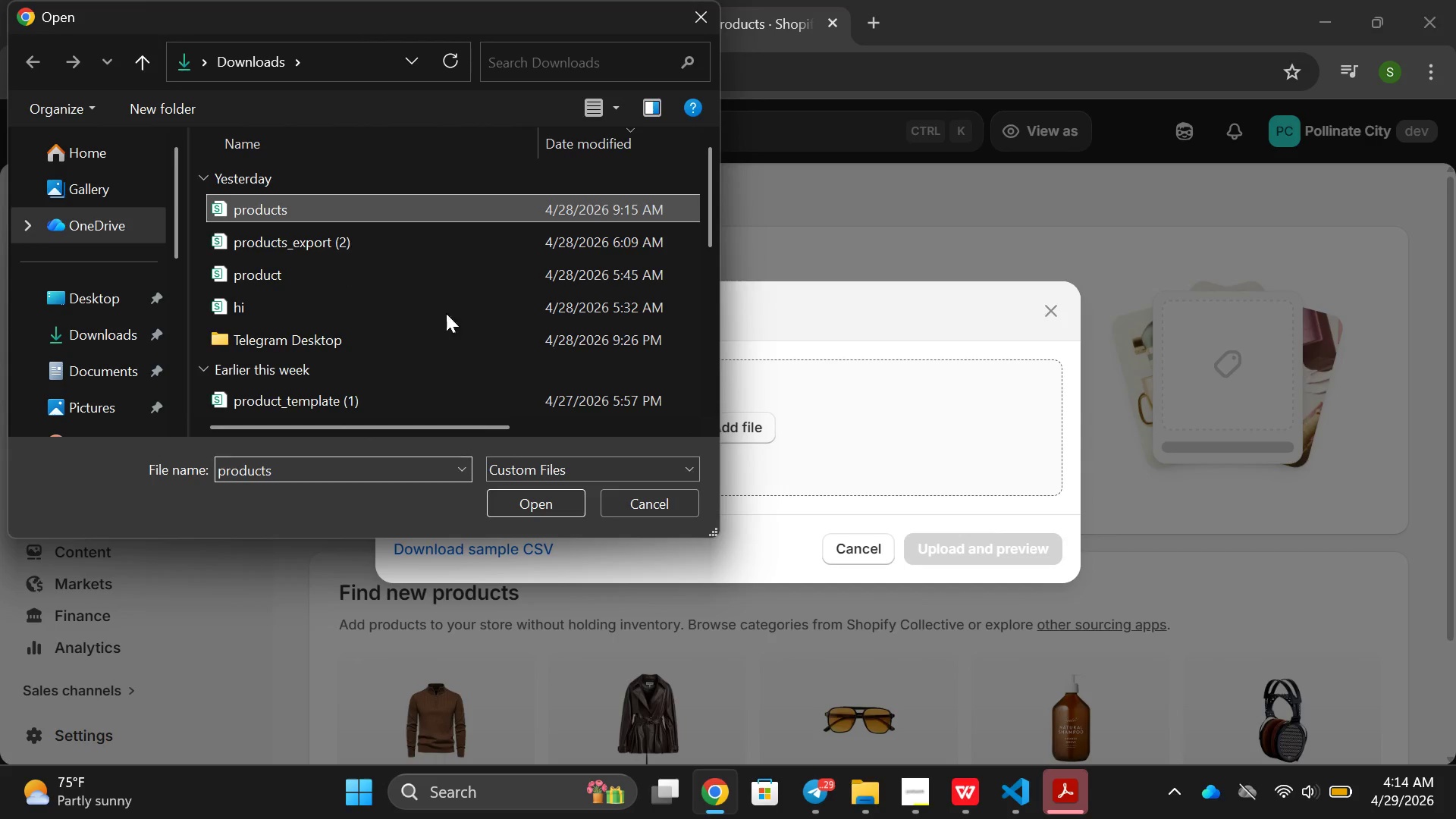 
left_click([521, 510])
 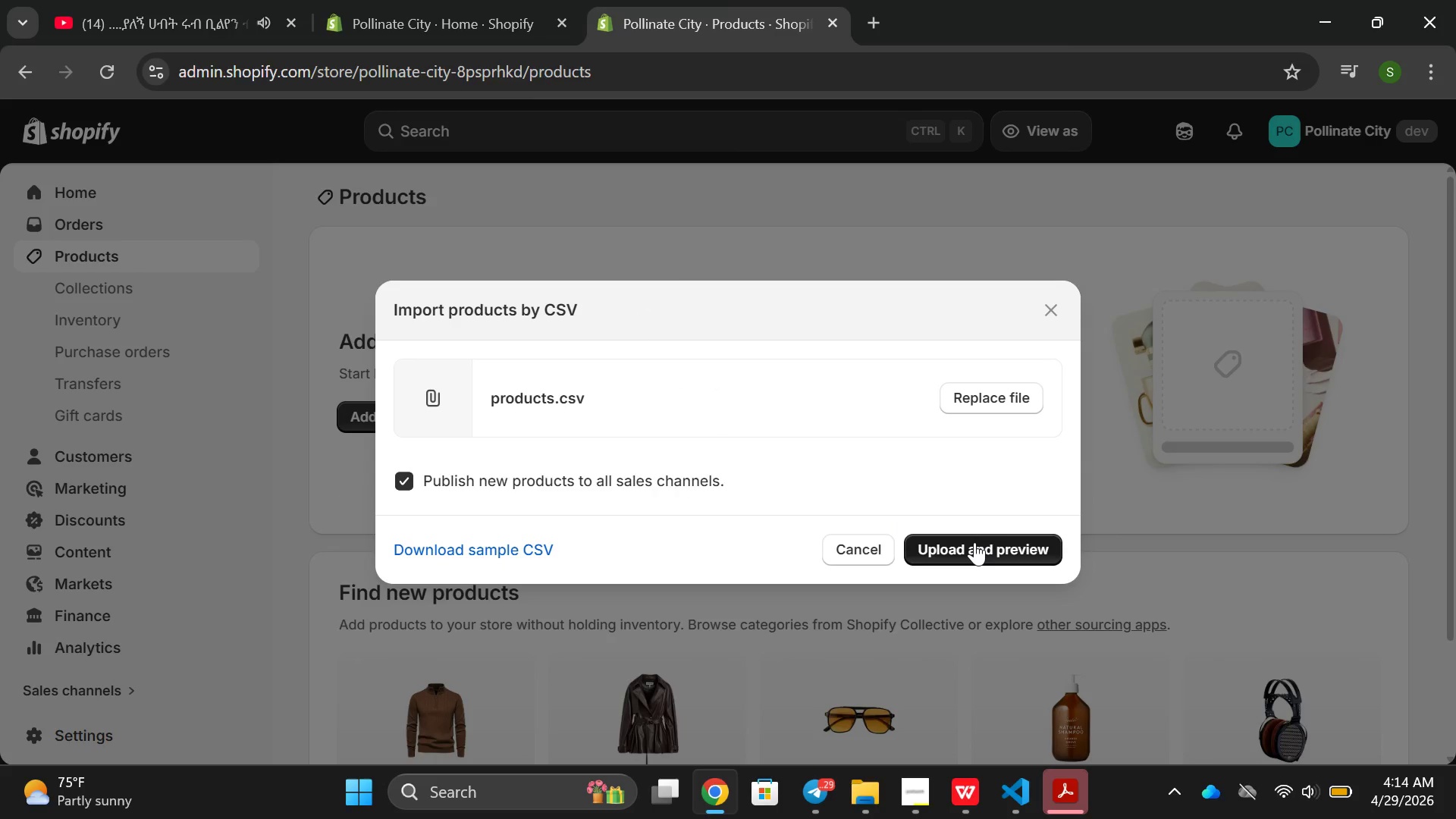 
left_click([976, 548])
 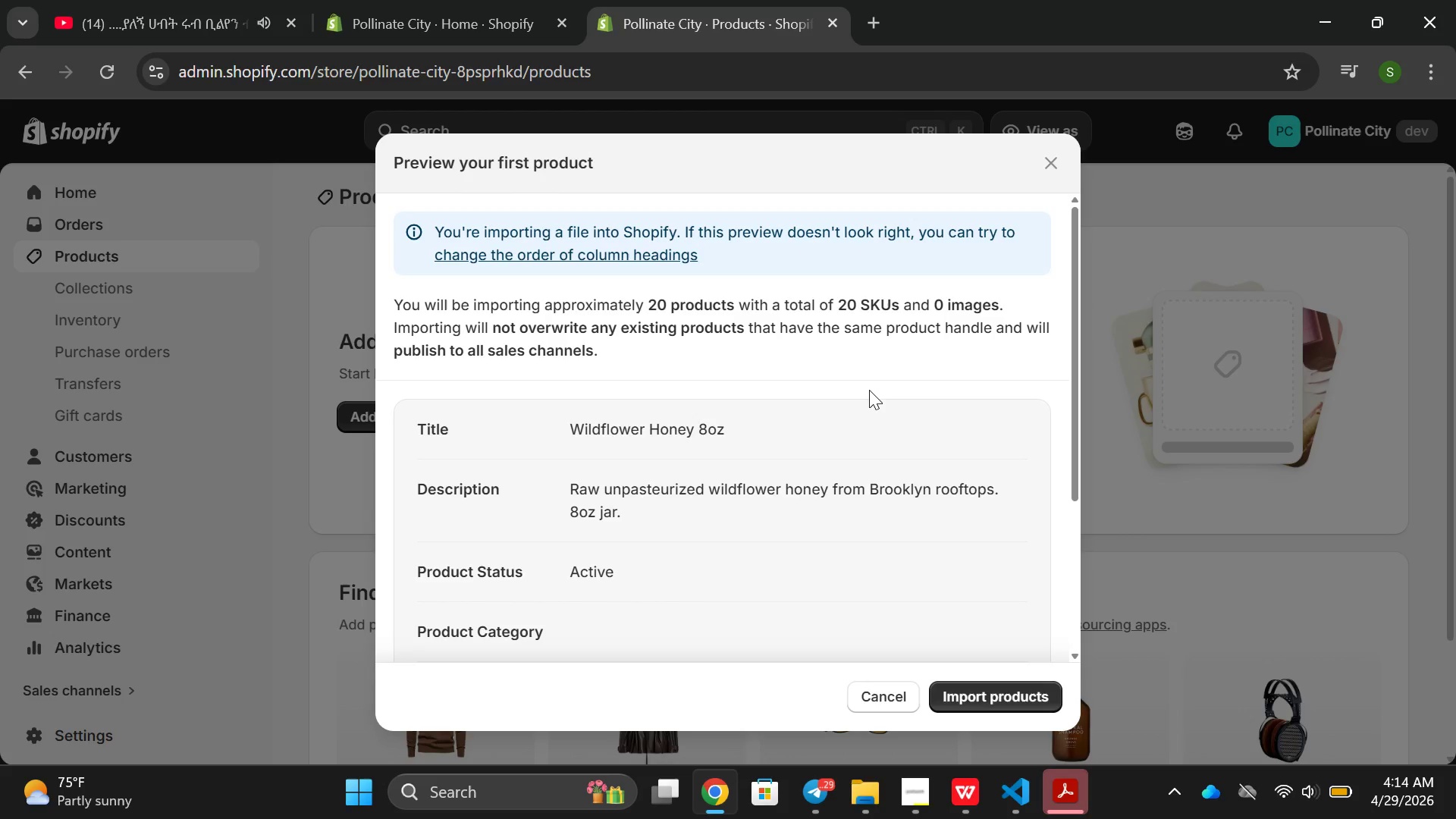 
left_click([1015, 700])
 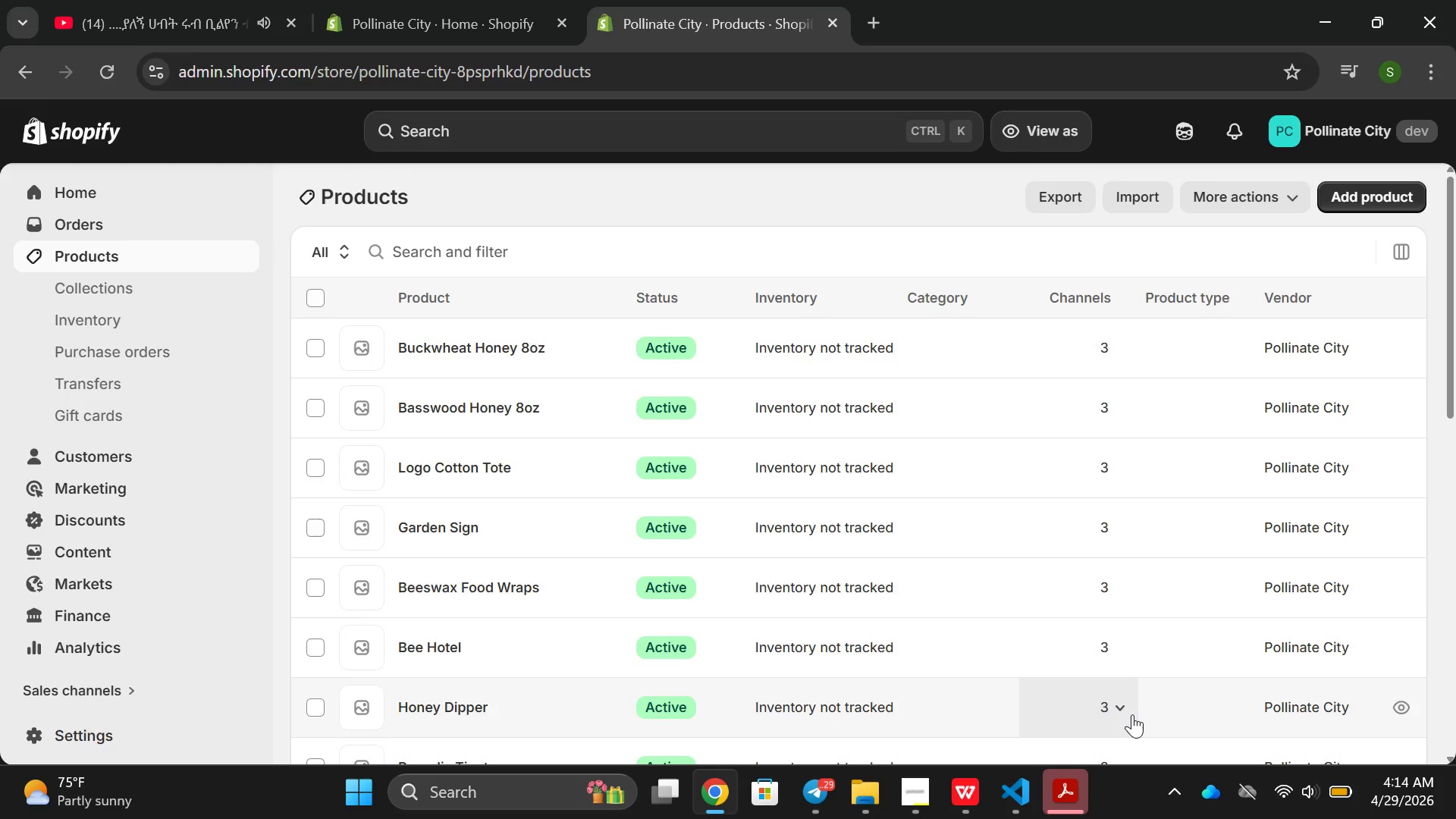 
wait(37.66)
 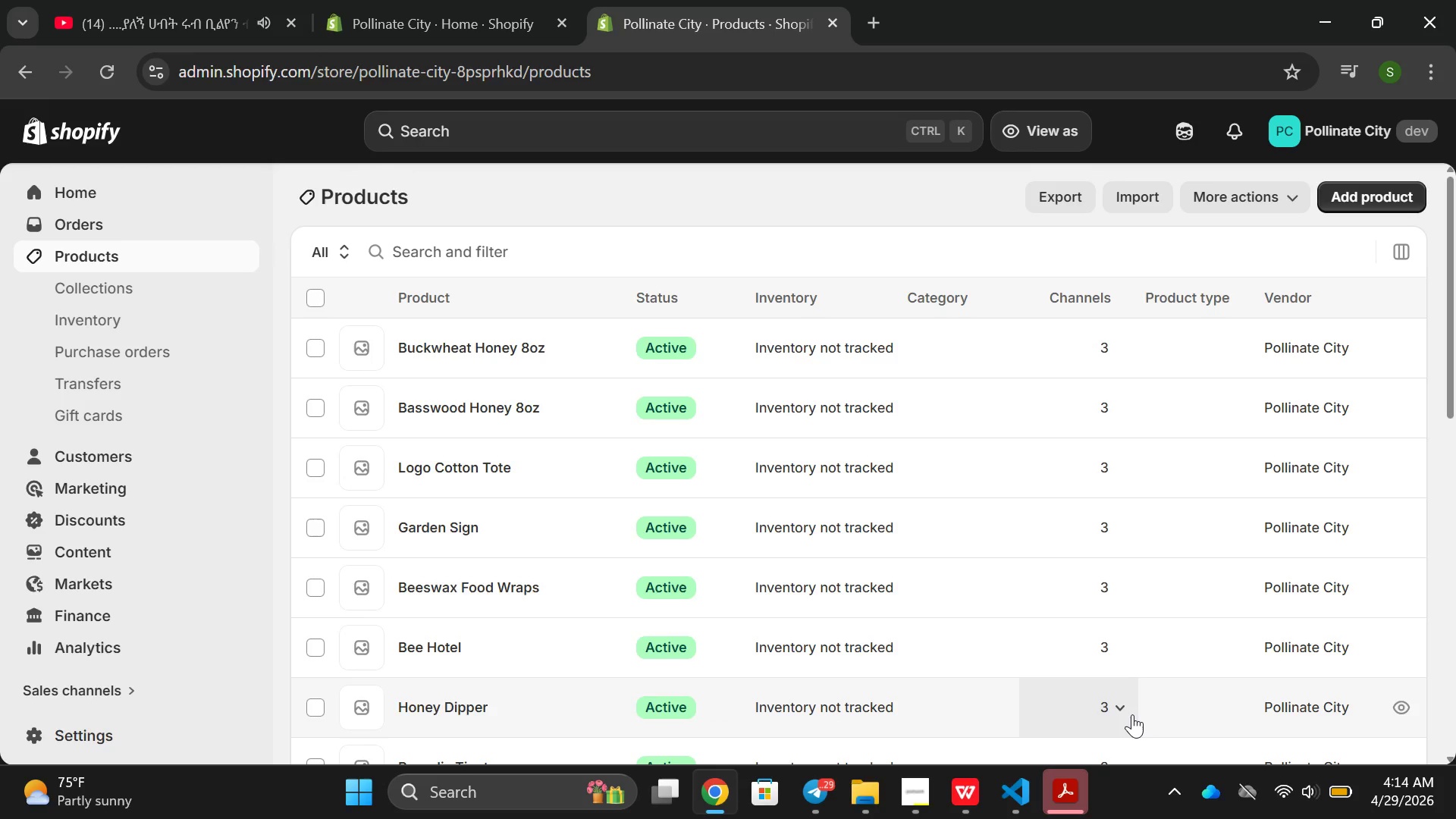 
left_click([442, 360])
 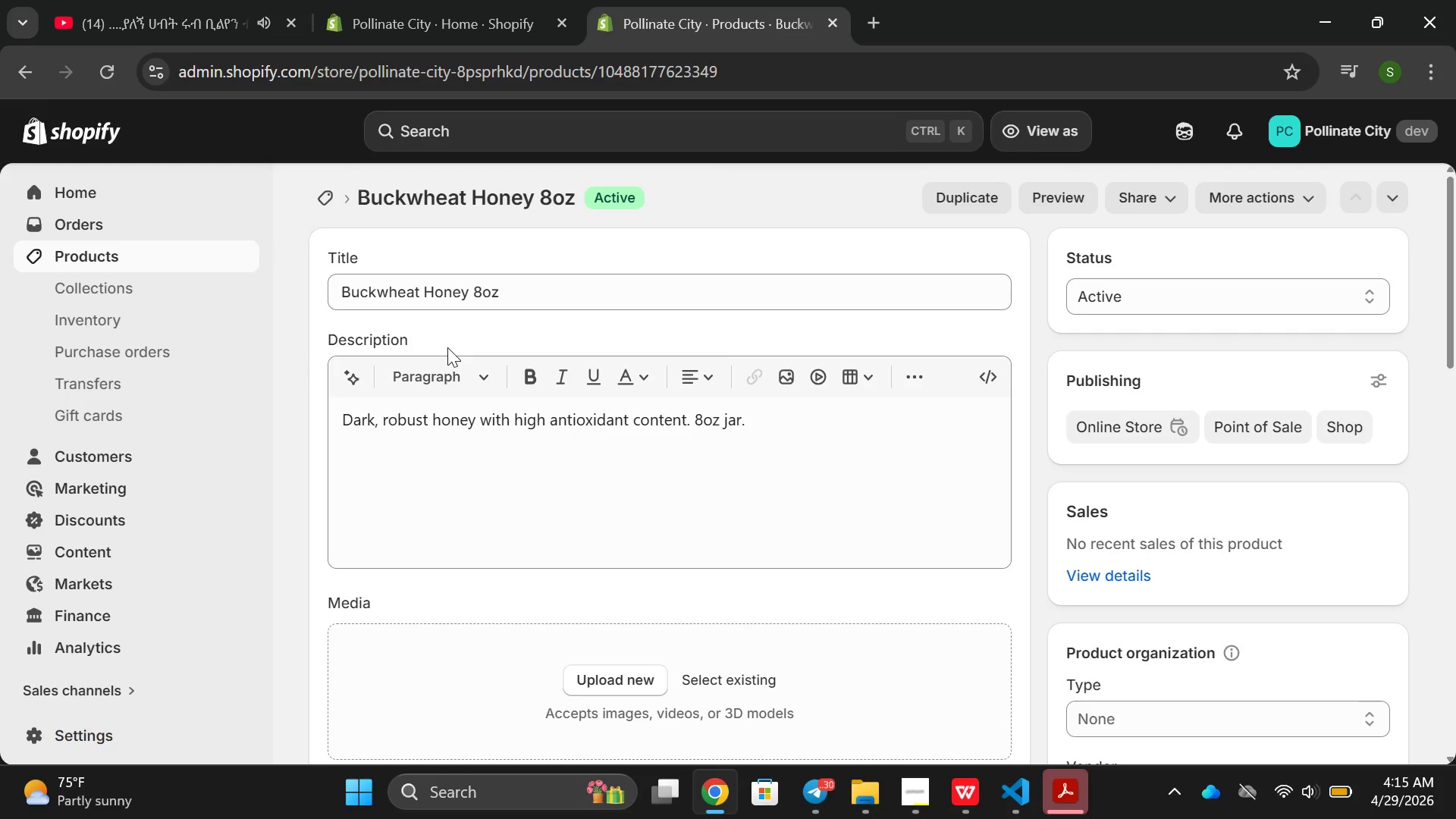 
wait(52.31)
 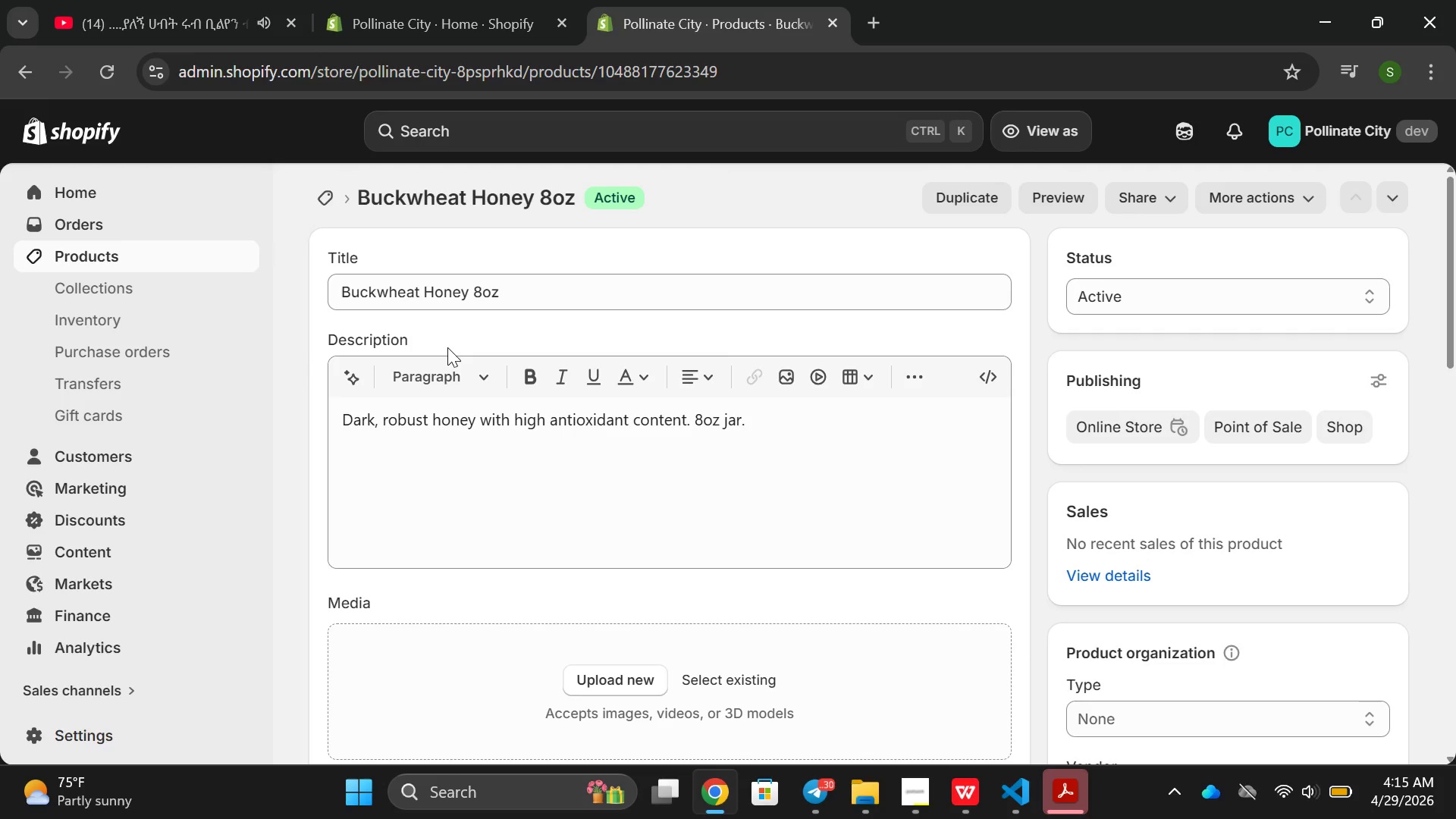 
scroll: coordinate [529, 540], scroll_direction: down, amount: 7.0
 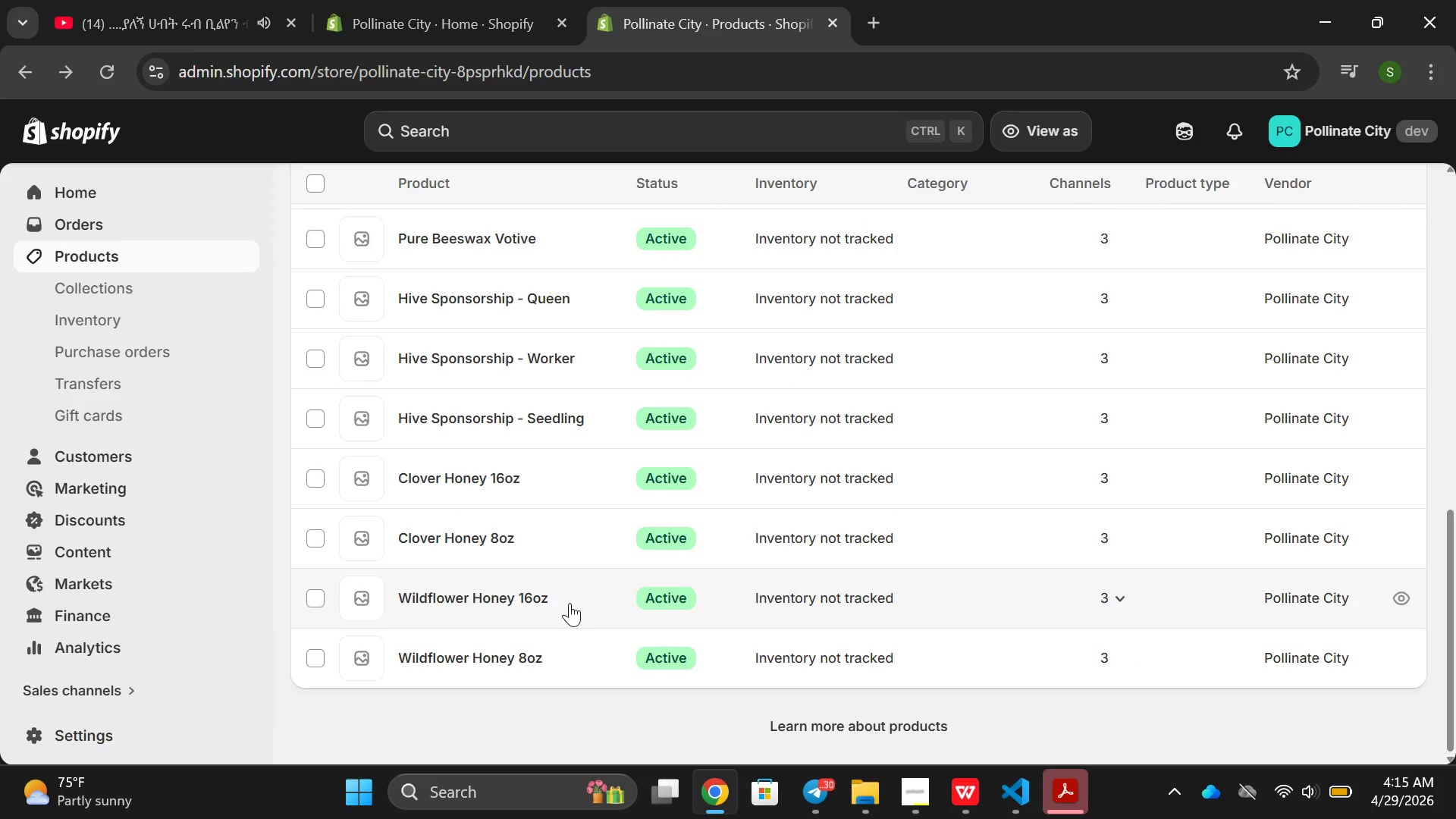 
wait(9.89)
 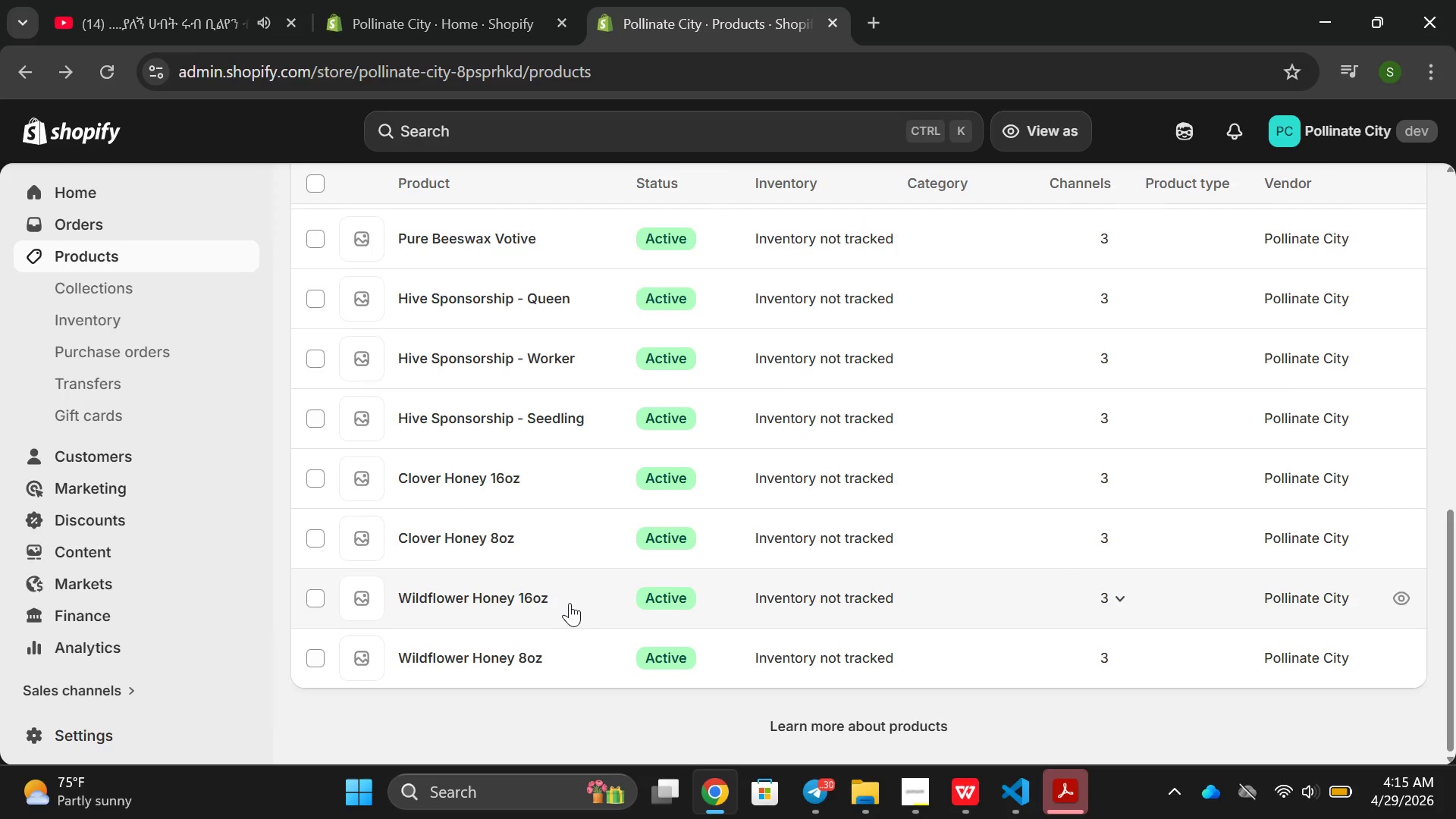 
left_click([604, 650])
 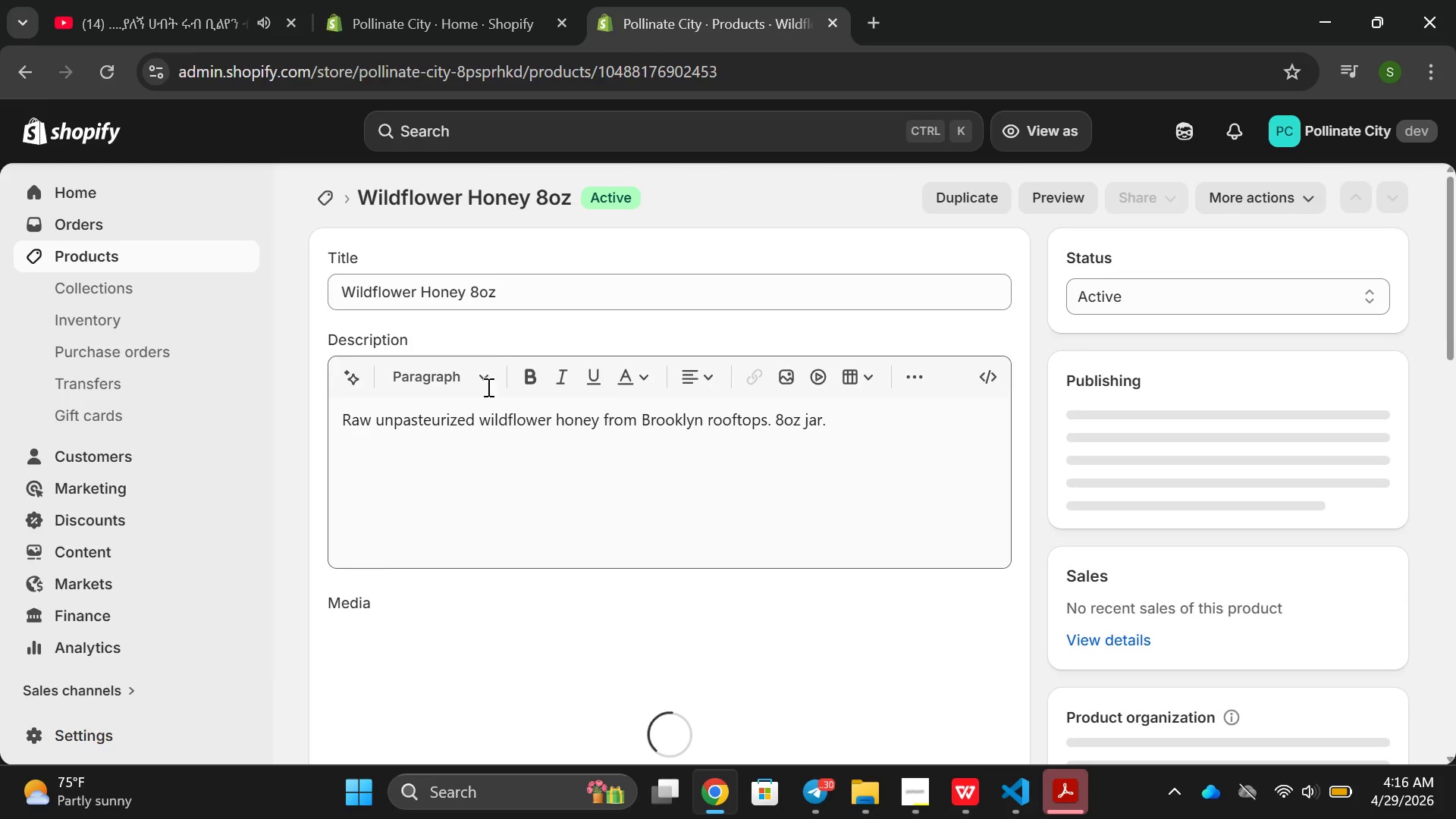 
left_click([590, 470])
 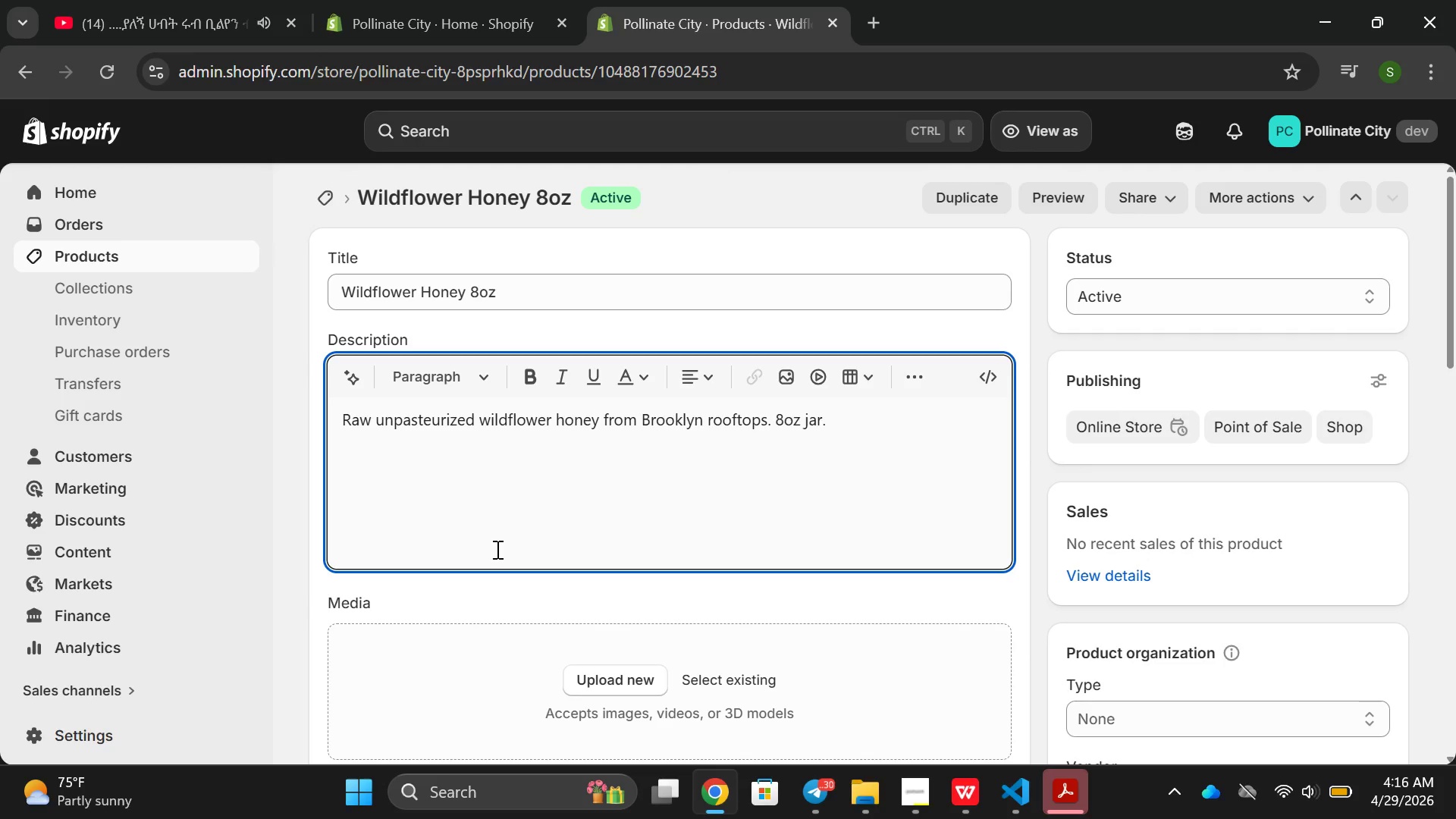 
double_click([441, 430])
 